 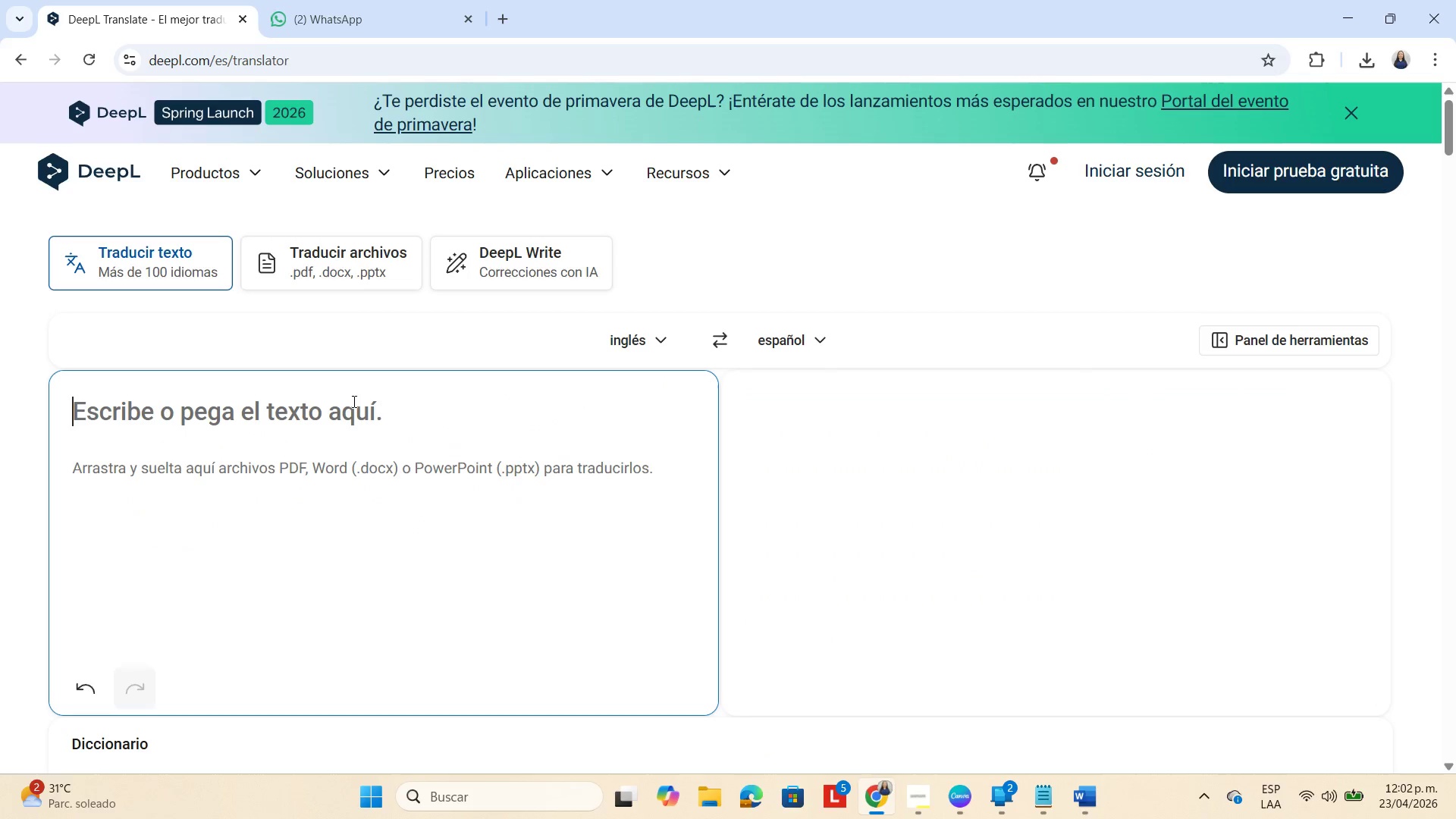 
key(Control+V)
 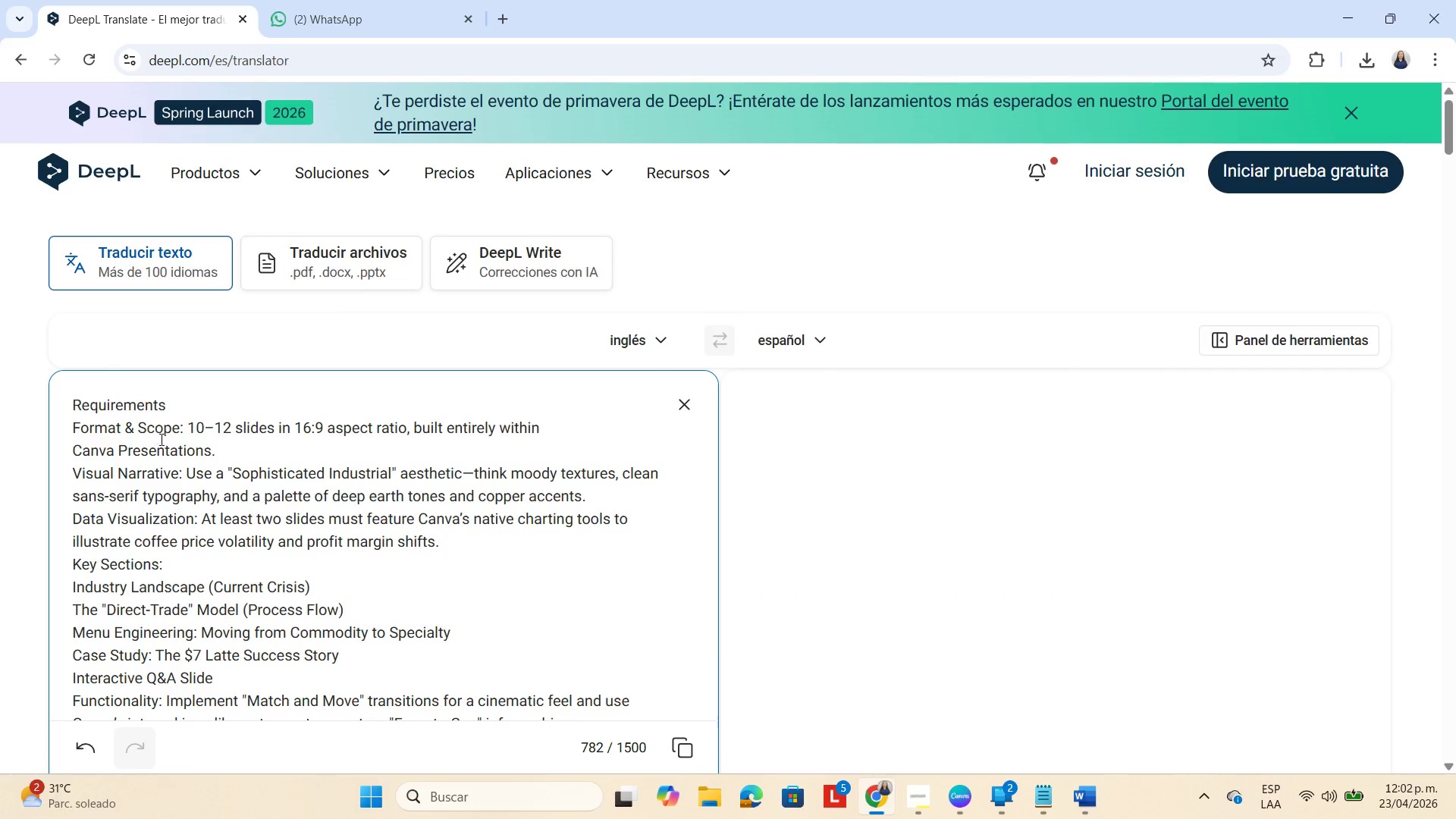 
key(Space)
 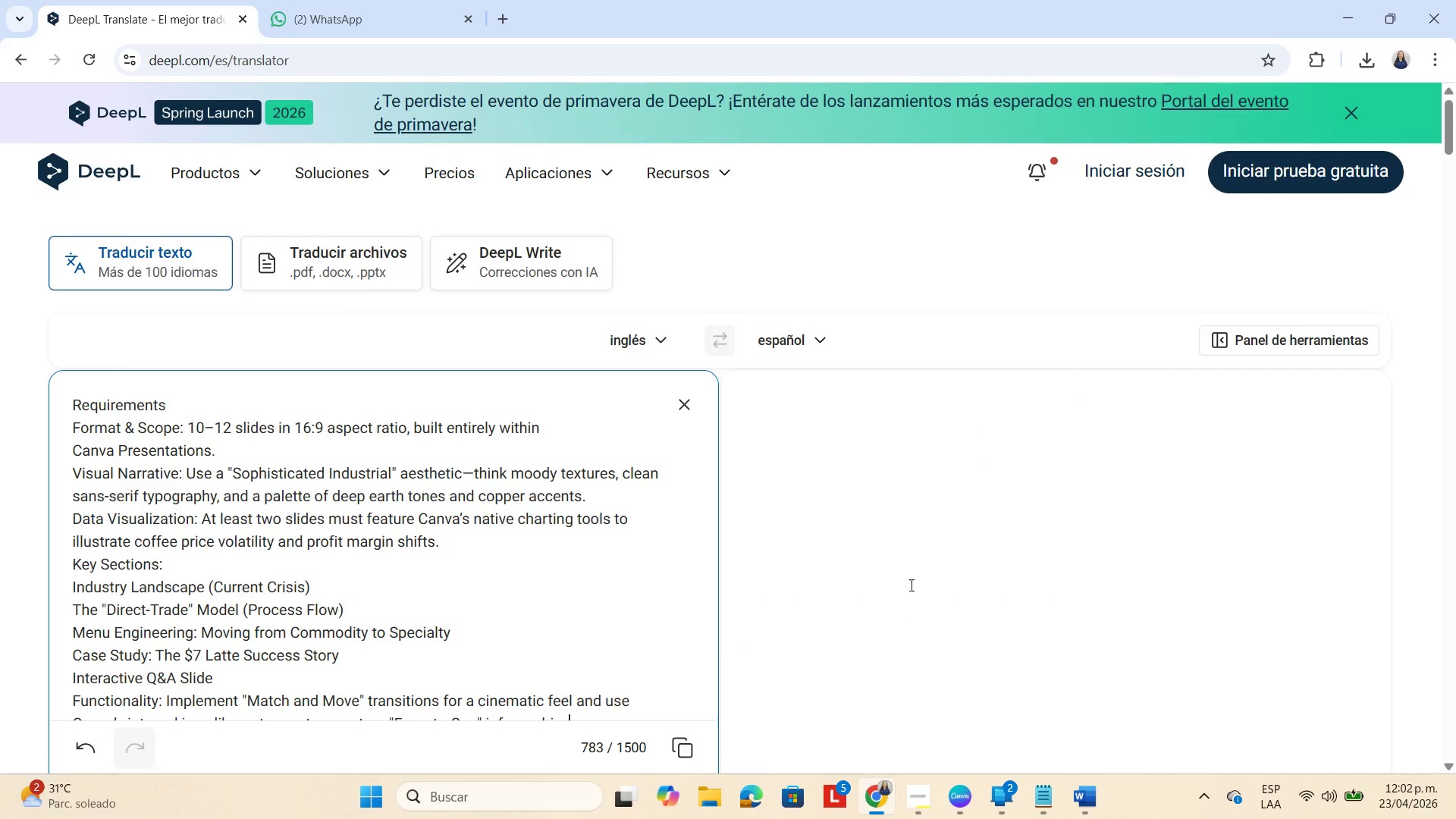 
scroll: coordinate [1094, 623], scroll_direction: down, amount: 2.0
 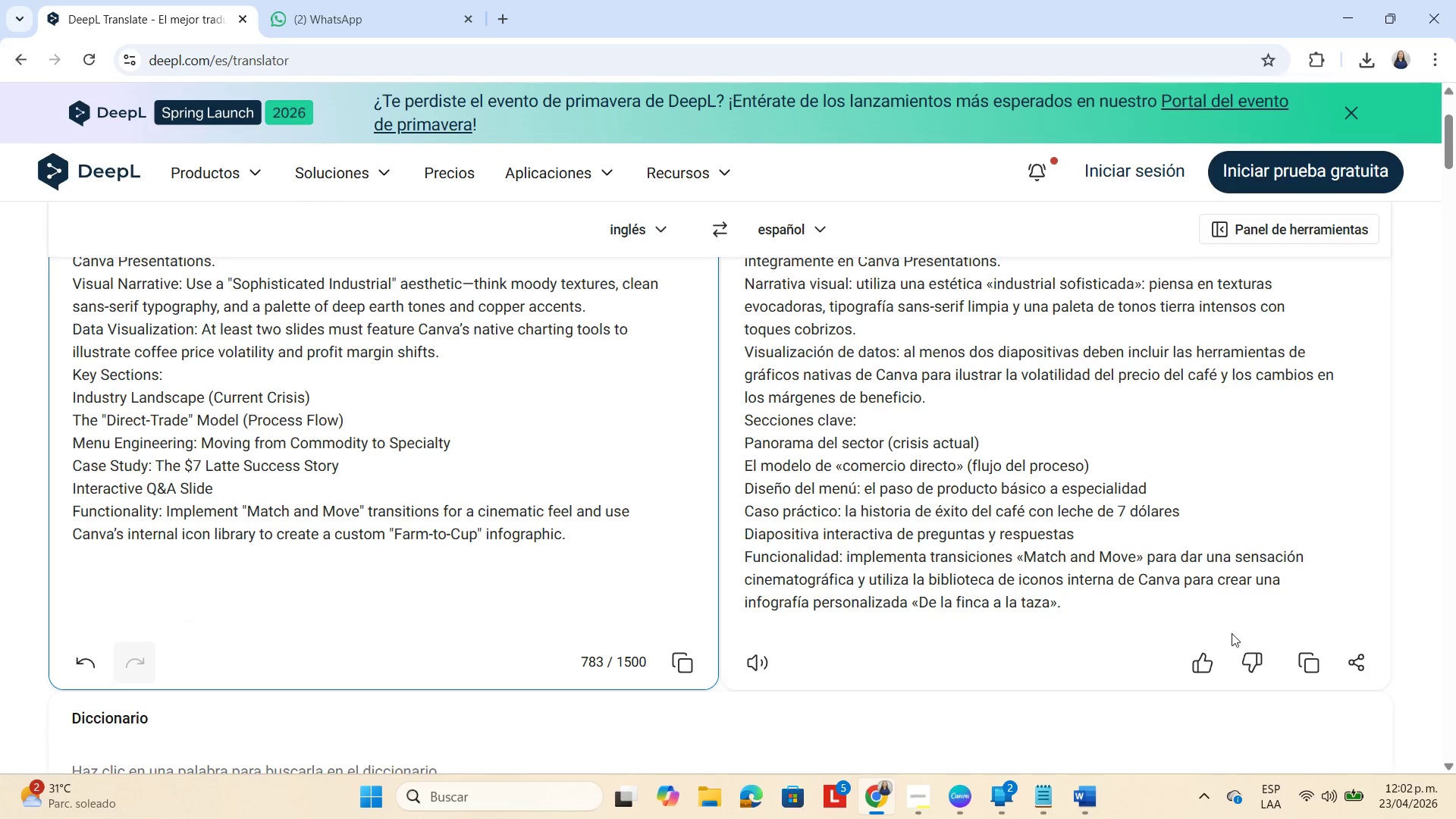 
left_click([1306, 667])
 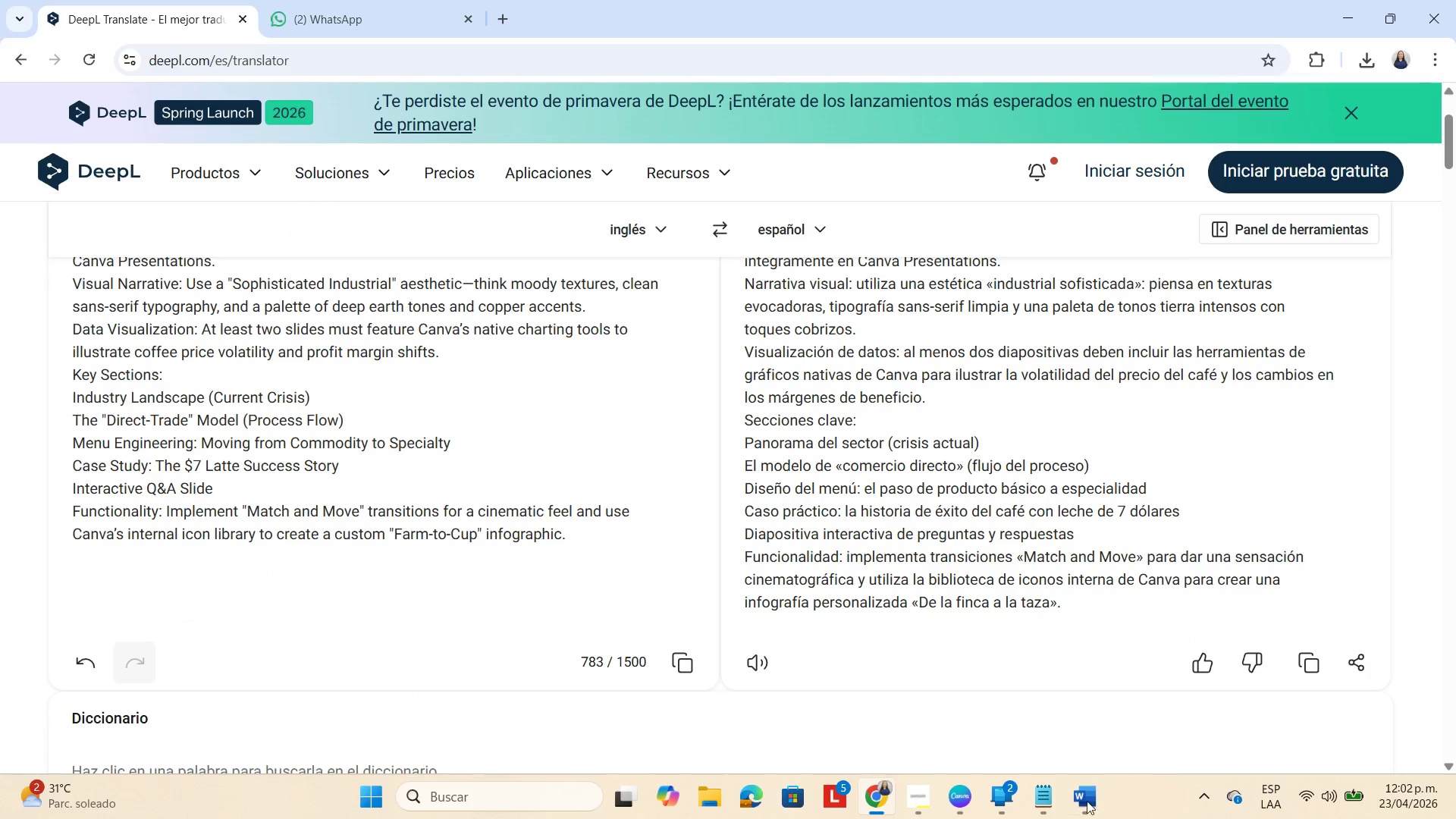 
left_click([1079, 805])
 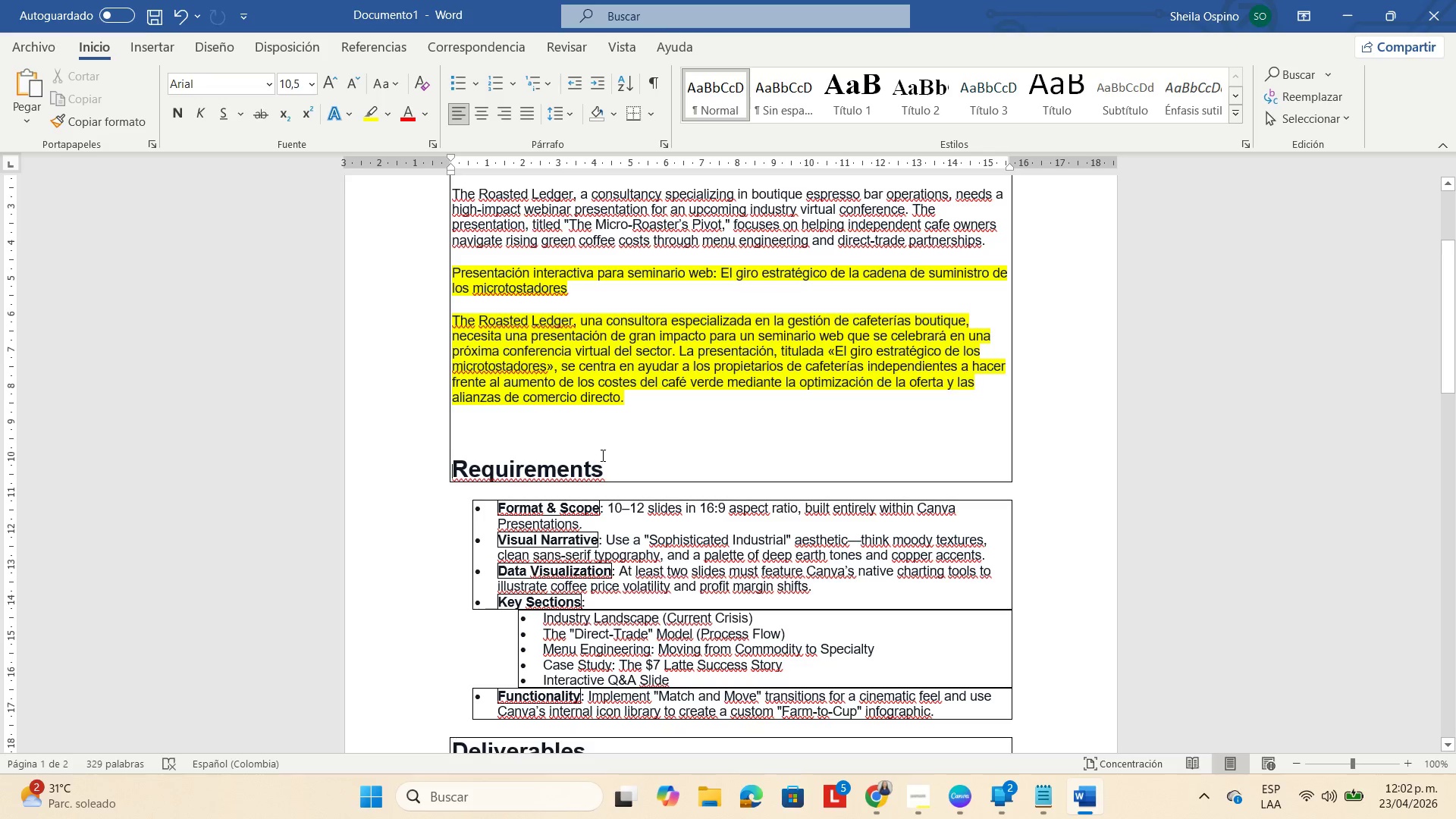 
scroll: coordinate [708, 520], scroll_direction: down, amount: 2.0
 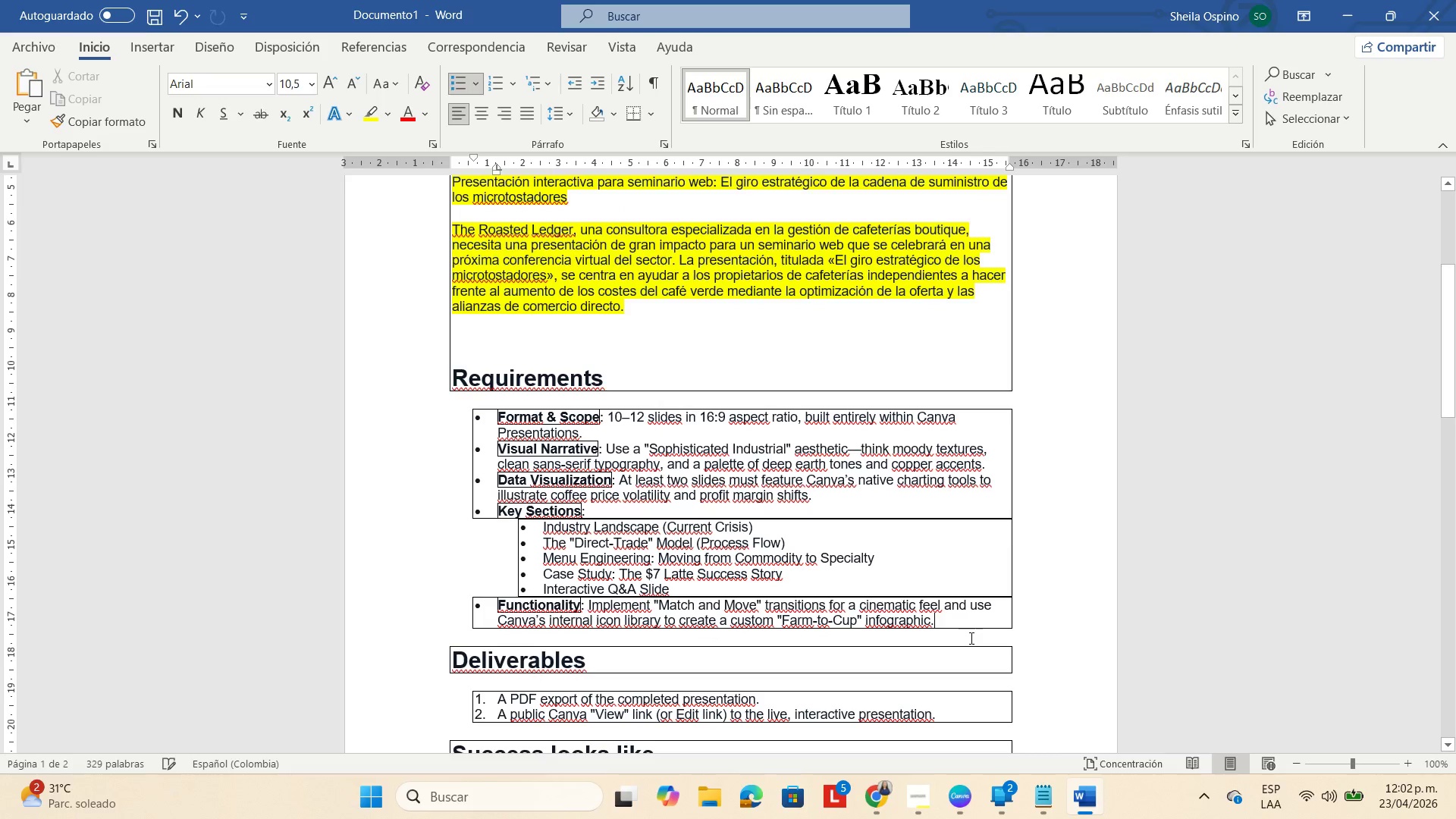 
key(Enter)
 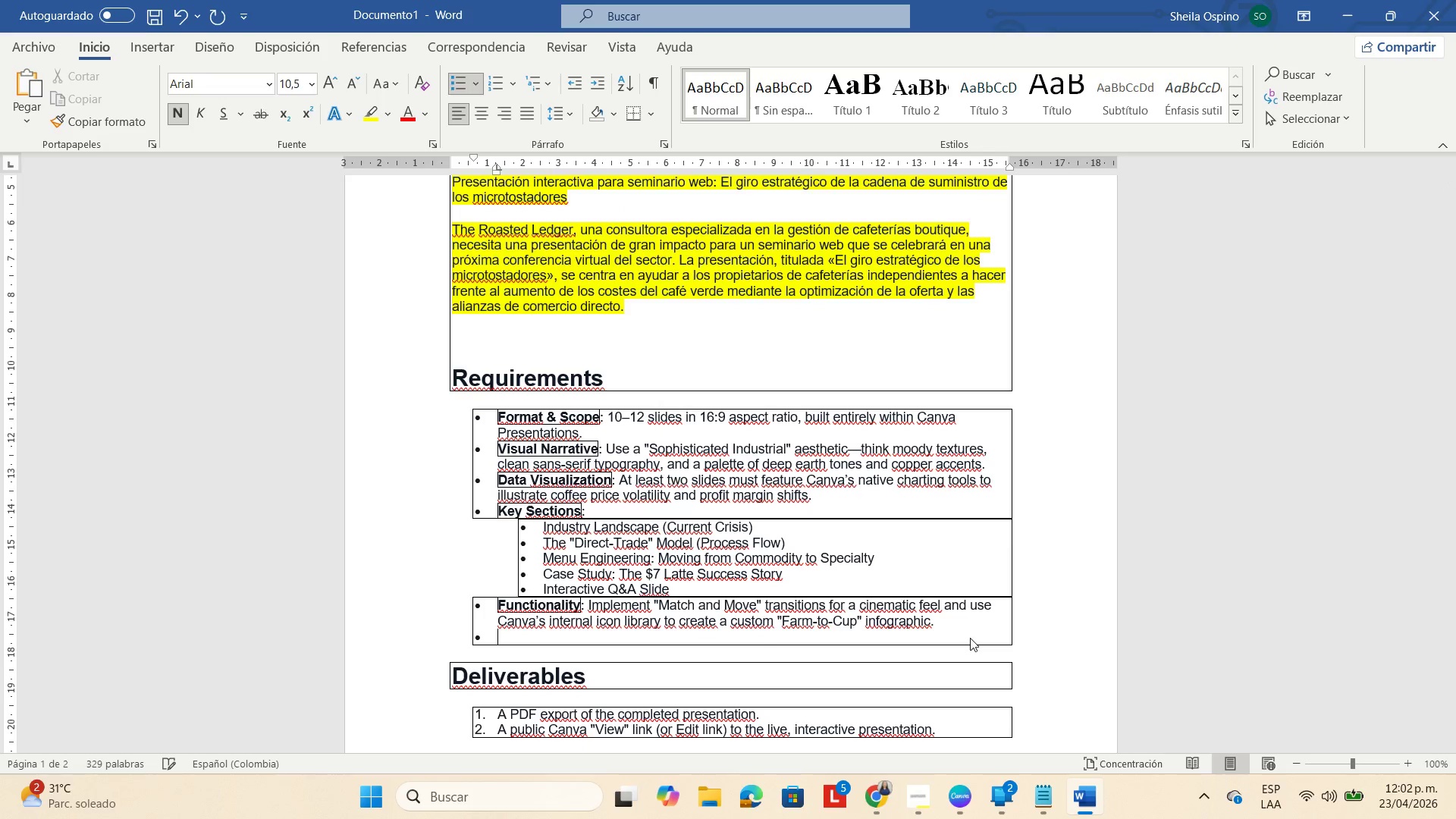 
key(Backspace)
 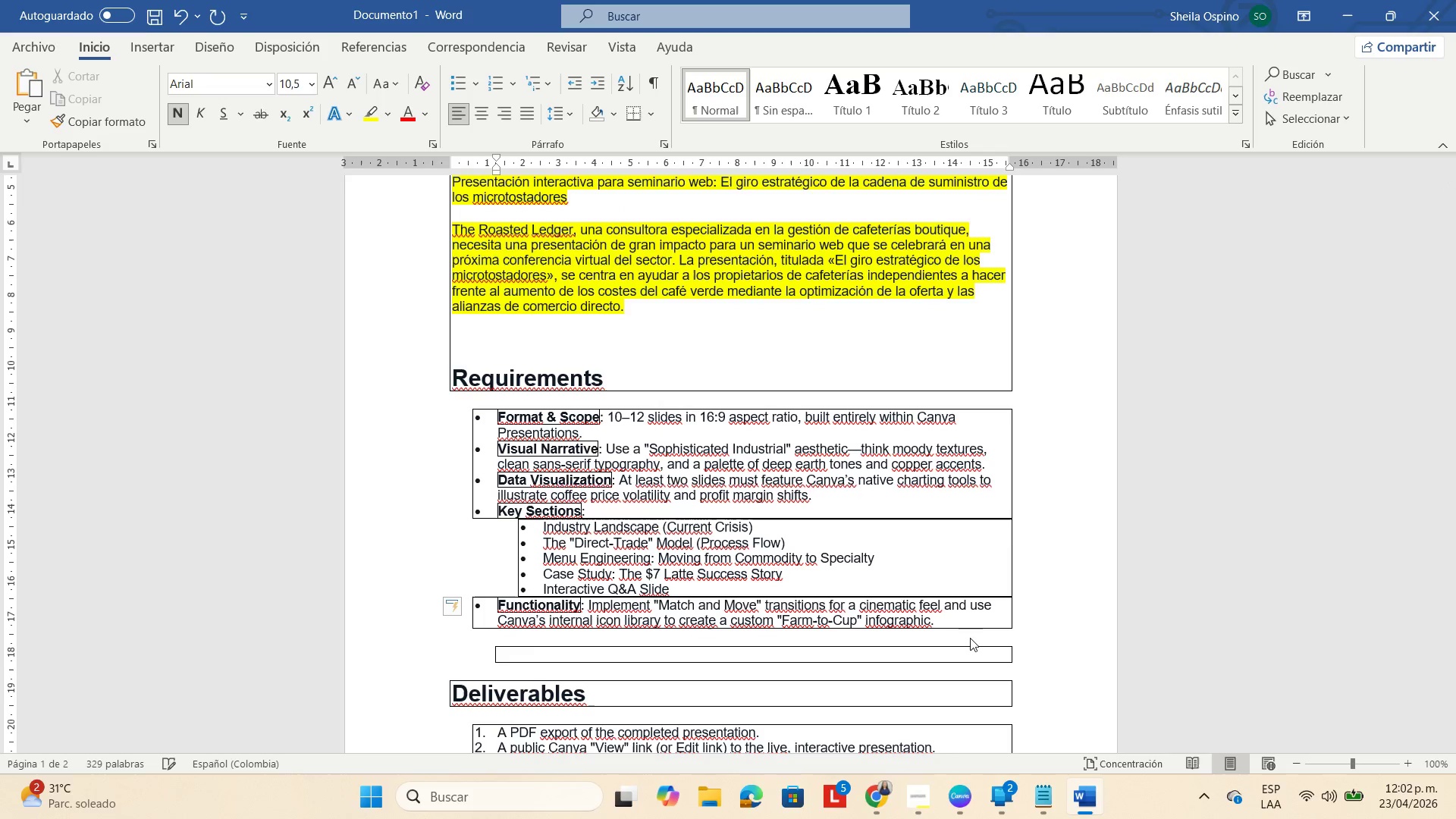 
key(Control+V)
 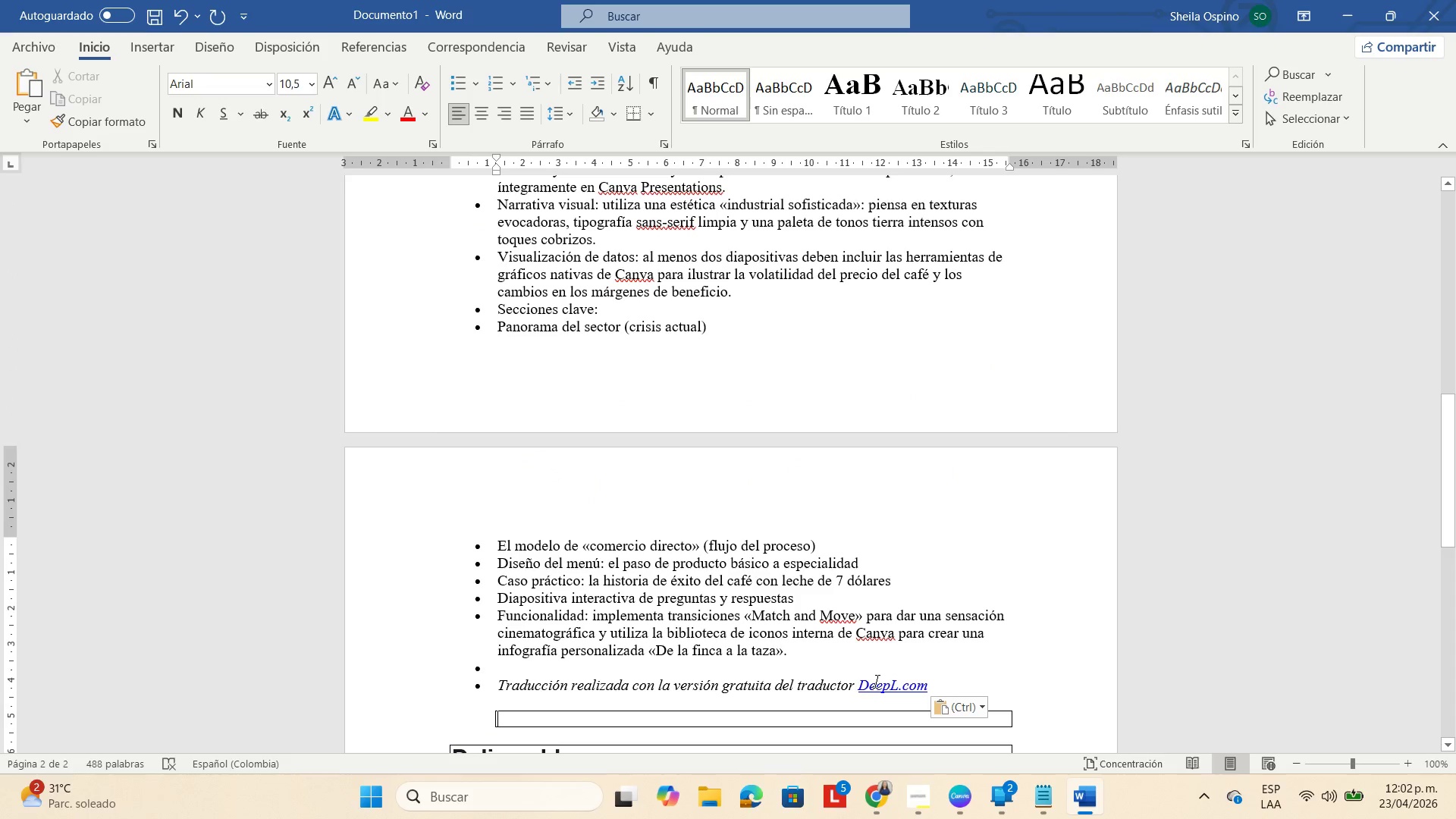 
left_click_drag(start_coordinate=[945, 680], to_coordinate=[462, 671])
 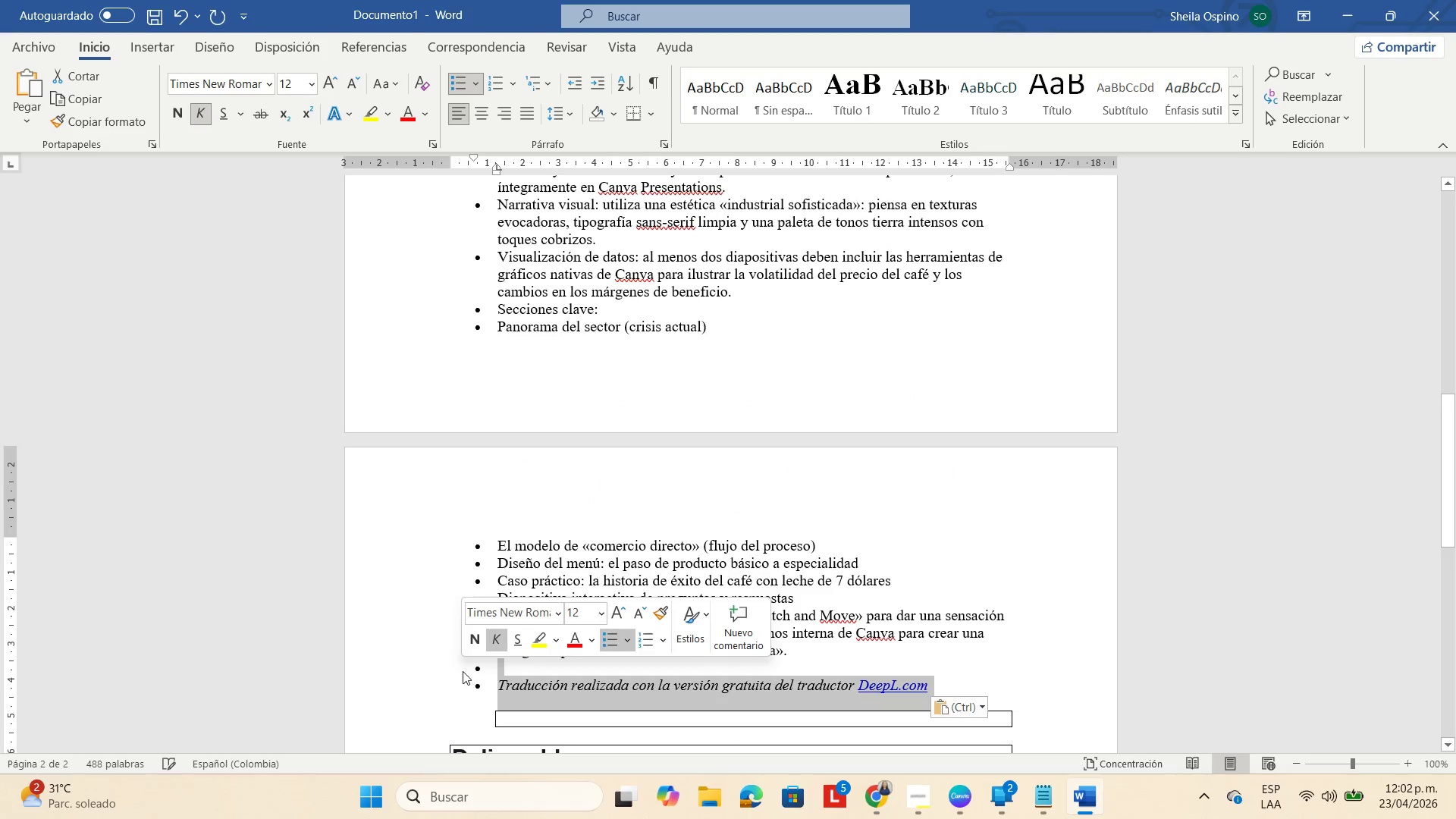 
key(Backspace)
 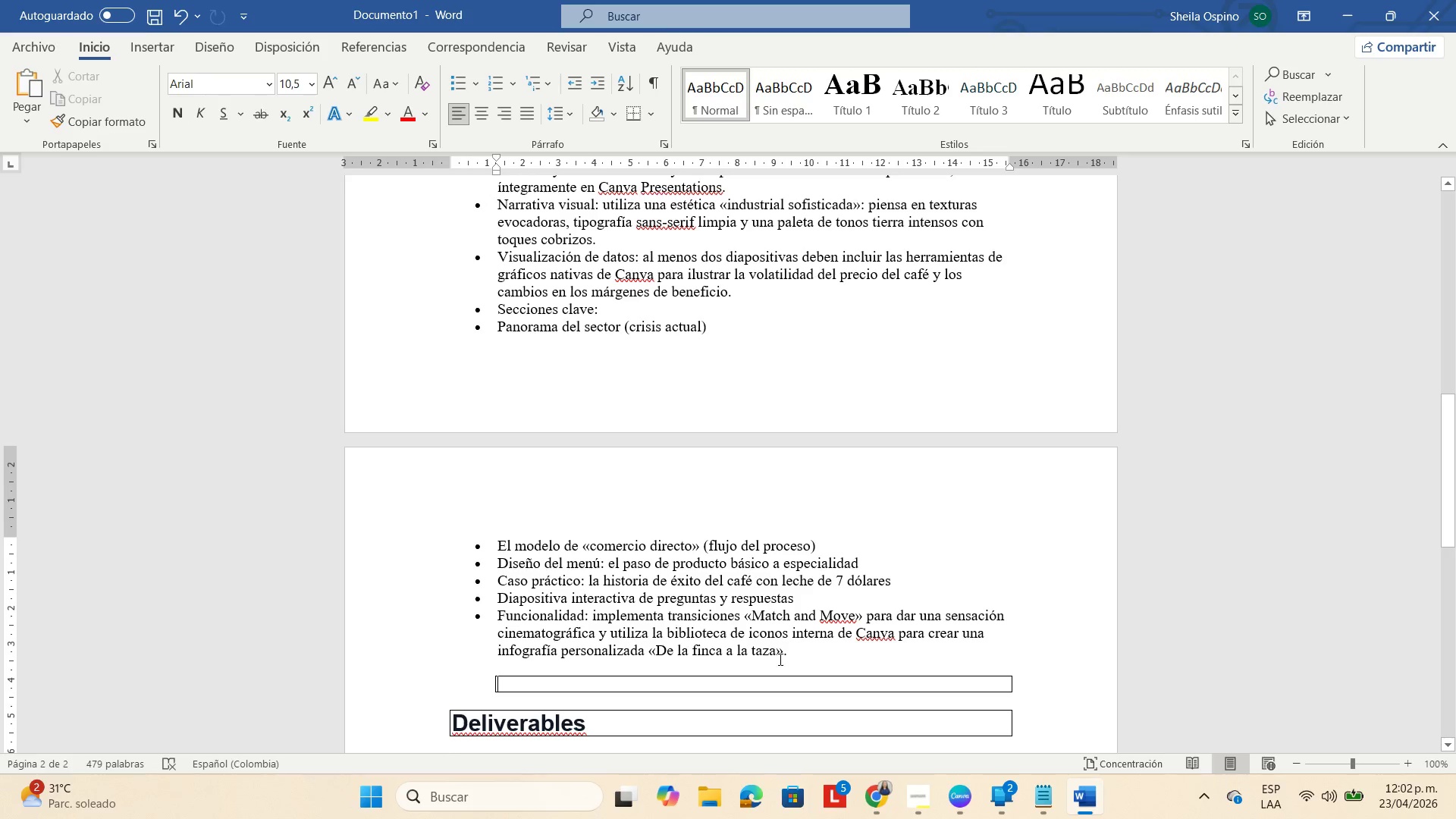 
left_click_drag(start_coordinate=[792, 655], to_coordinate=[391, 339])
 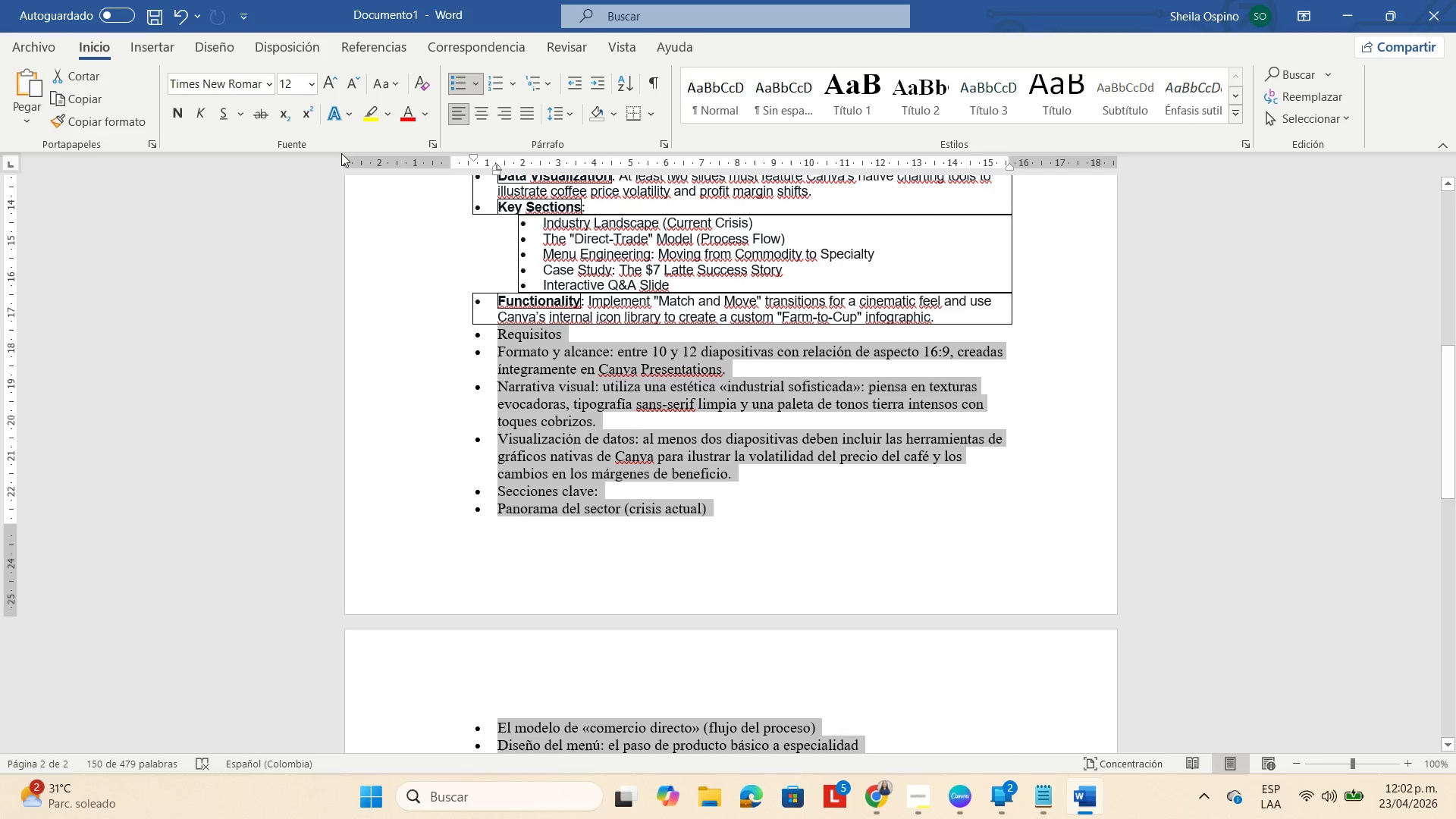 
scroll: coordinate [446, 524], scroll_direction: up, amount: 4.0
 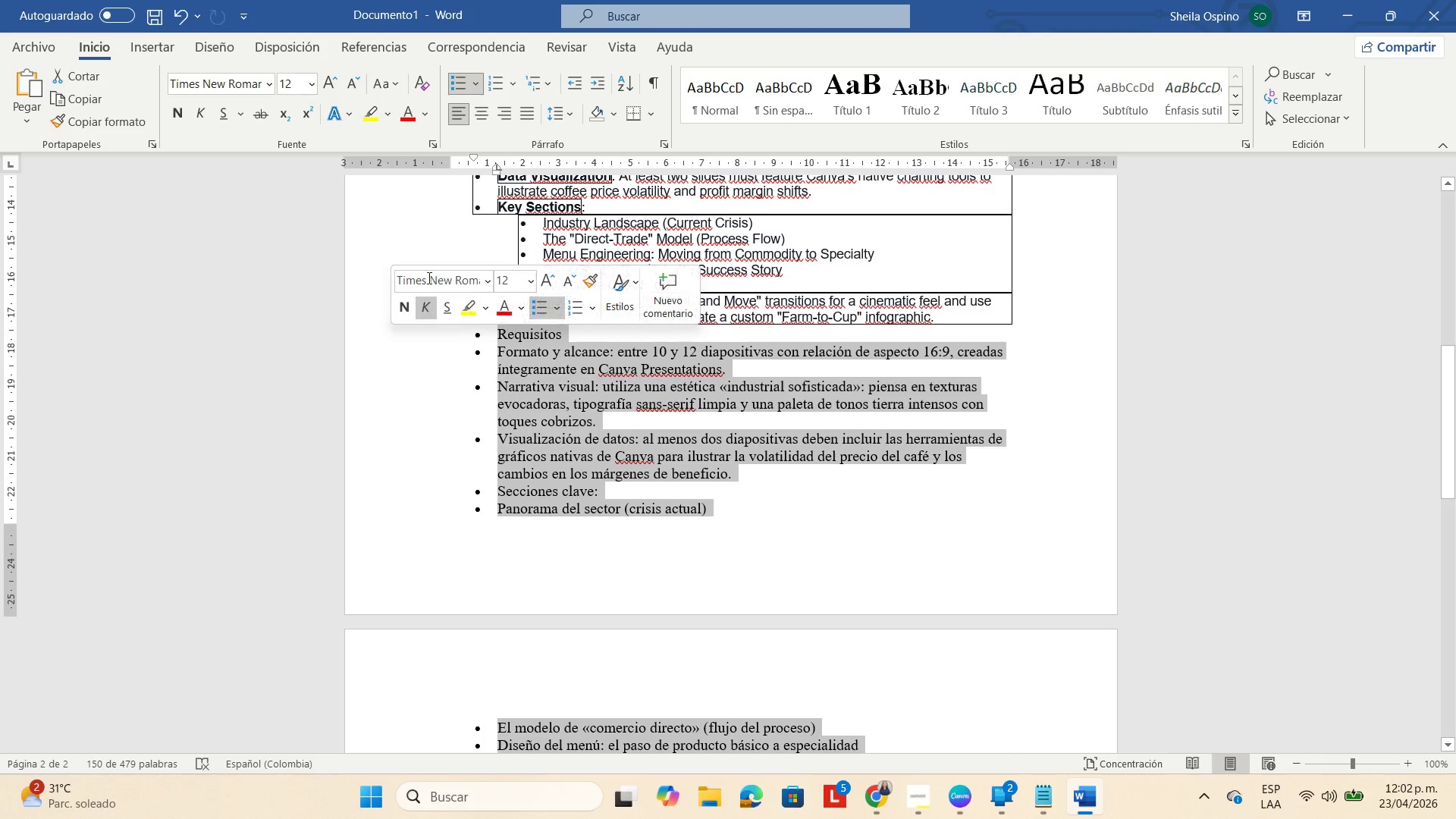 
left_click([360, 110])
 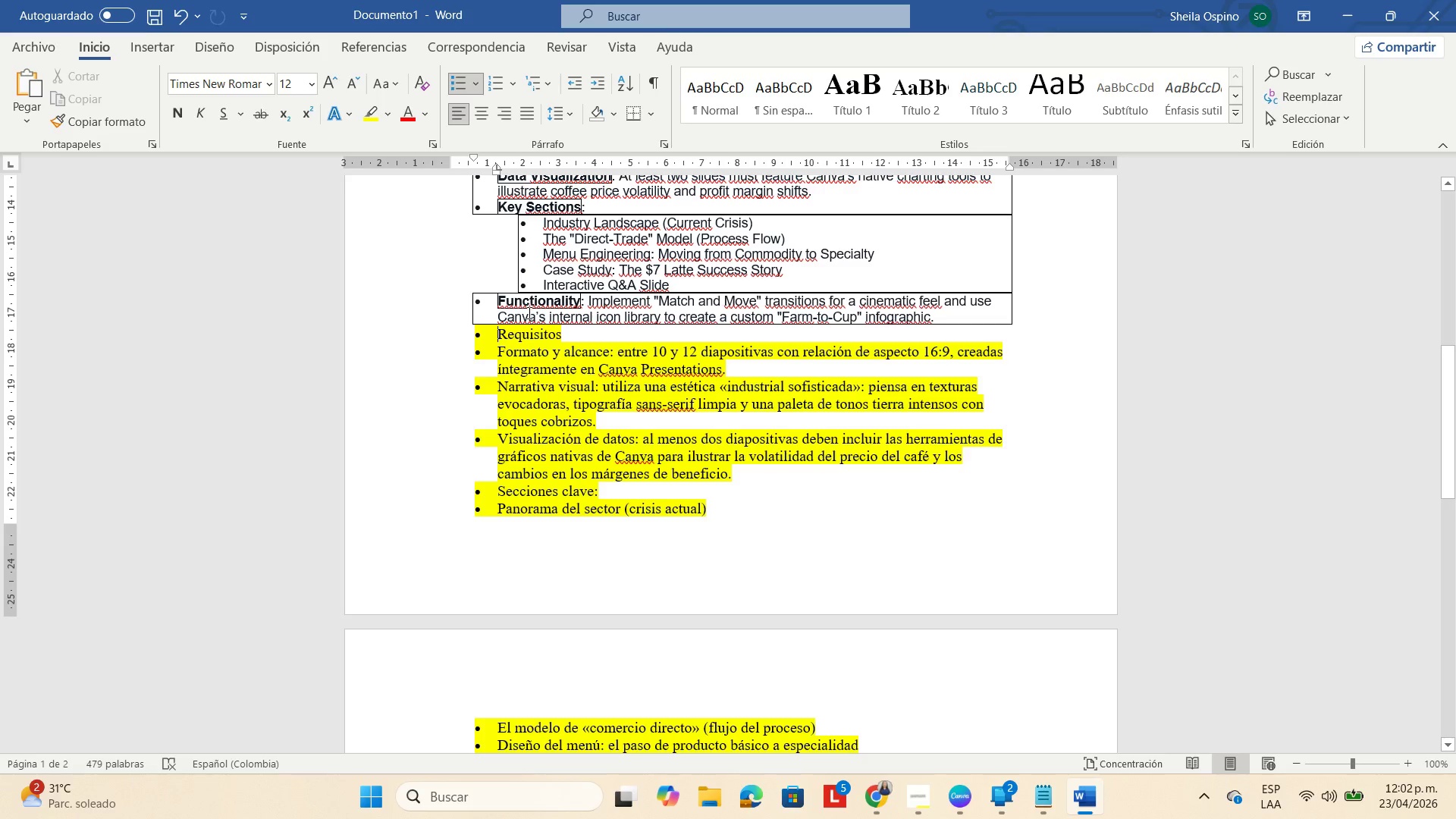 
left_click_drag(start_coordinate=[614, 326], to_coordinate=[471, 338])
 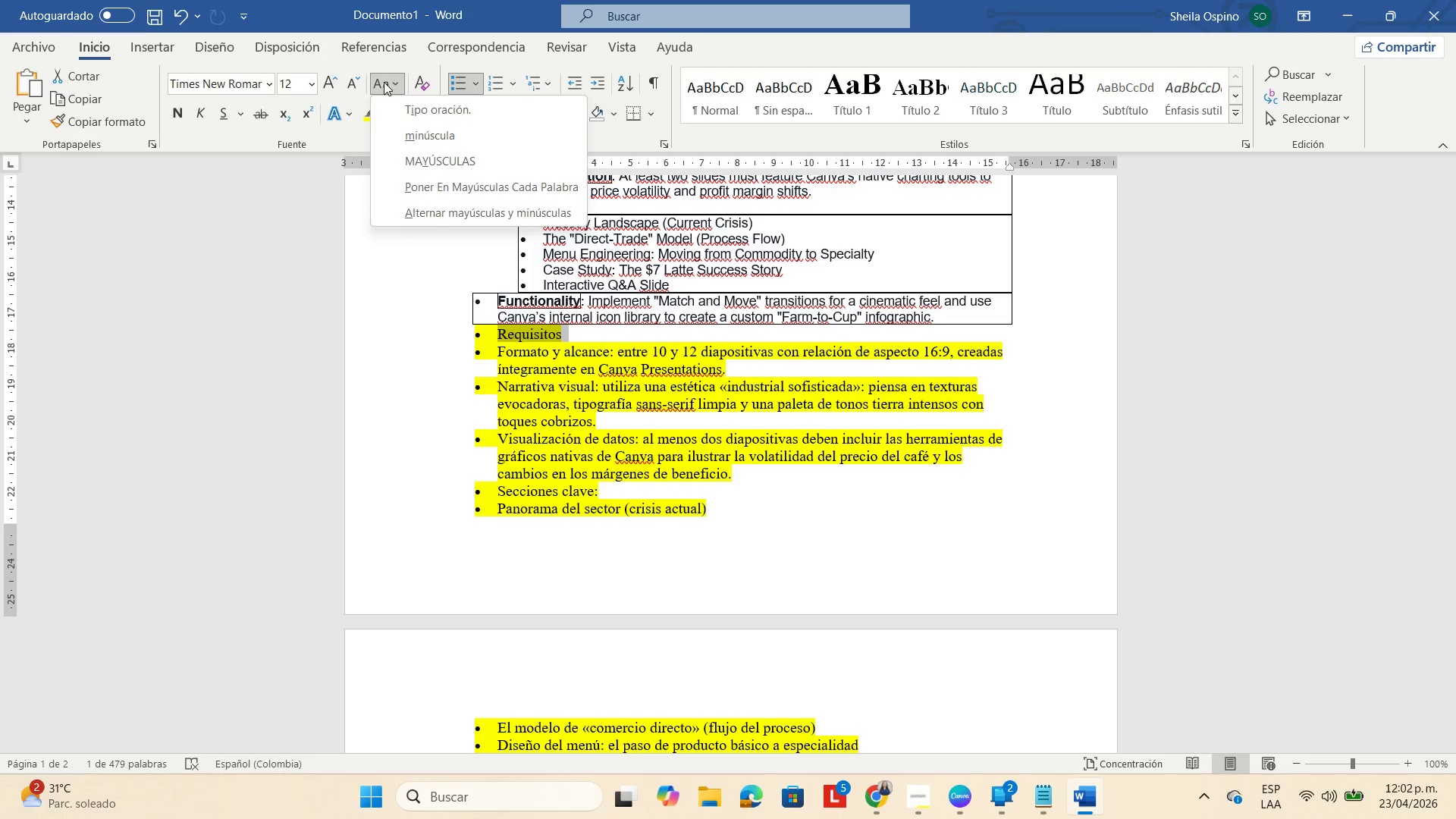 
left_click([441, 160])
 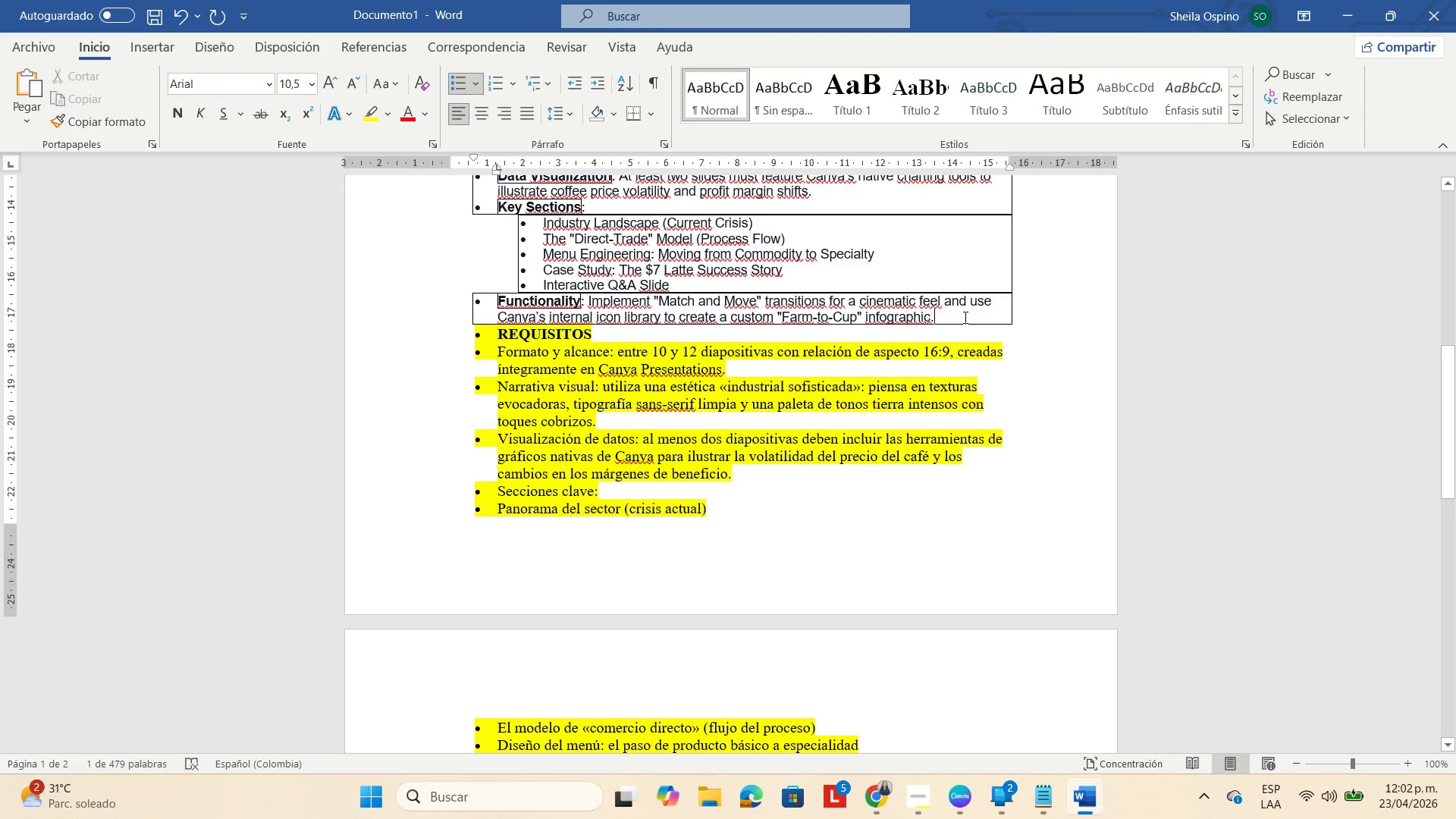 
key(Enter)
 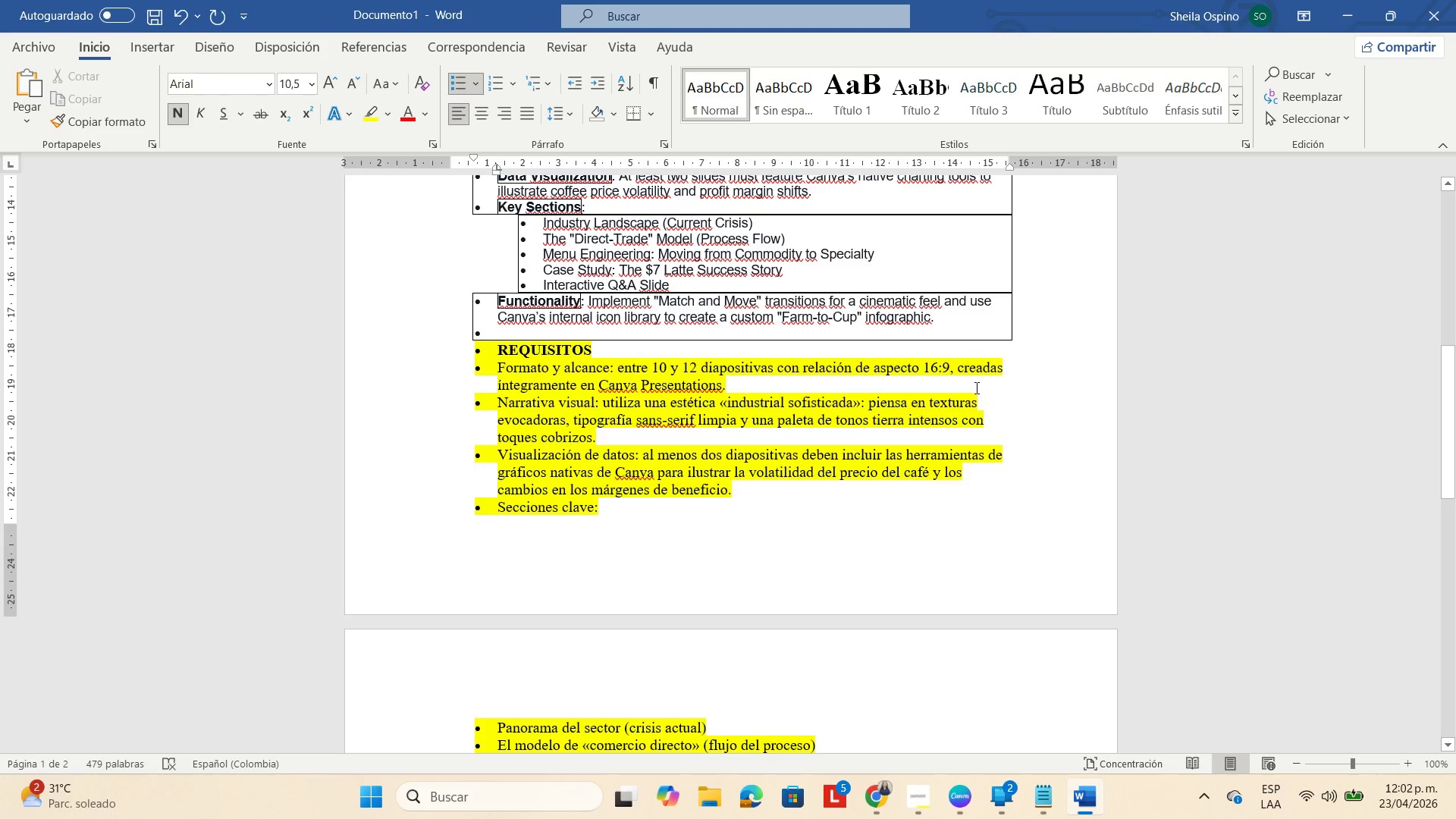 
scroll: coordinate [720, 538], scroll_direction: down, amount: 9.0
 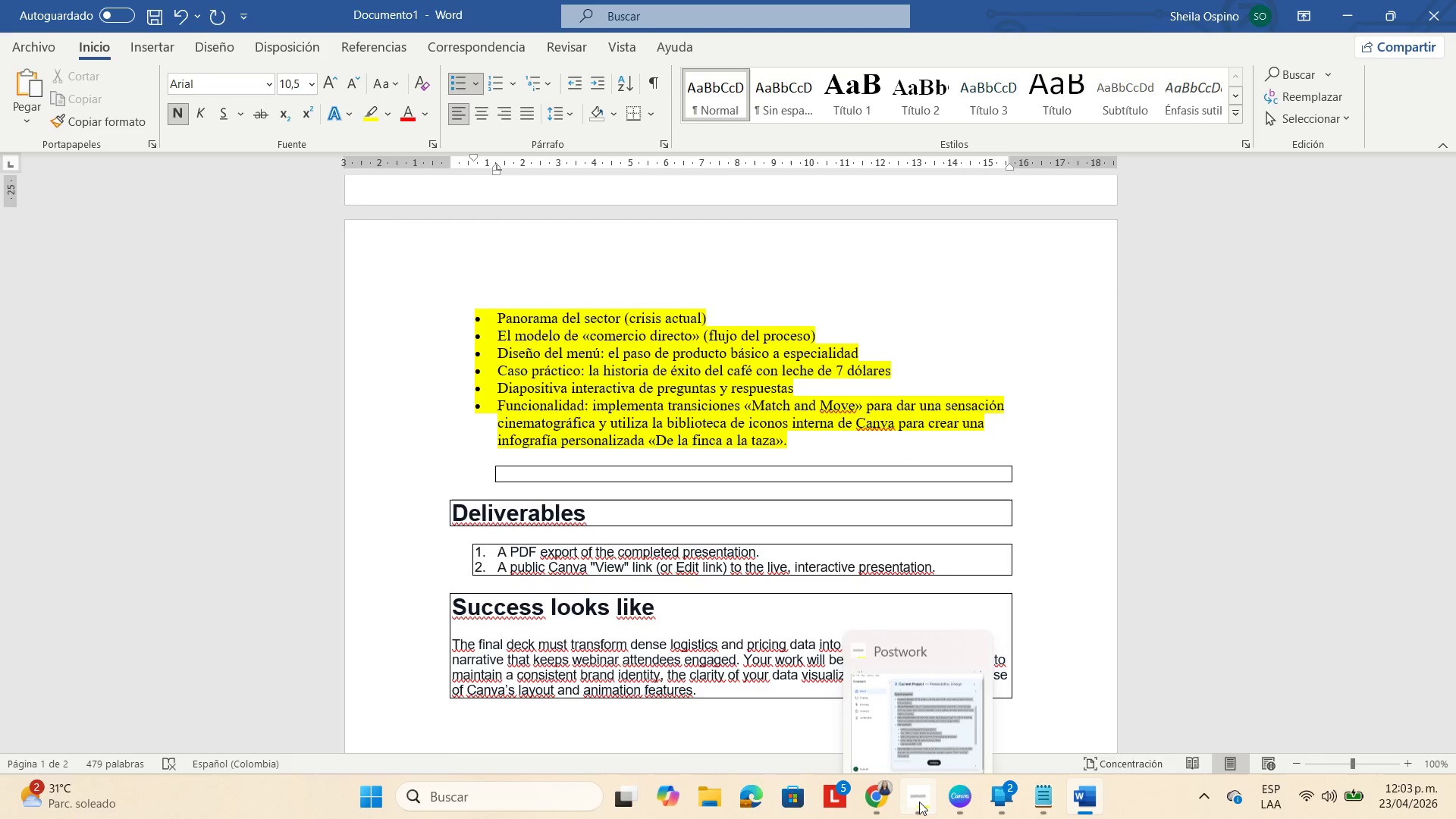 
left_click([884, 576])
 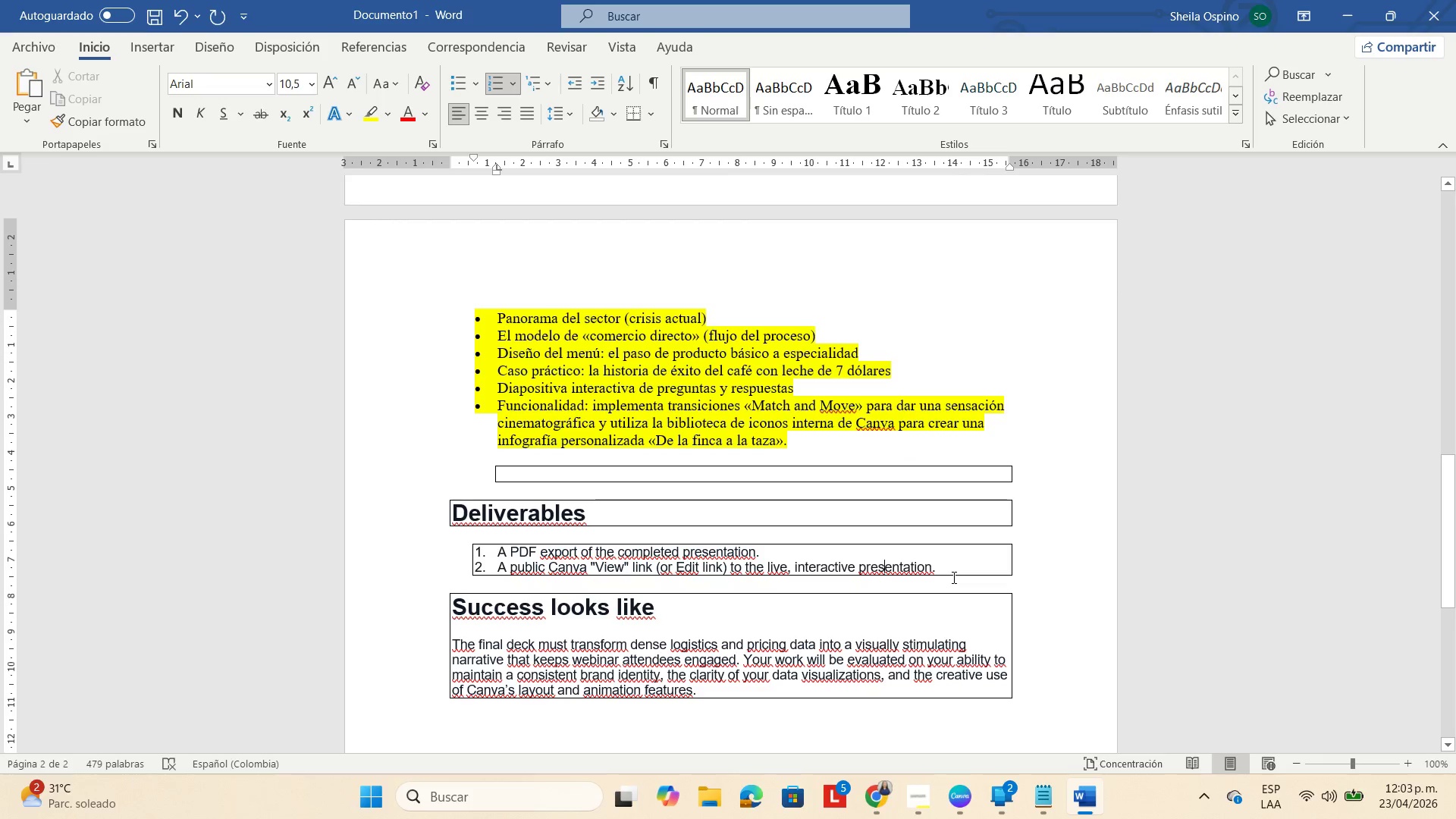 
left_click_drag(start_coordinate=[952, 577], to_coordinate=[475, 553])
 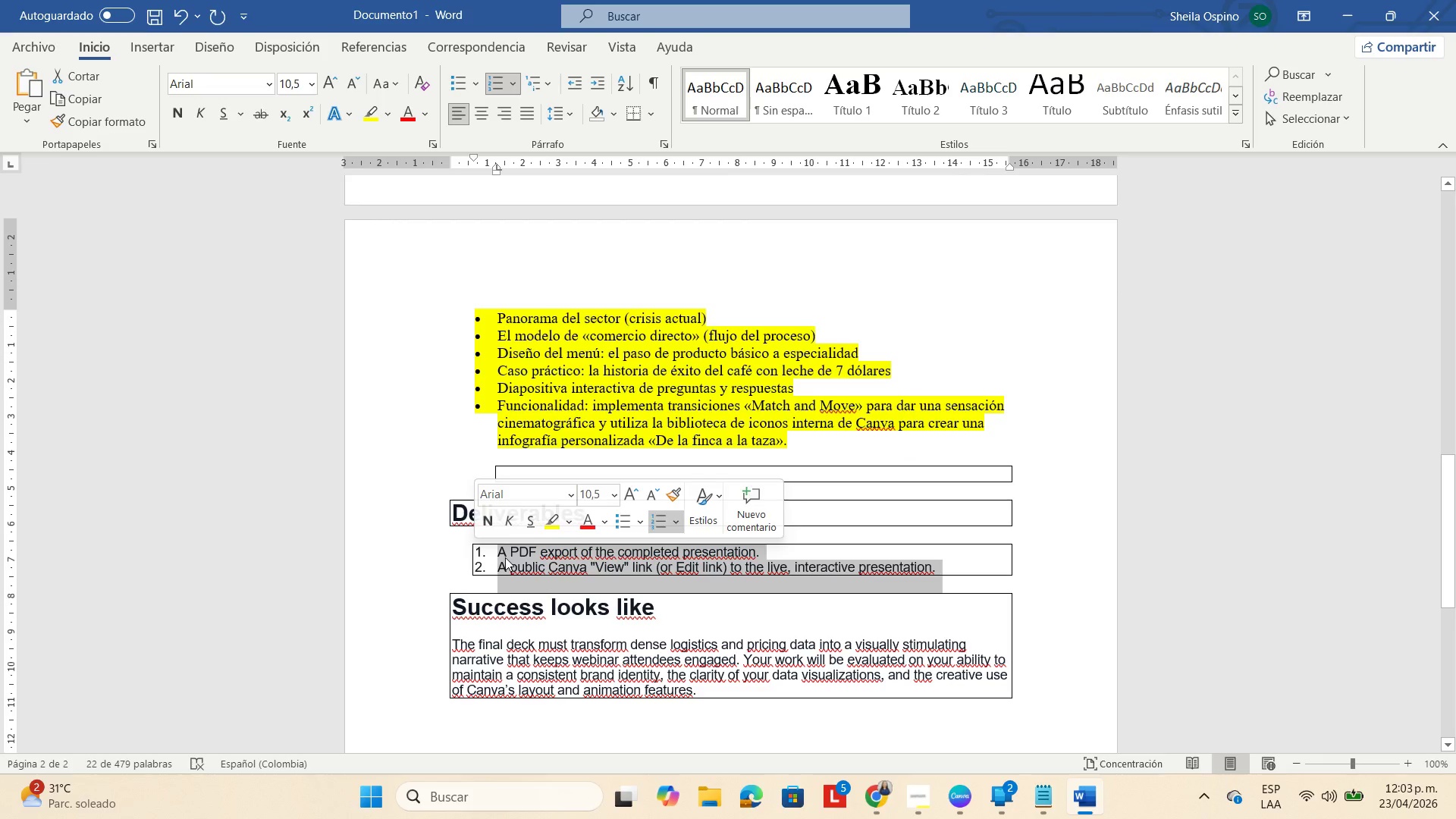 
key(Control+C)
 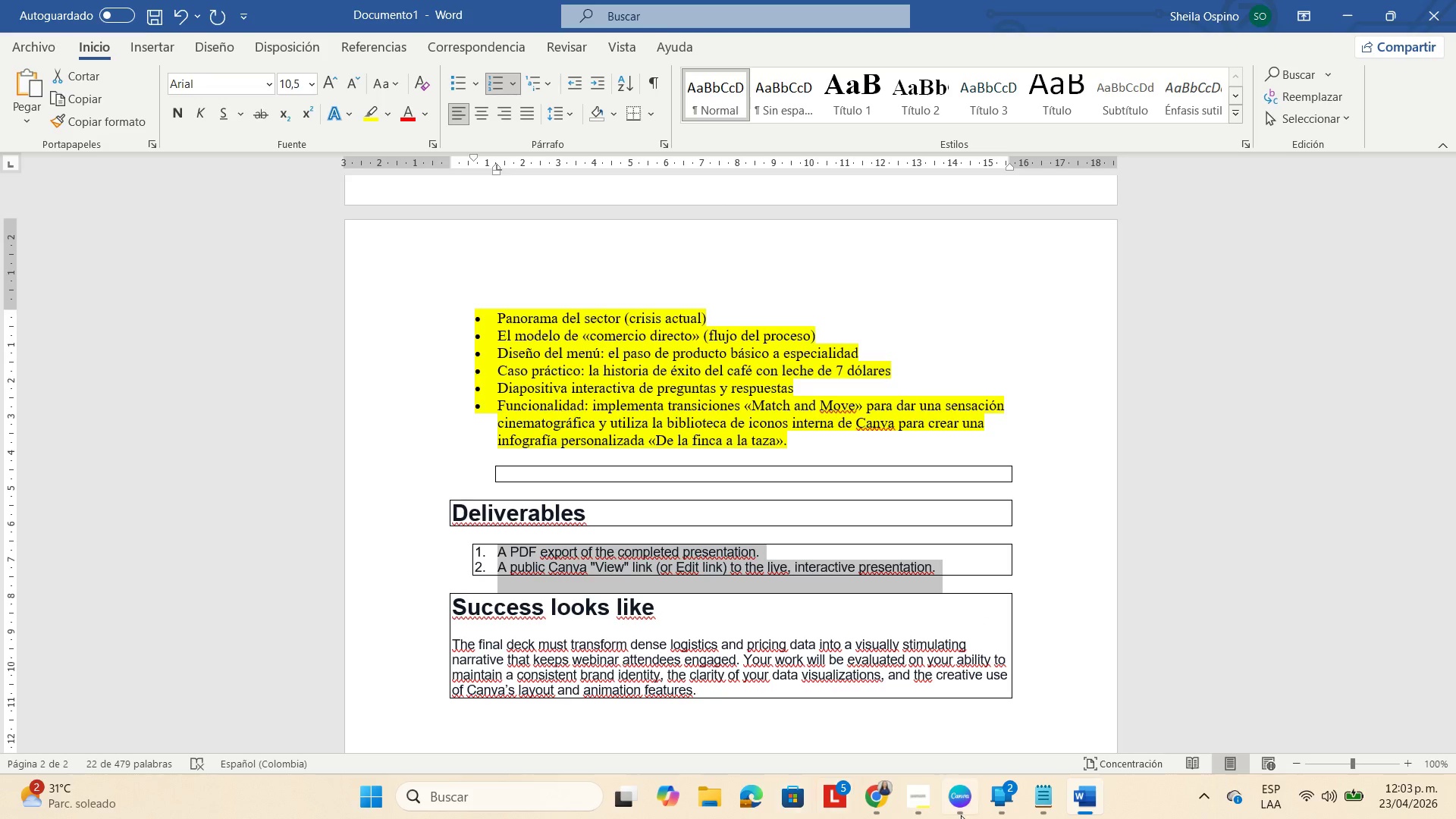 
left_click([1044, 792])
 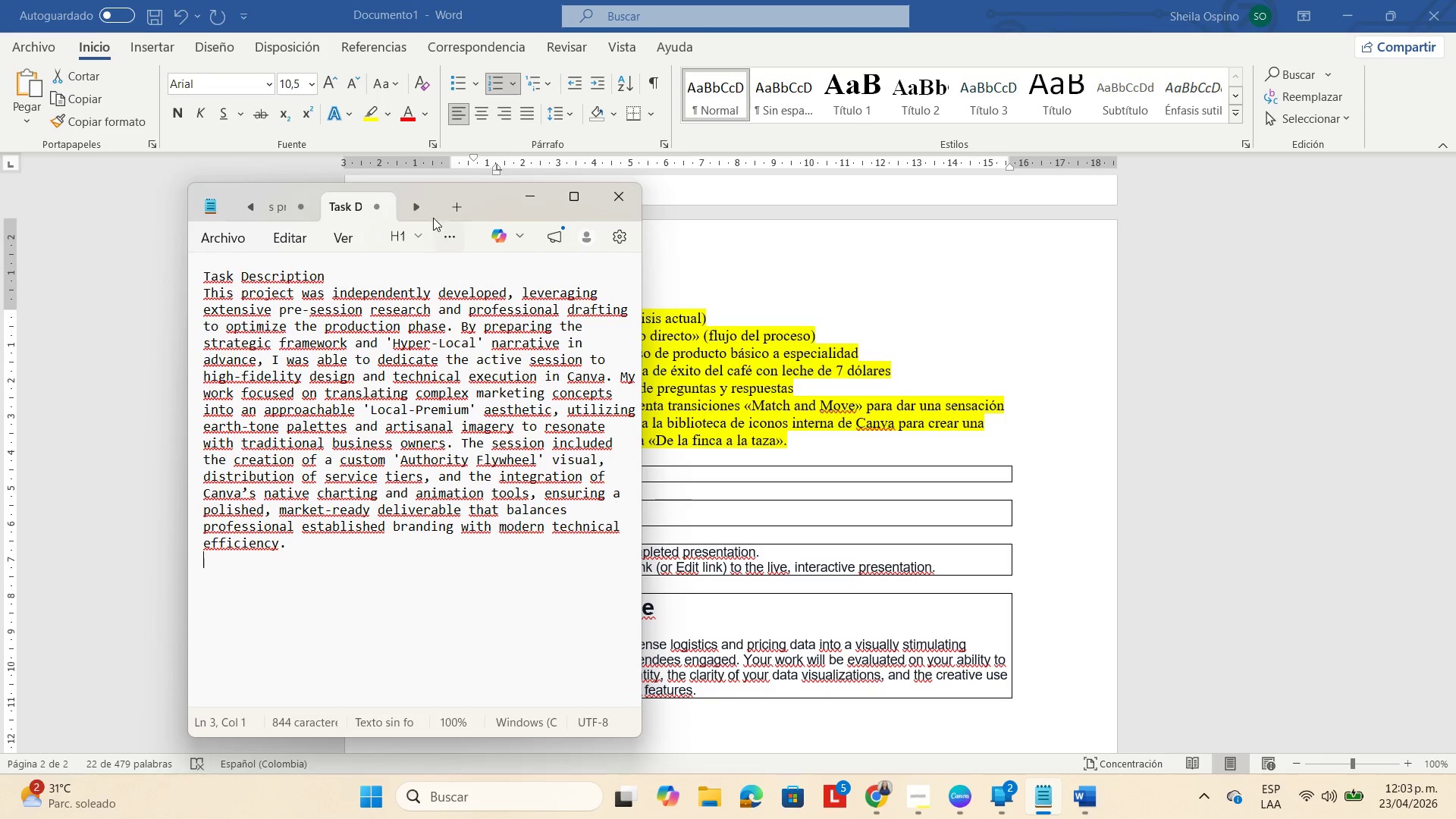 
left_click([450, 196])
 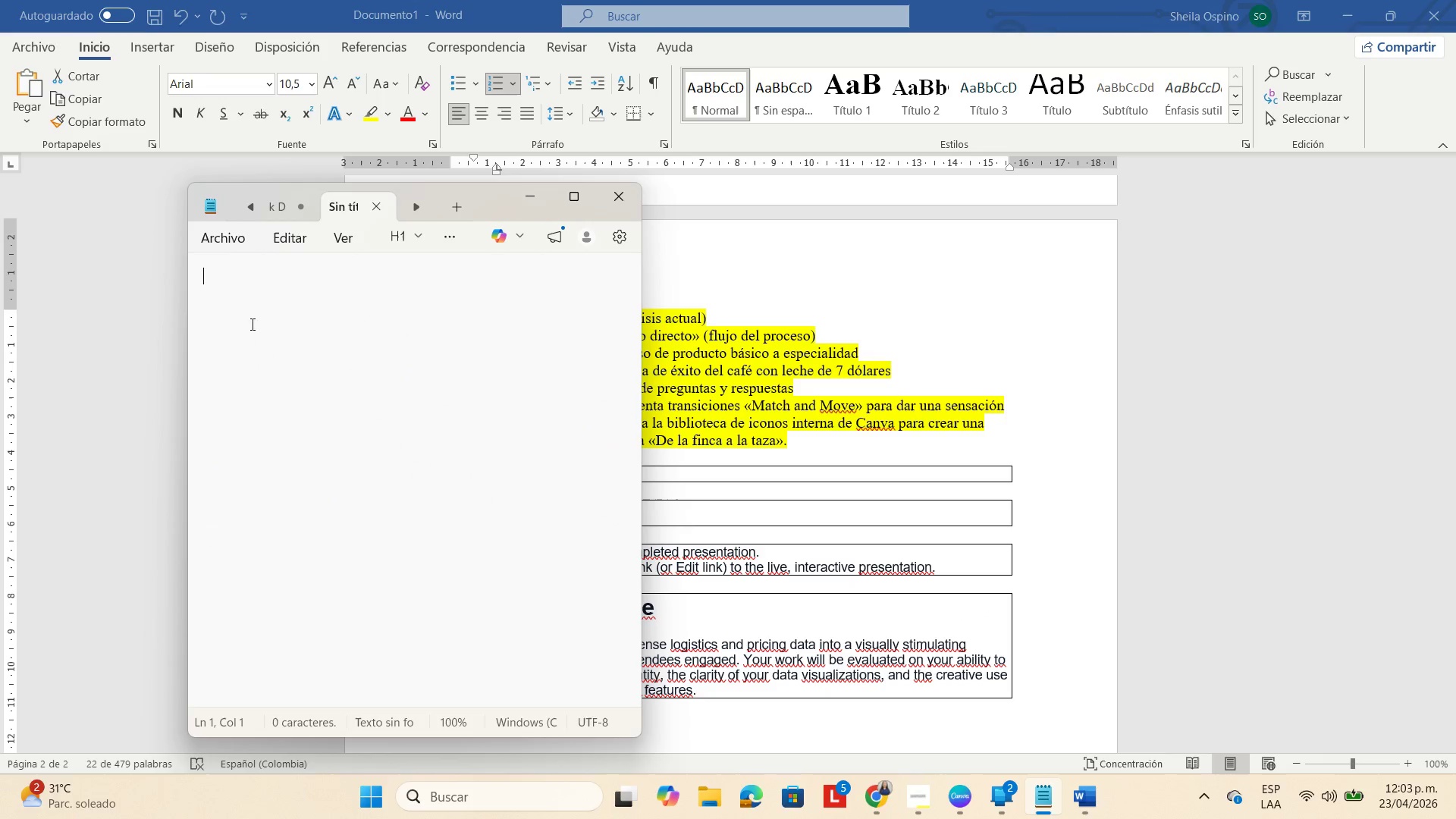 
key(Control+V)
 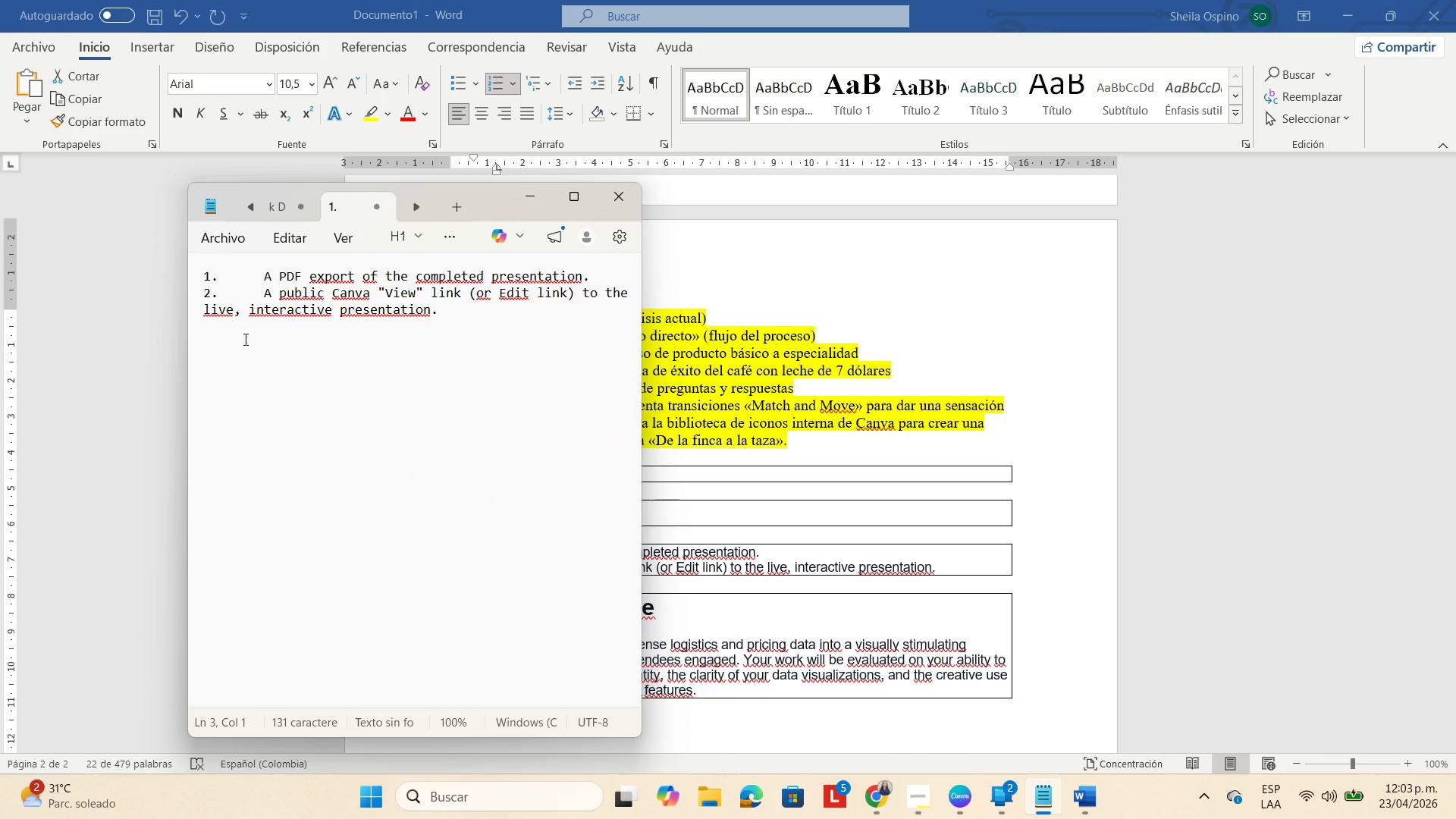 
key(Space)
 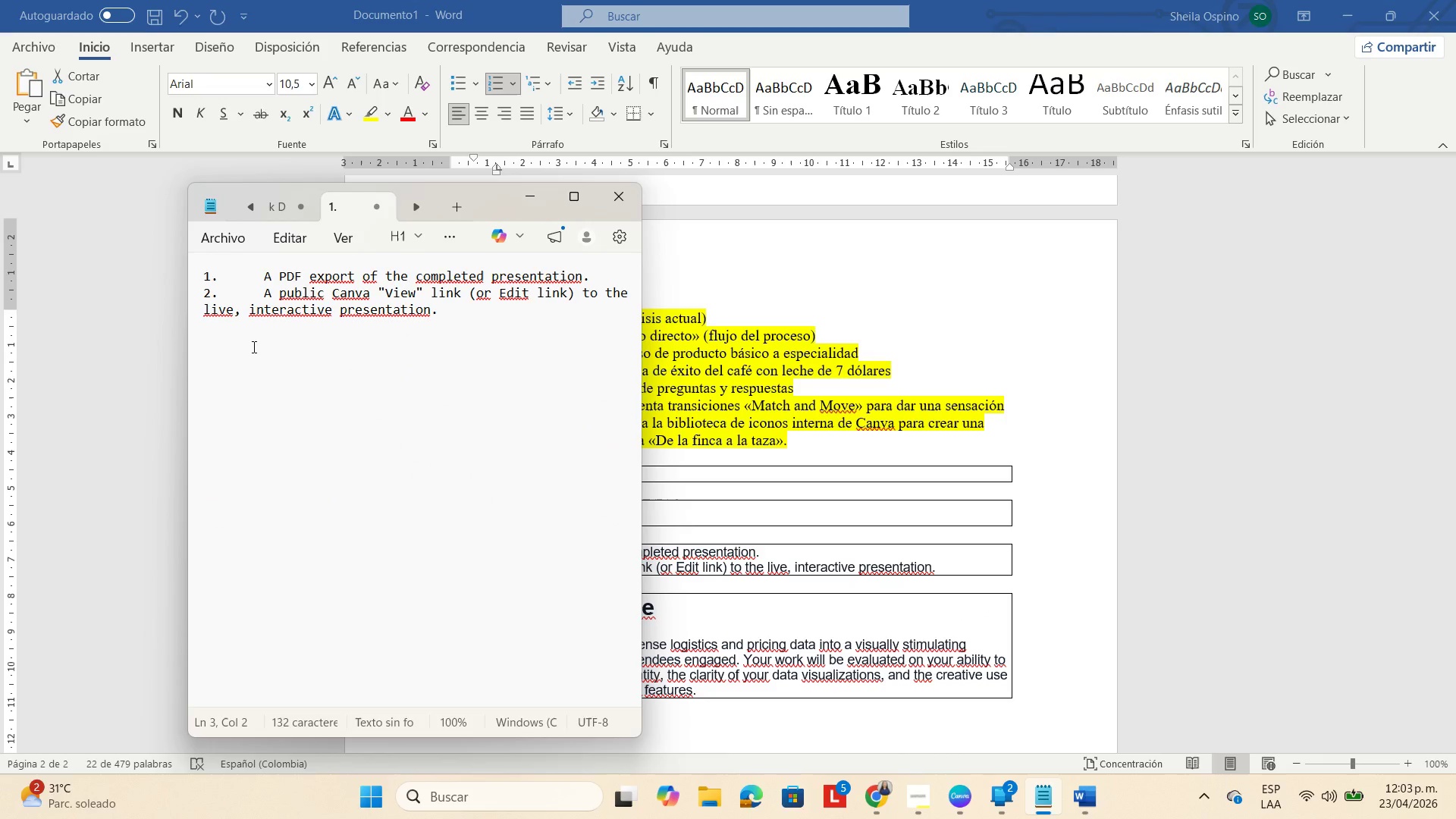 
key(Enter)
 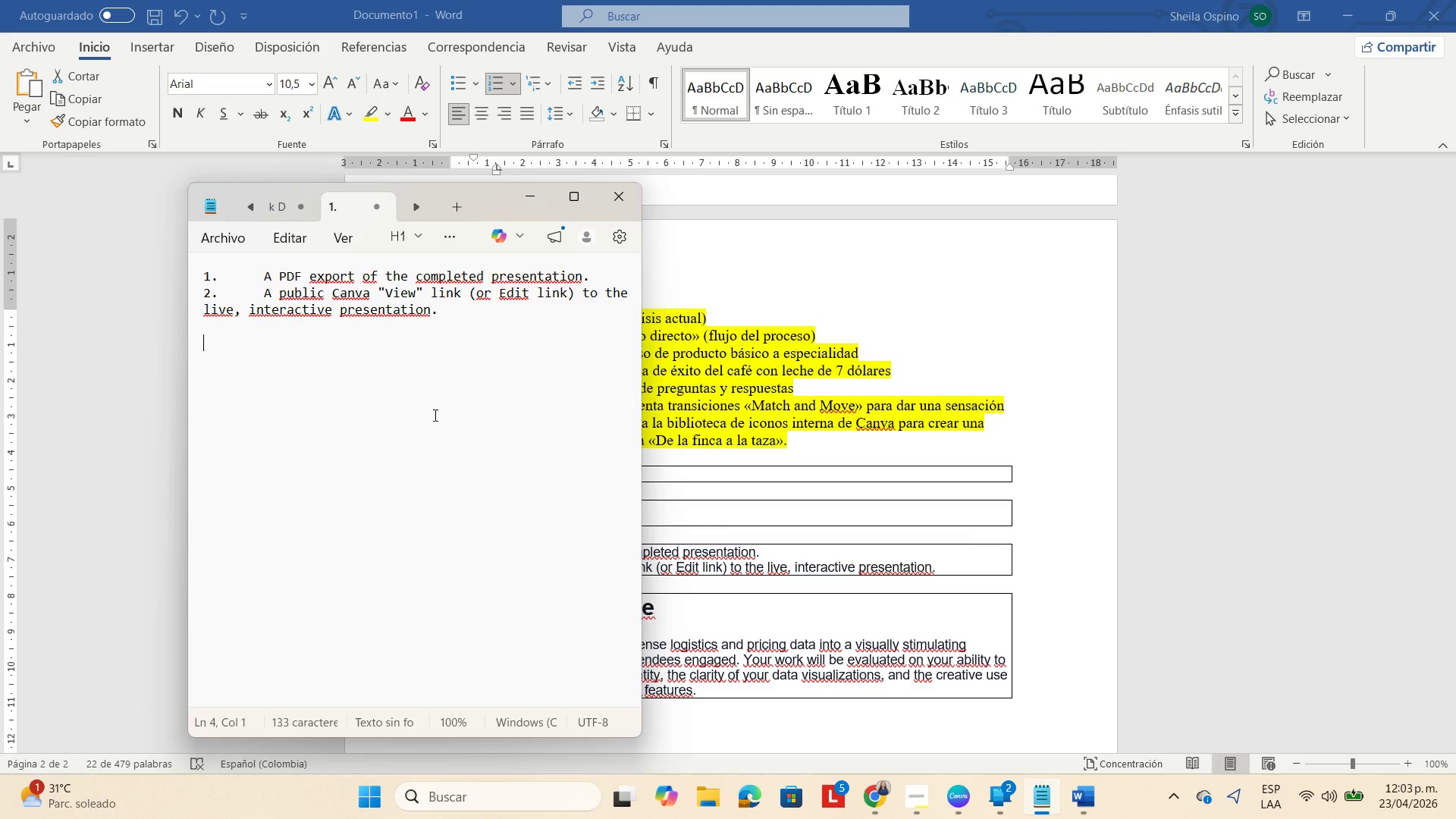 
wait(22.0)
 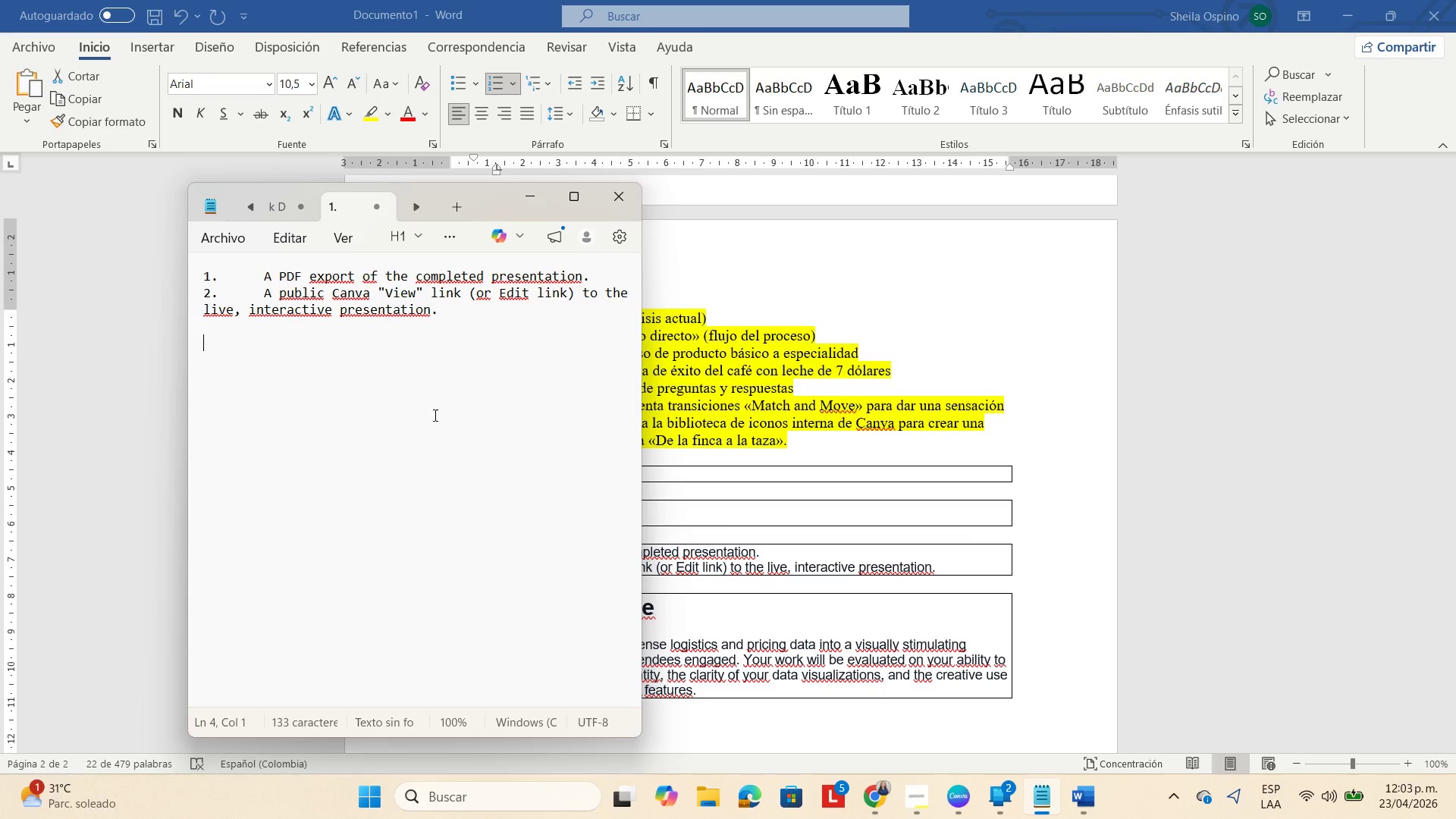 
left_click_drag(start_coordinate=[357, 275], to_coordinate=[279, 278])
 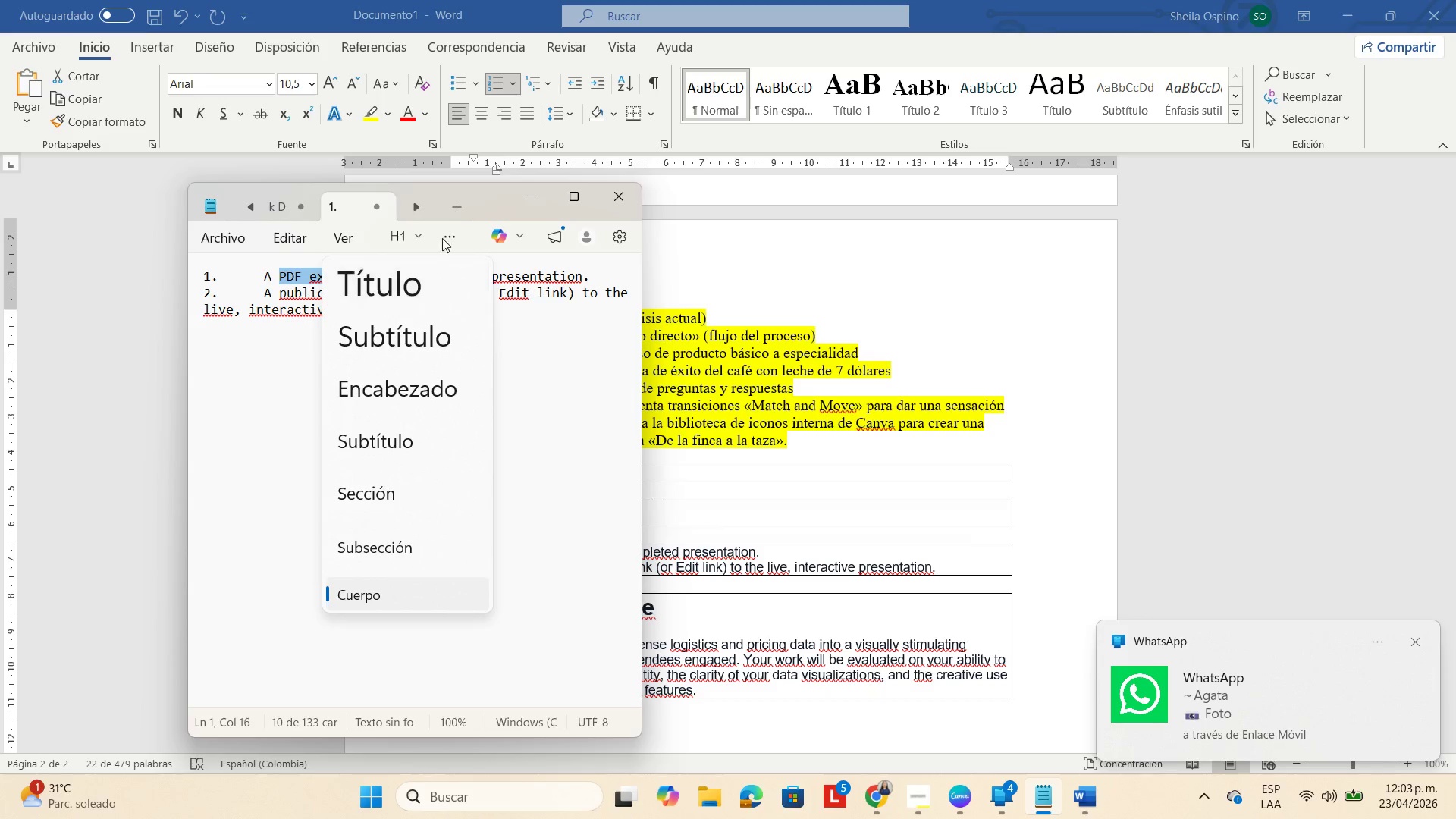 
wait(5.25)
 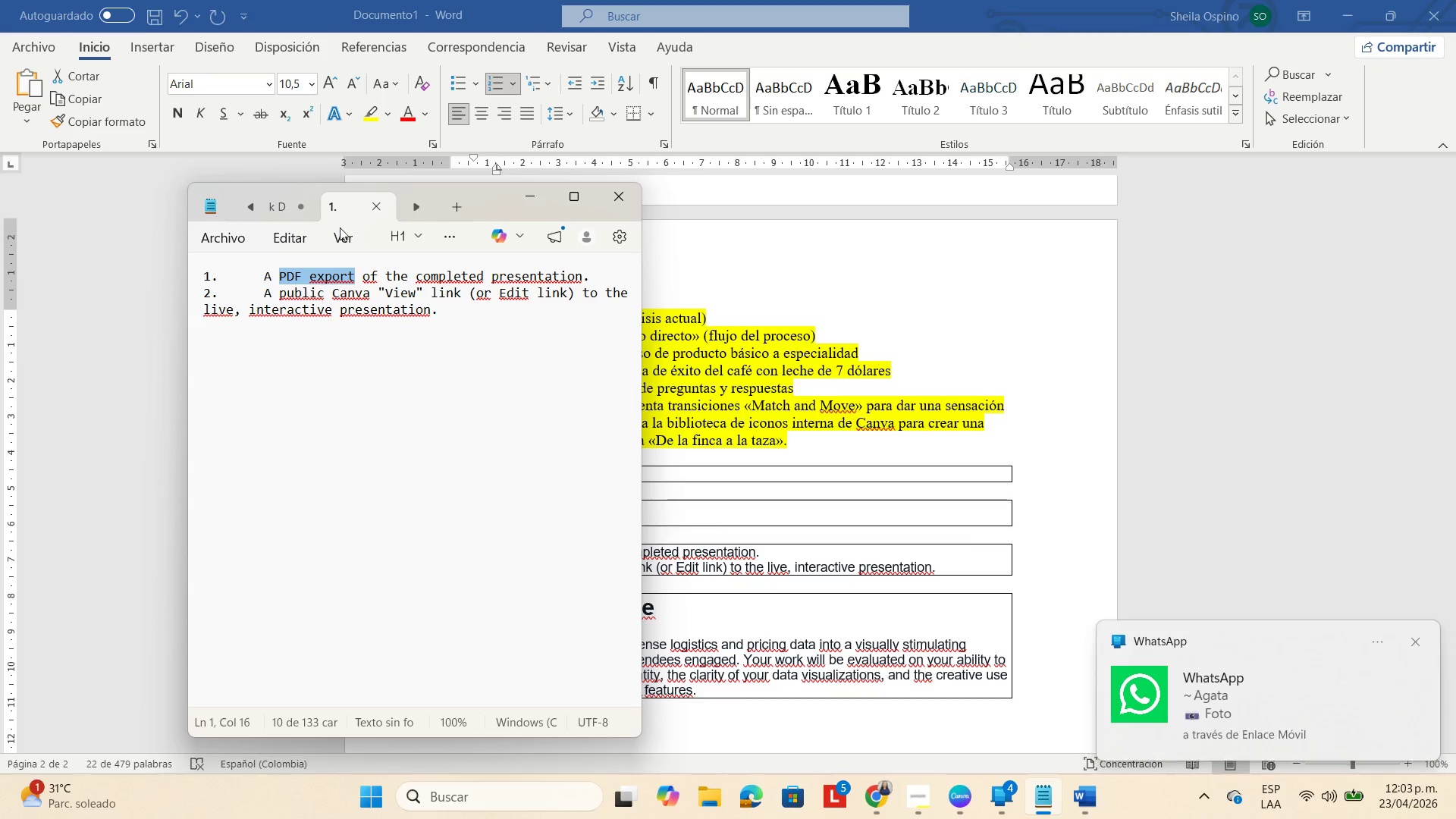 
left_click([447, 237])
 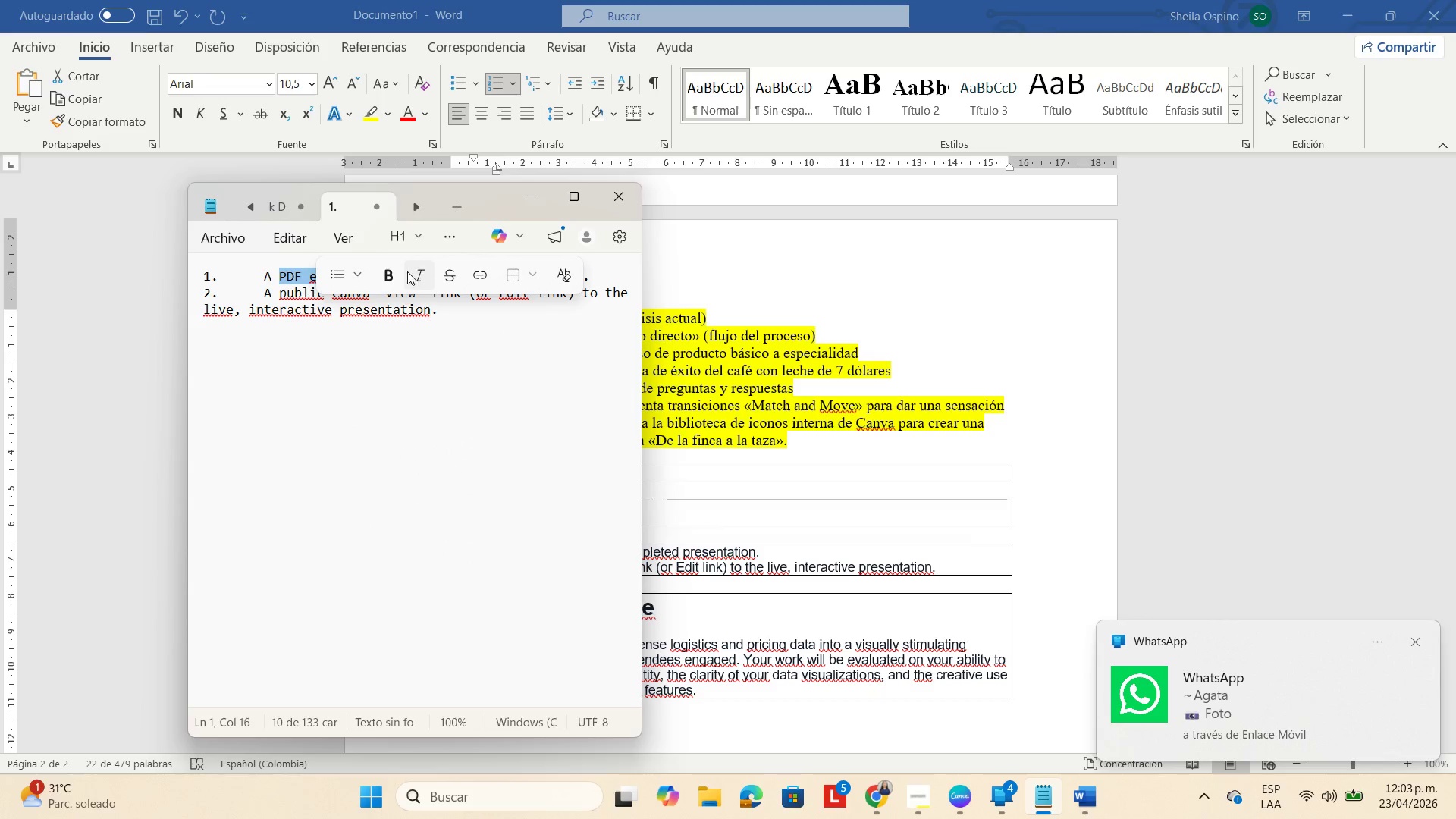 
left_click([395, 274])
 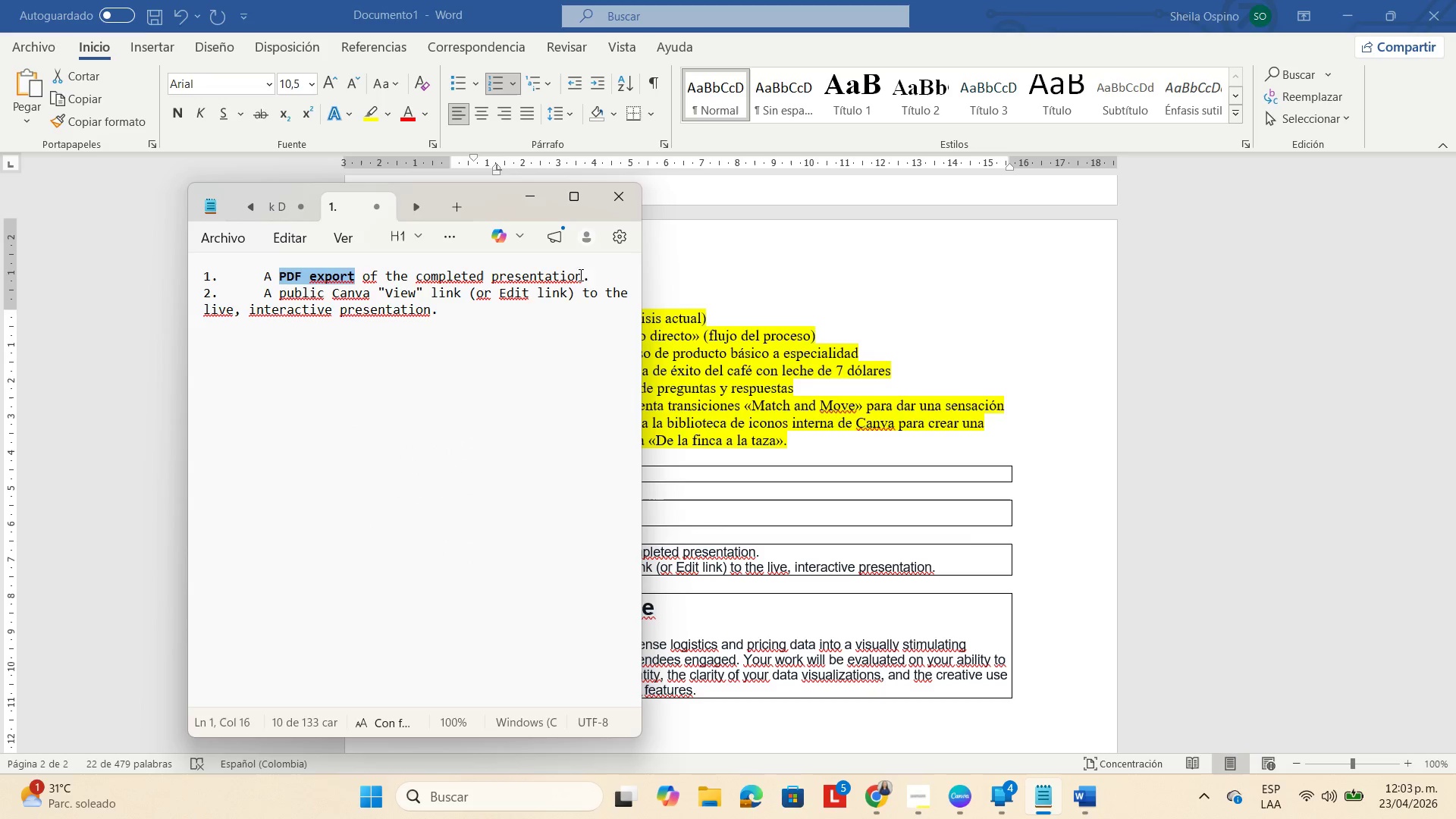 
left_click_drag(start_coordinate=[598, 275], to_coordinate=[366, 273])
 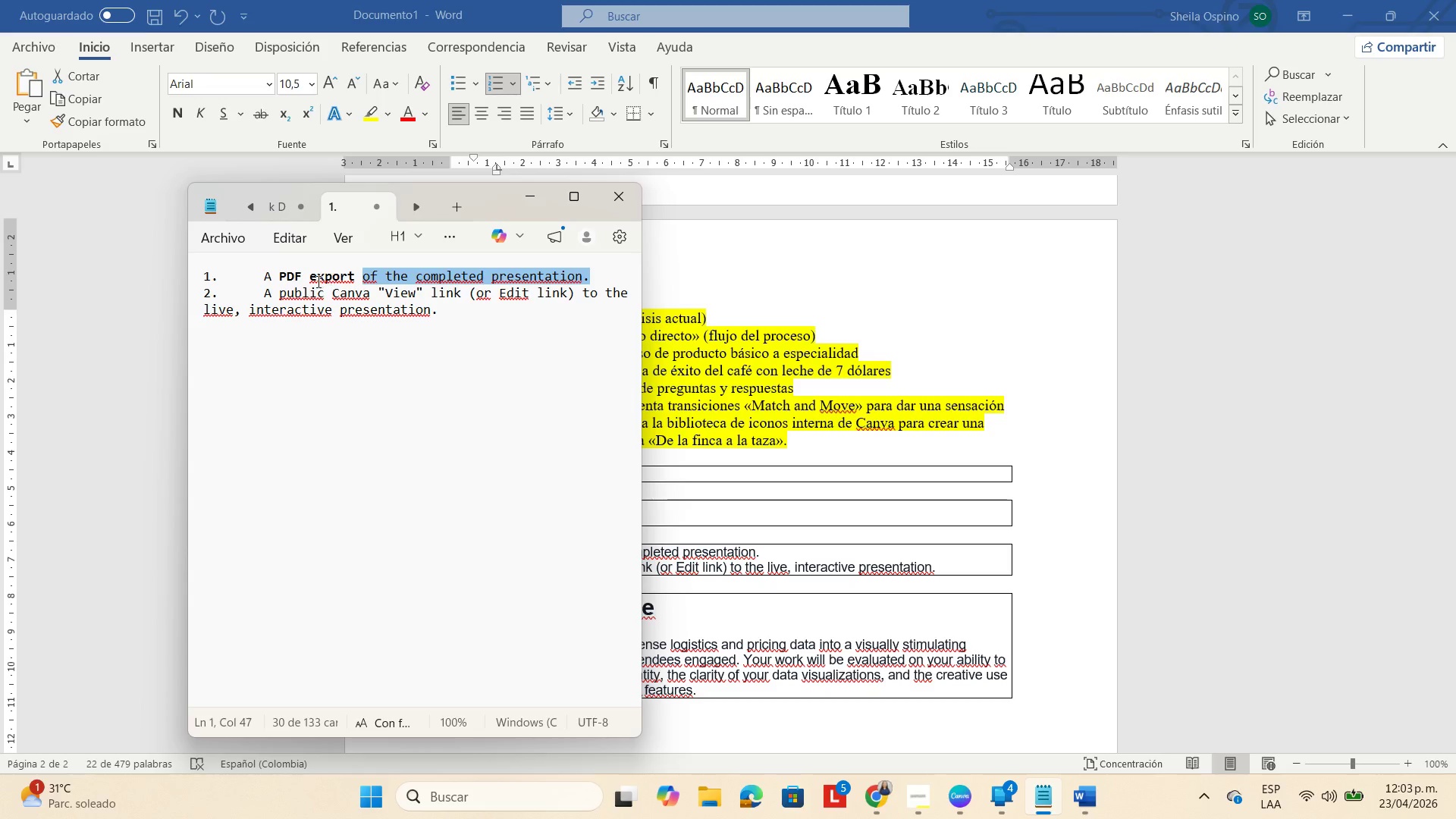 
key(Backspace)
 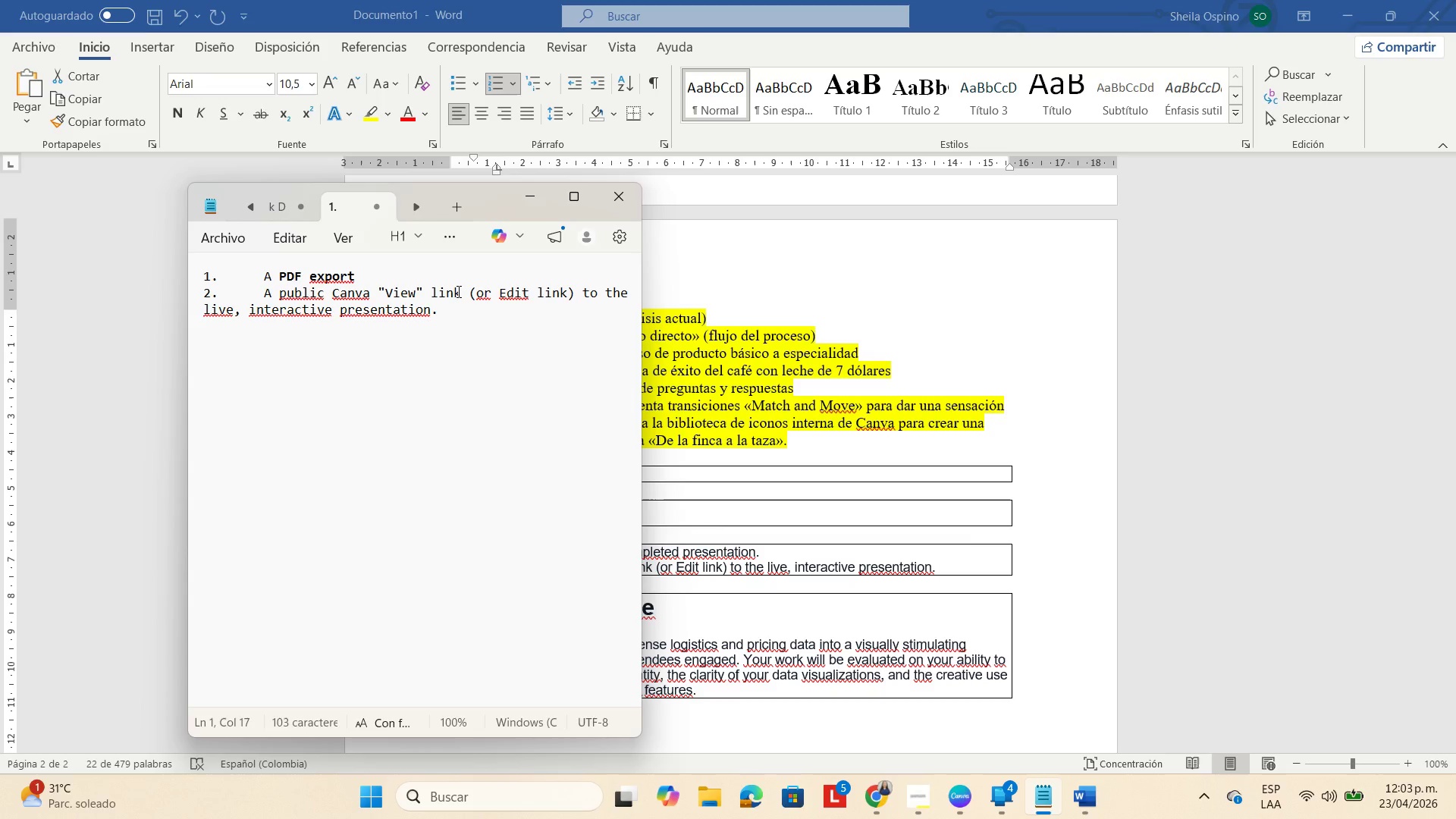 
wait(6.83)
 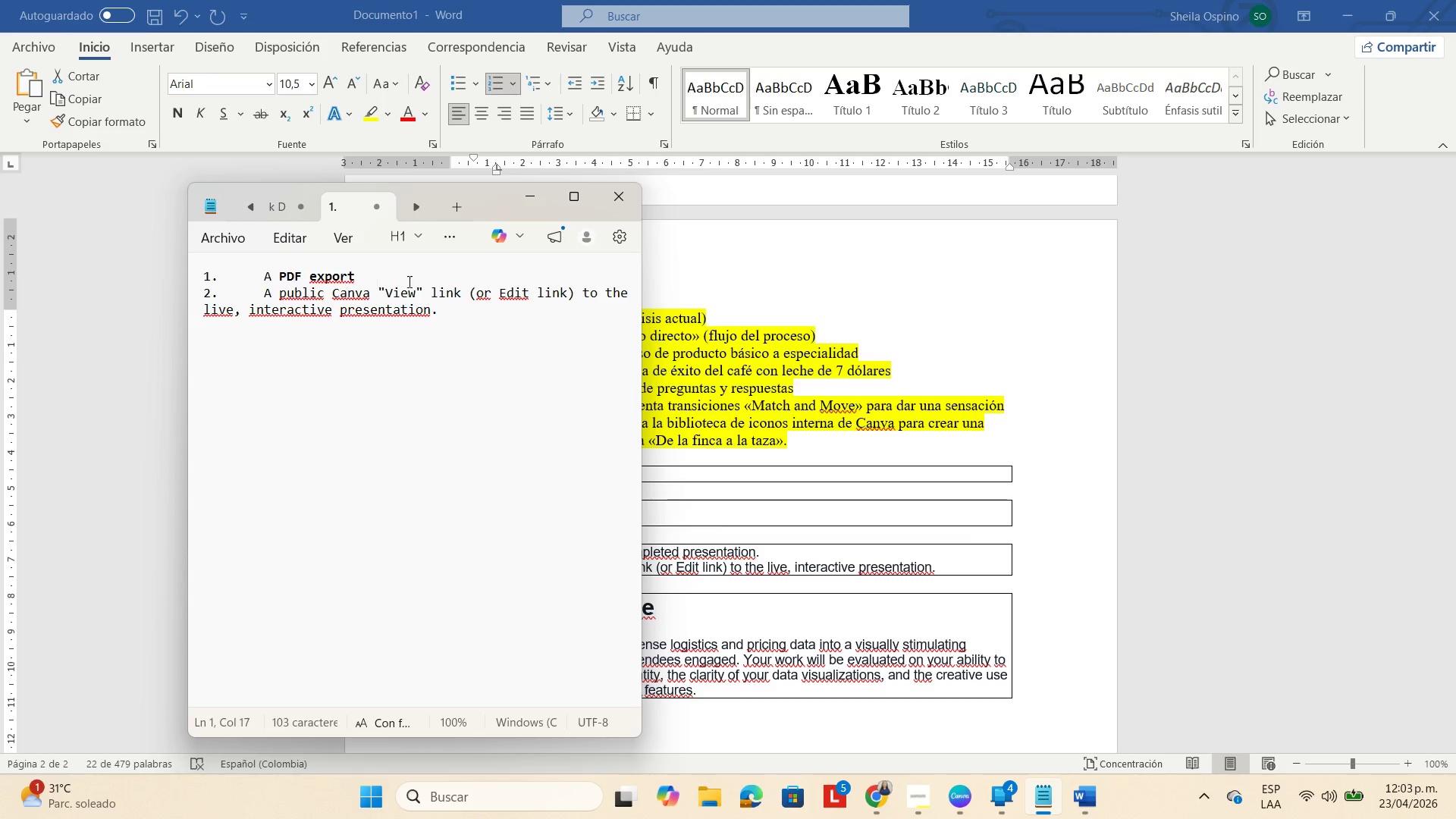 
left_click_drag(start_coordinate=[462, 290], to_coordinate=[414, 306])
 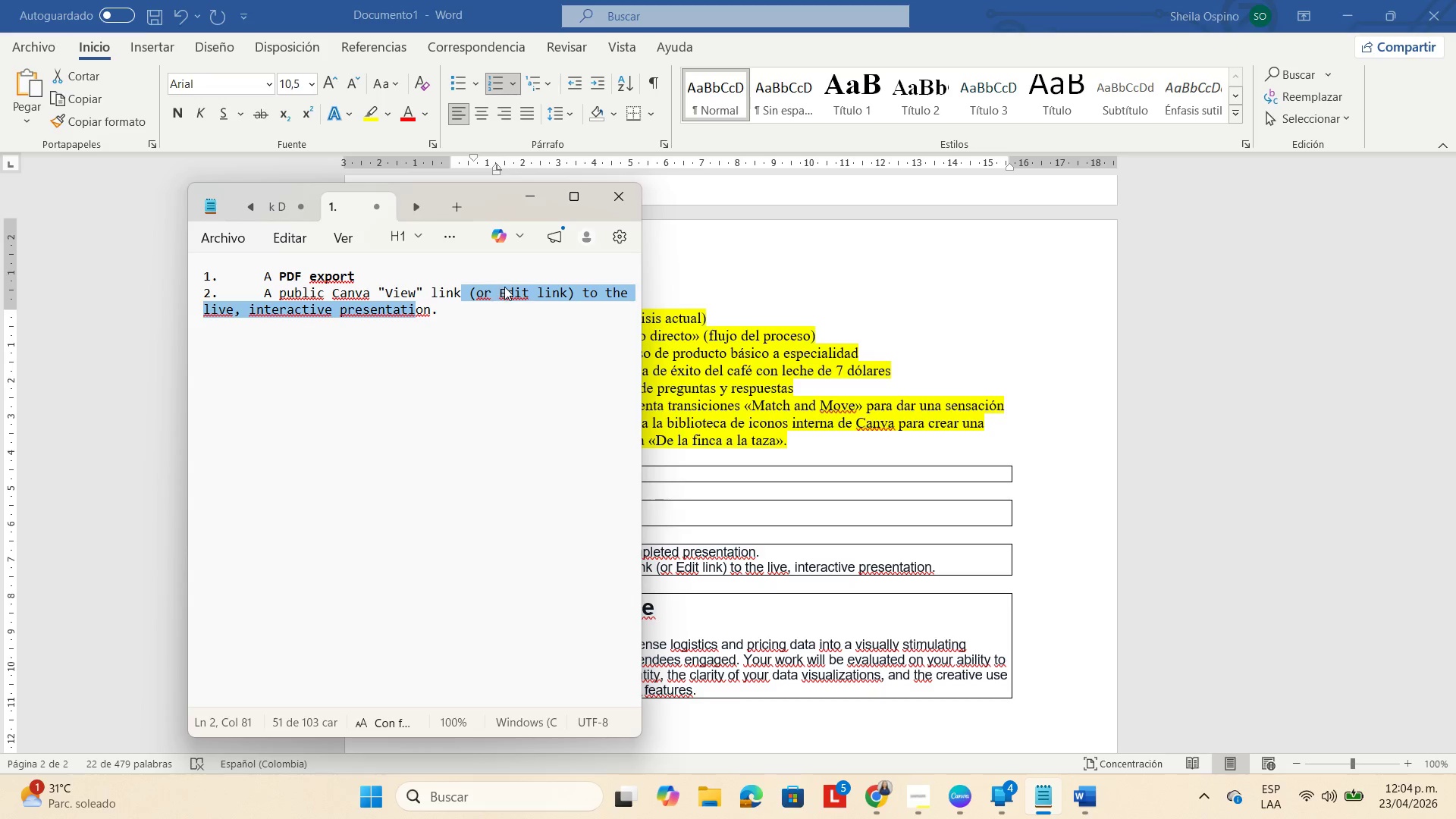 
left_click([504, 287])
 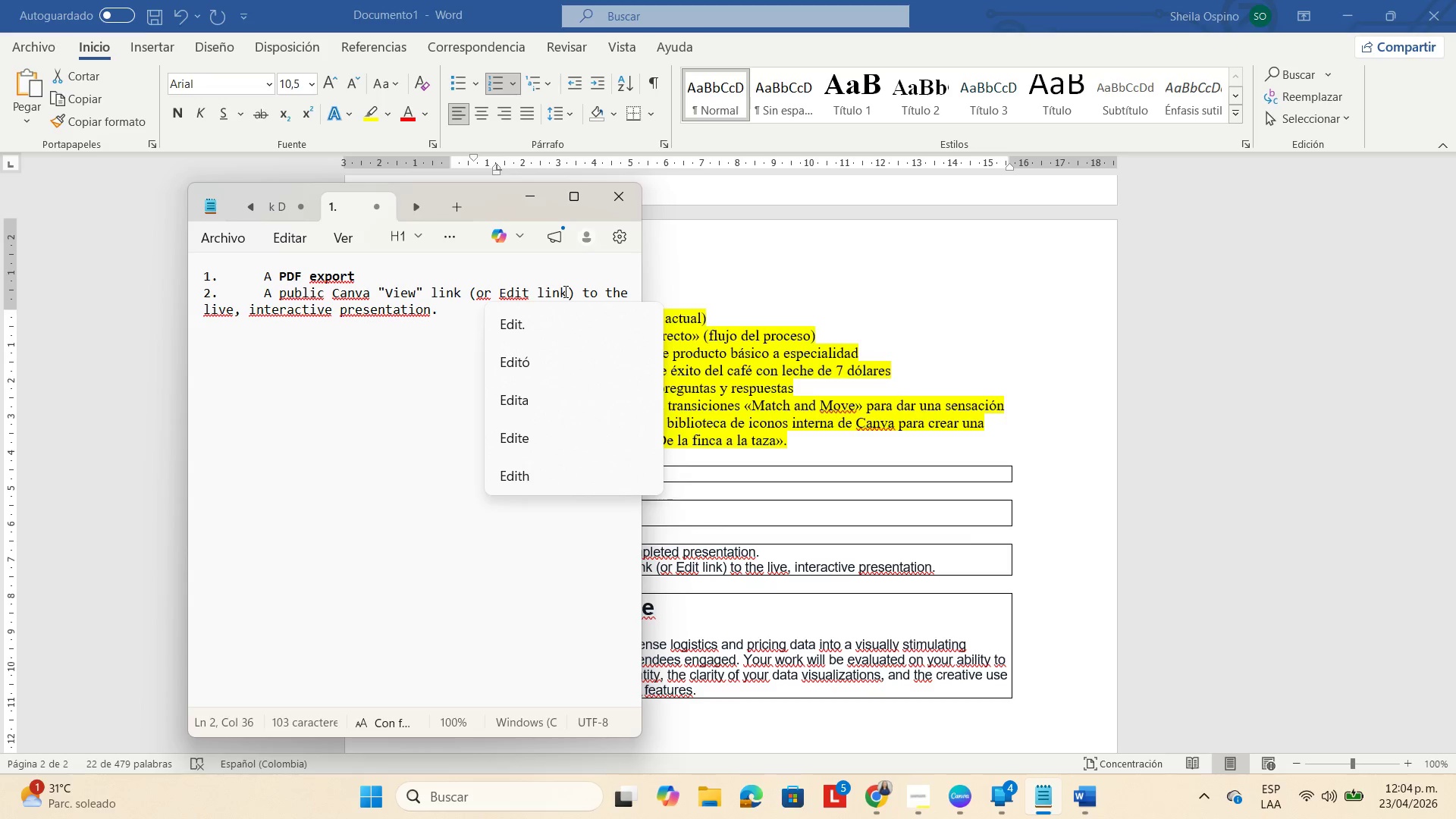 
left_click_drag(start_coordinate=[567, 292], to_coordinate=[480, 291])
 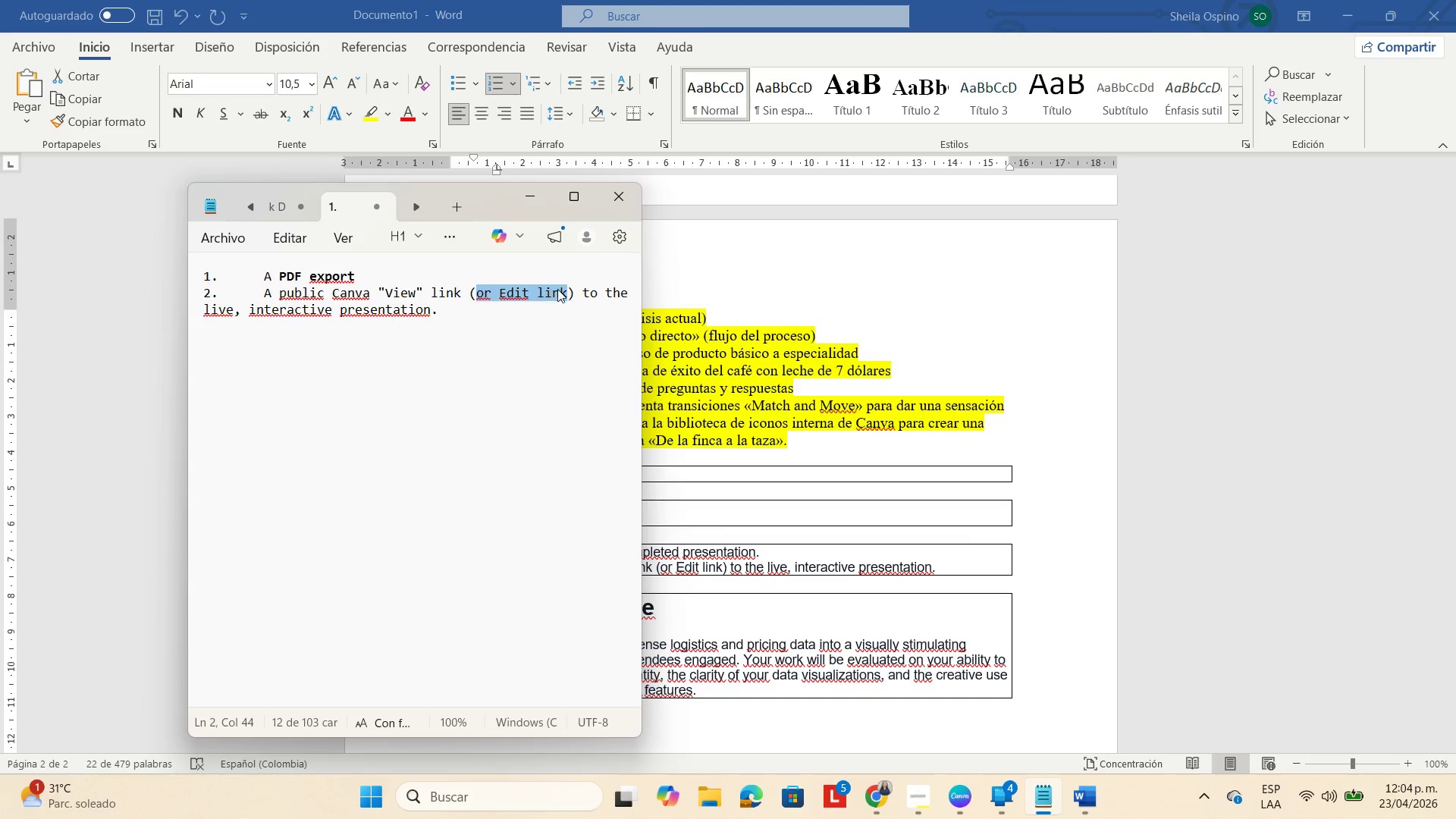 
left_click([563, 290])
 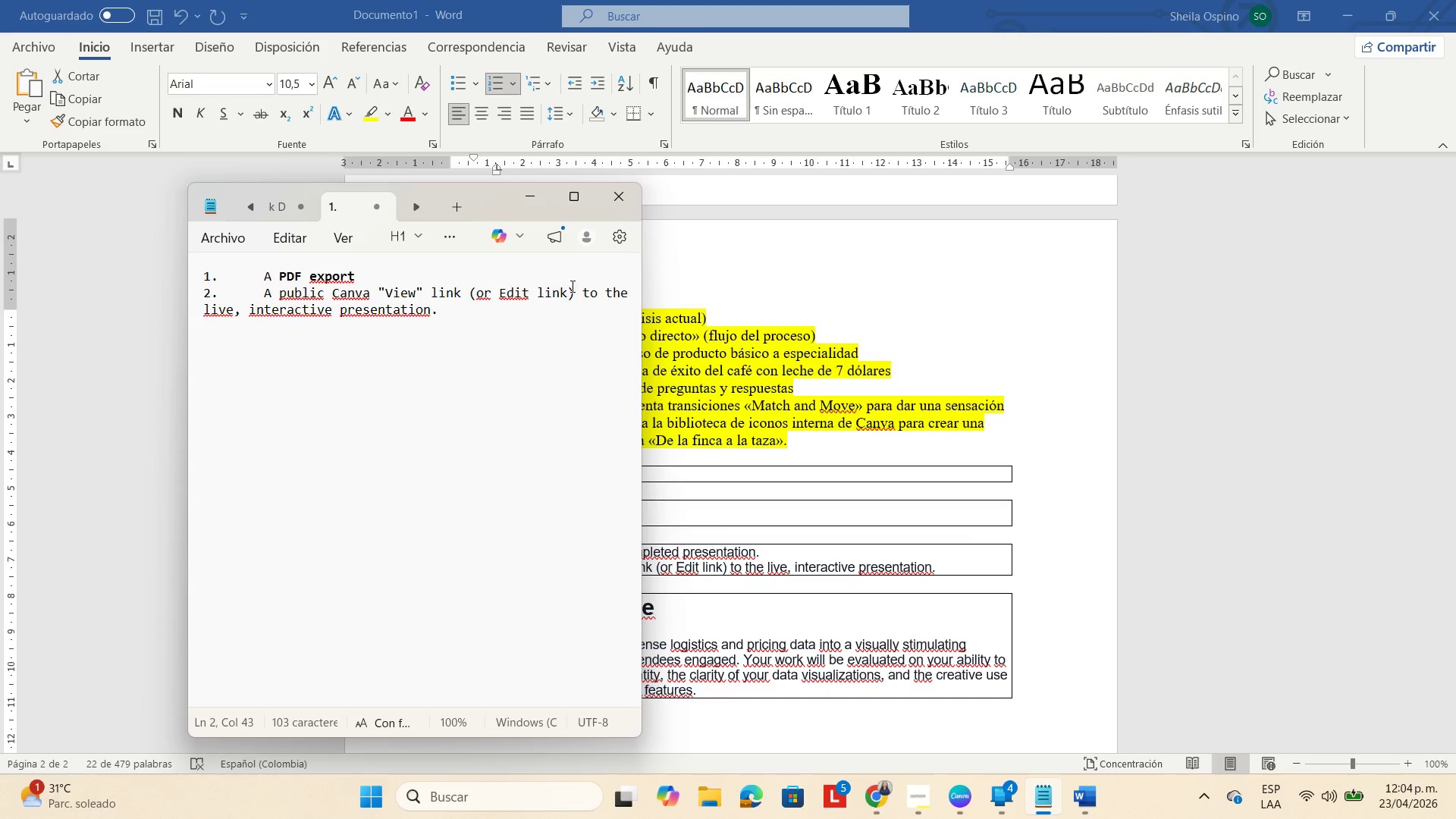 
left_click_drag(start_coordinate=[569, 286], to_coordinate=[504, 296])
 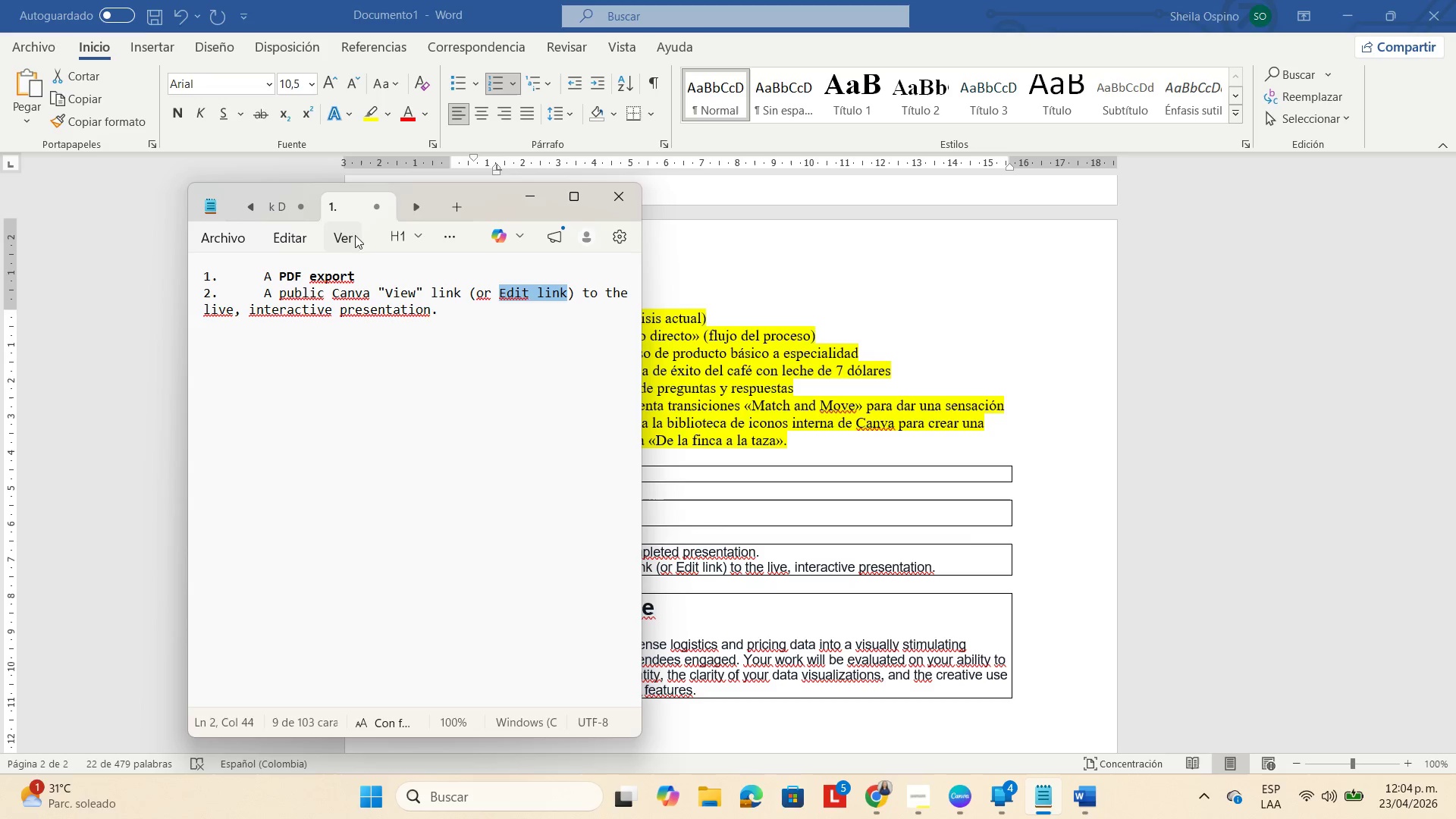 
mouse_move([435, 235])
 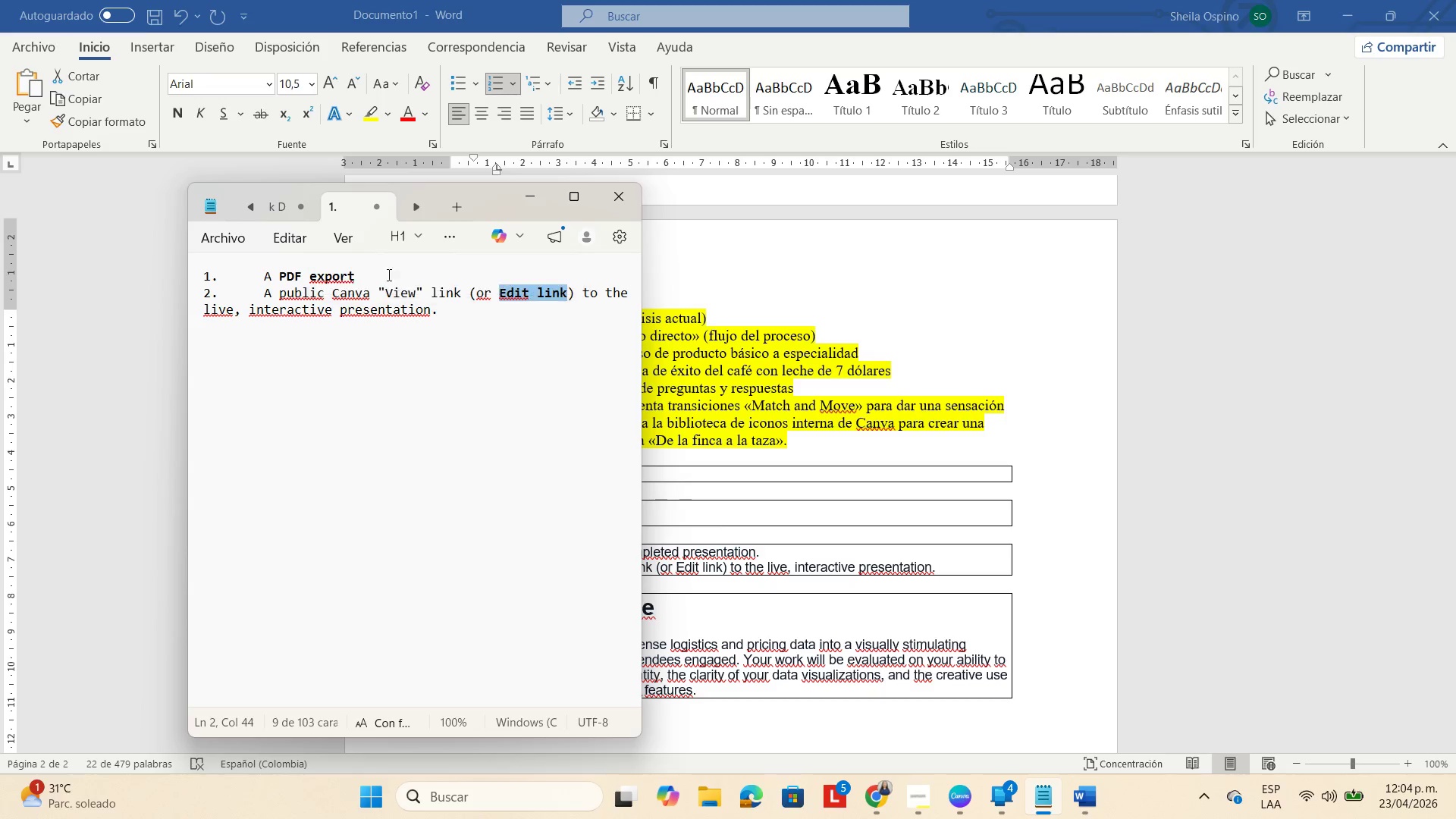 
left_click([469, 331])
 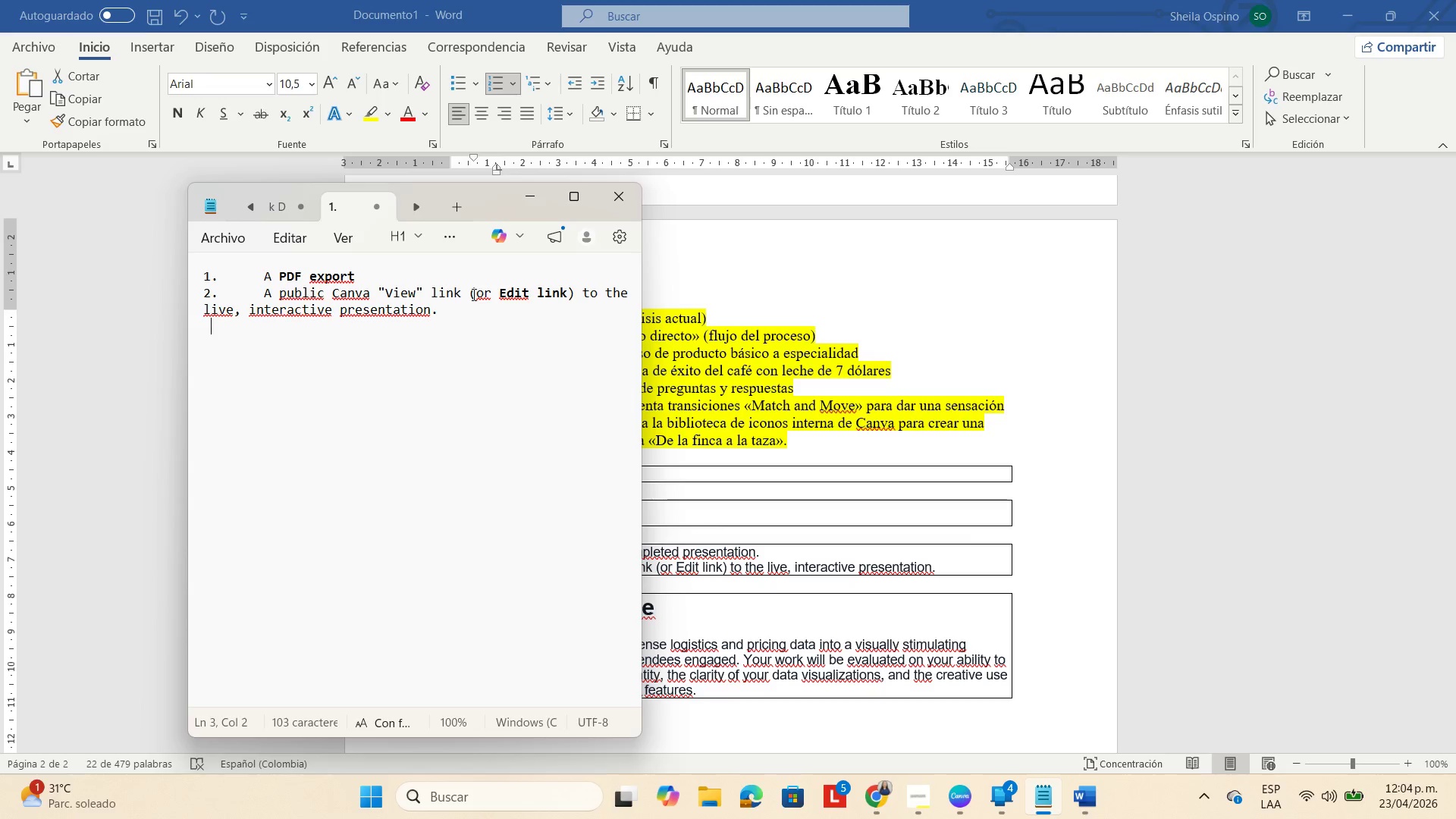 
wait(5.88)
 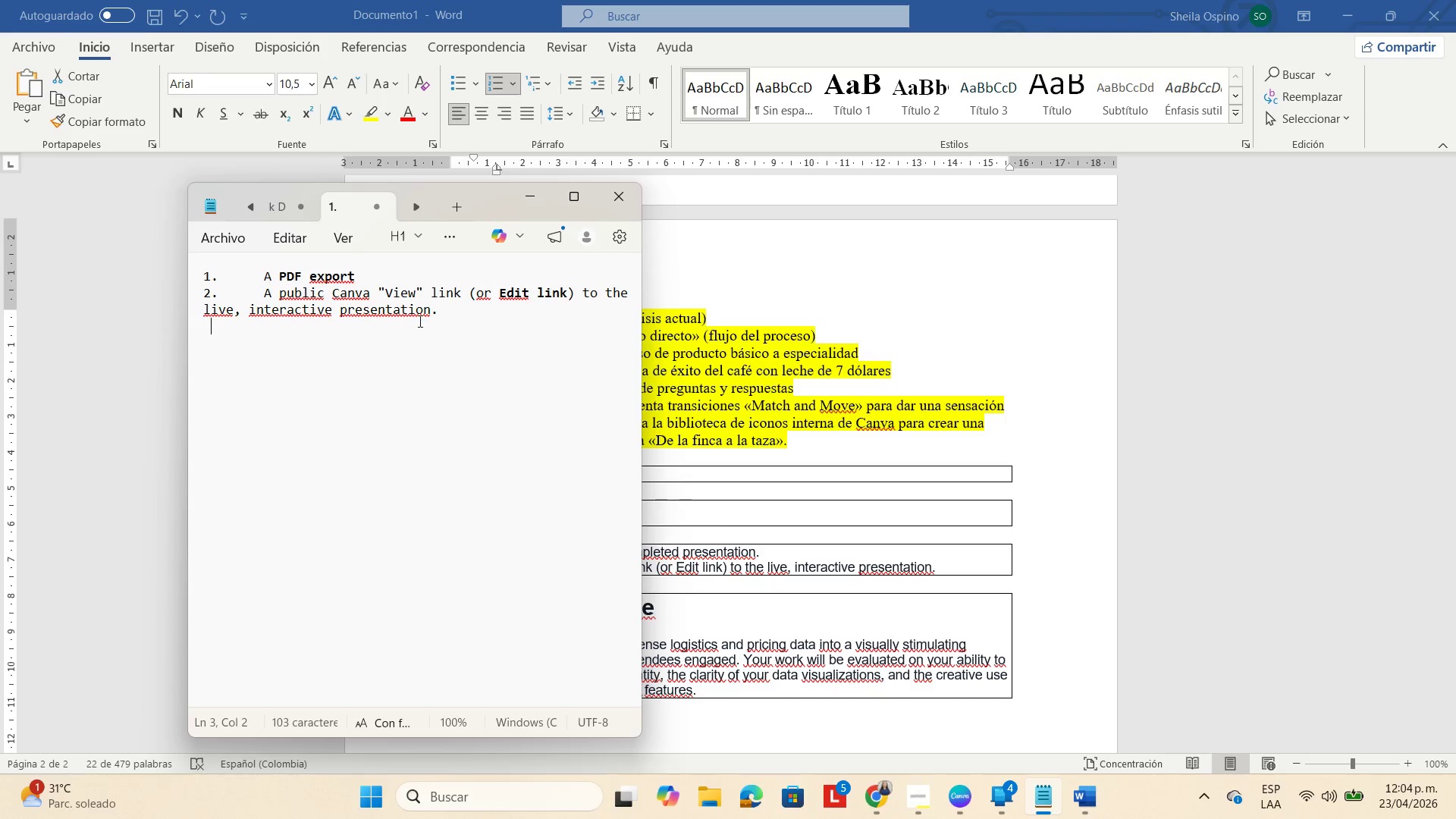 
left_click_drag(start_coordinate=[501, 289], to_coordinate=[279, 299])
 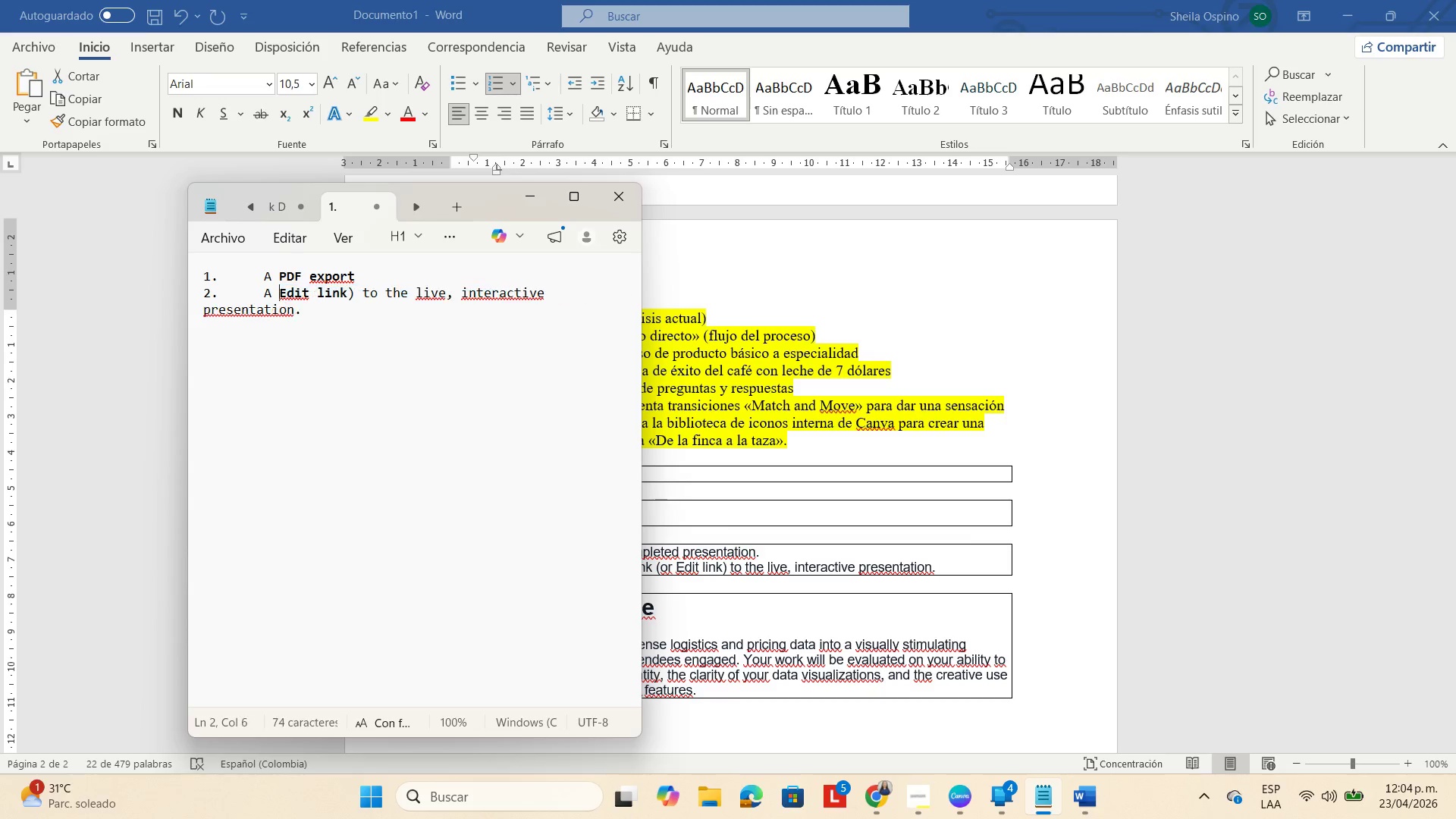 
key(Backspace)
 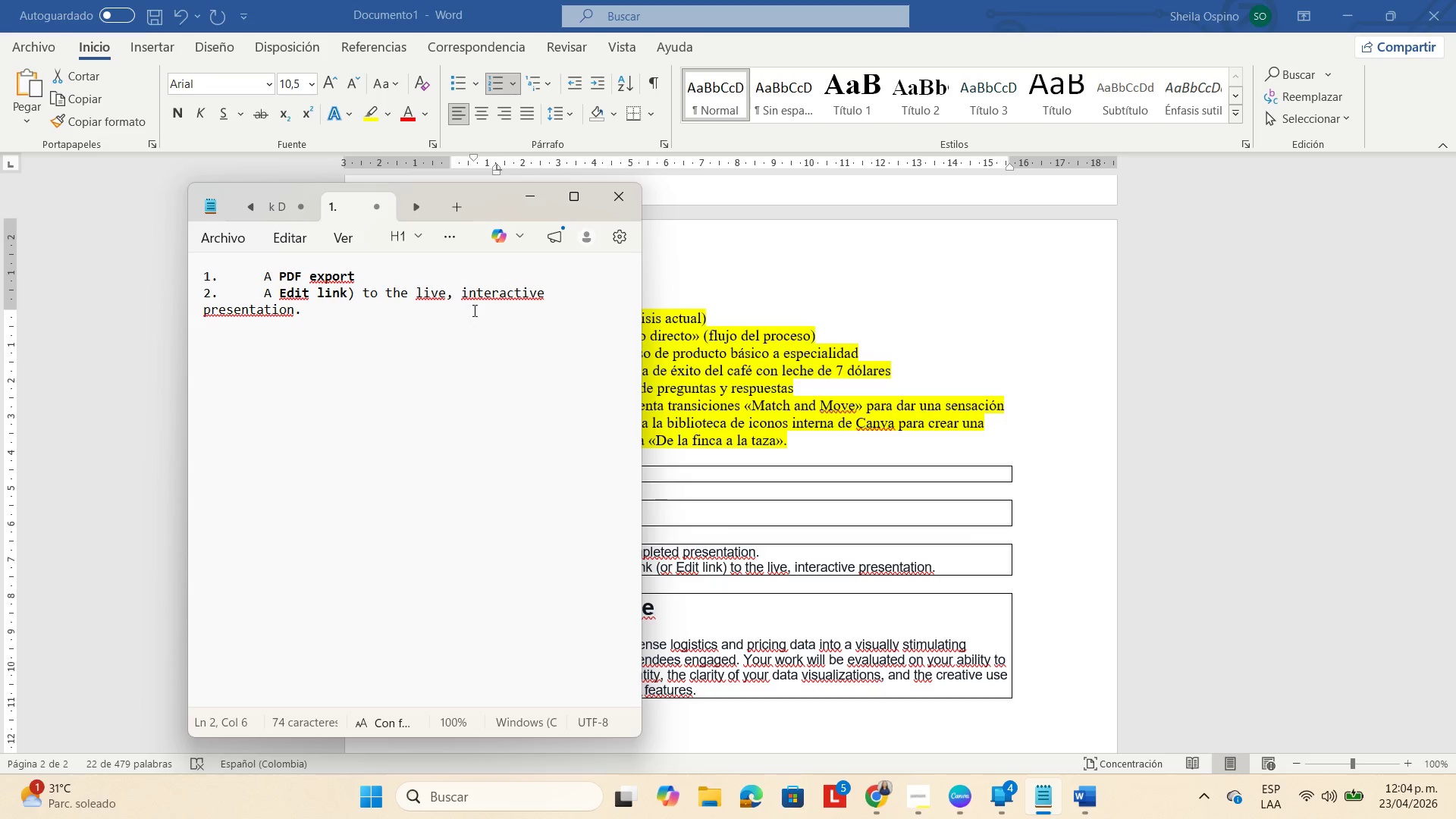 
left_click_drag(start_coordinate=[447, 324], to_coordinate=[348, 295])
 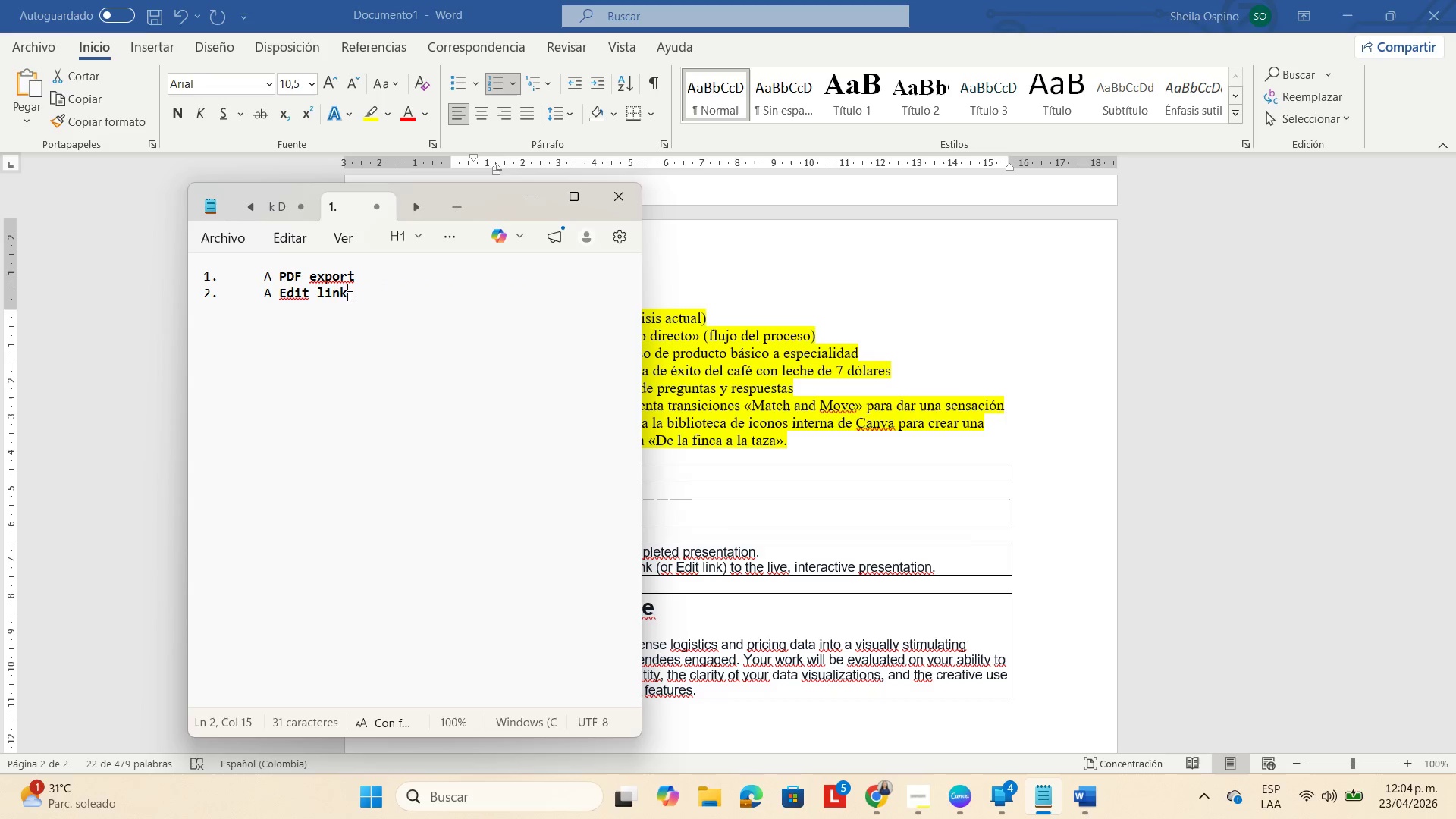 
key(Backspace)
 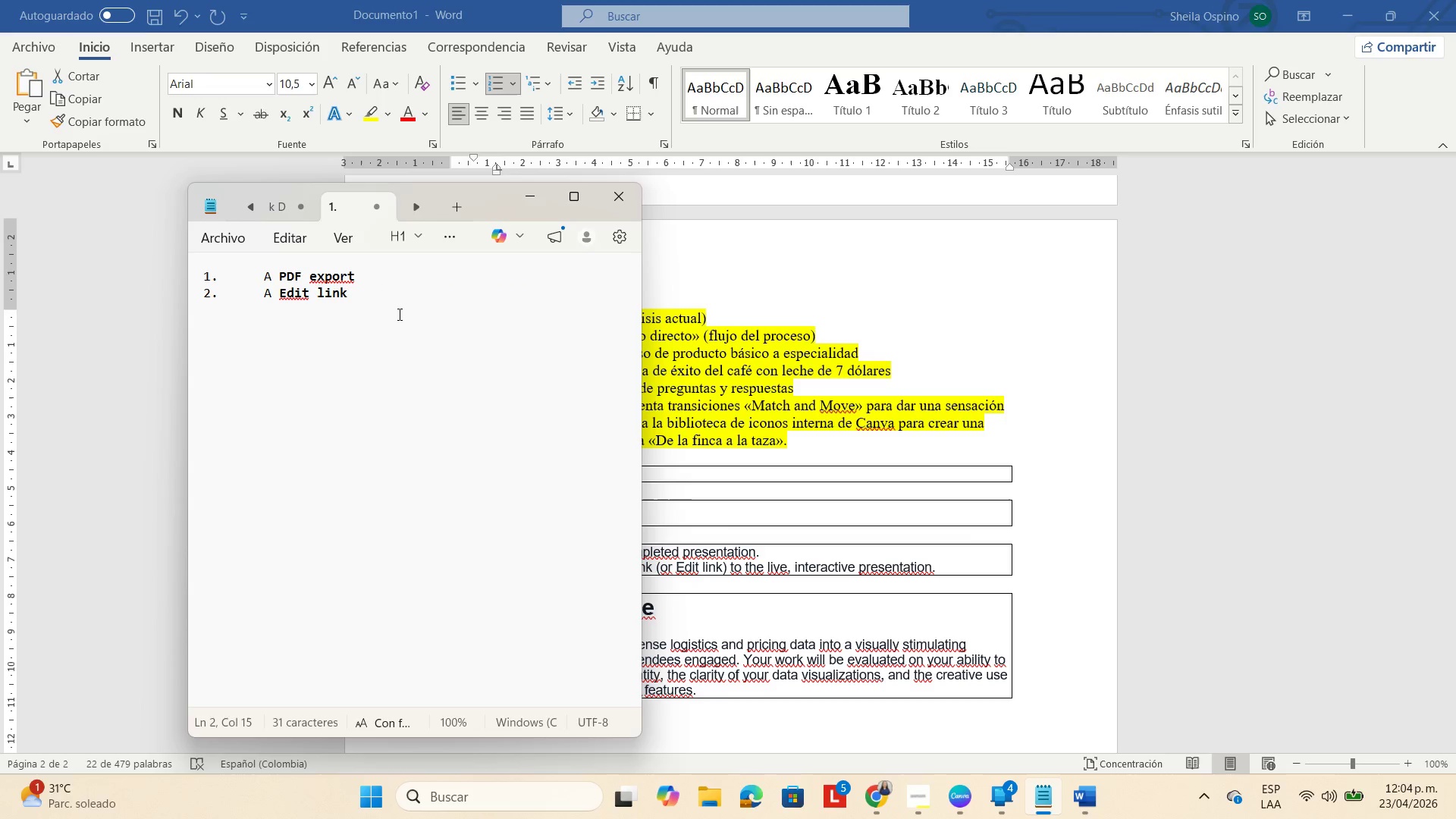 
left_click([362, 275])
 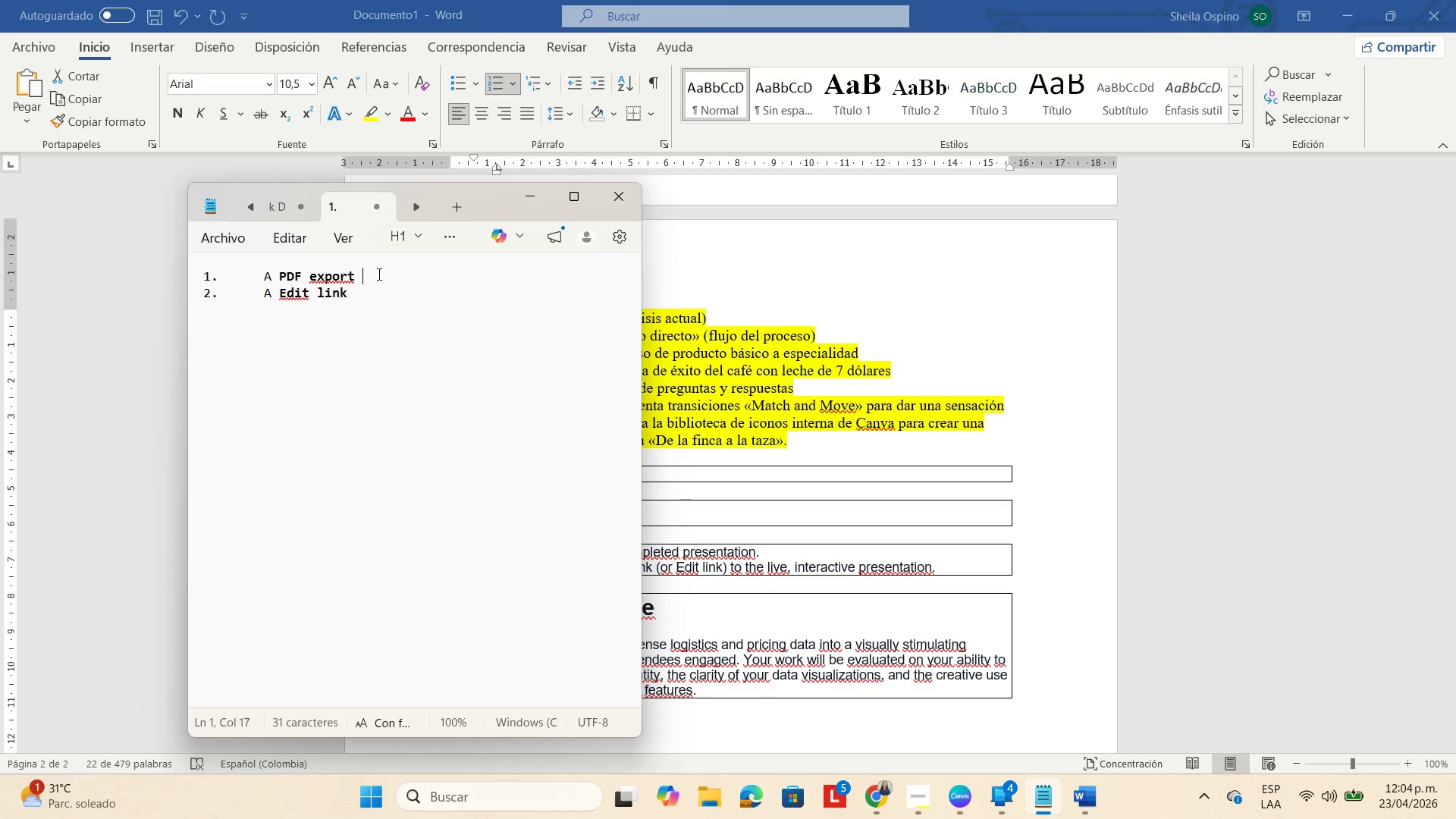 
key(Enter)
 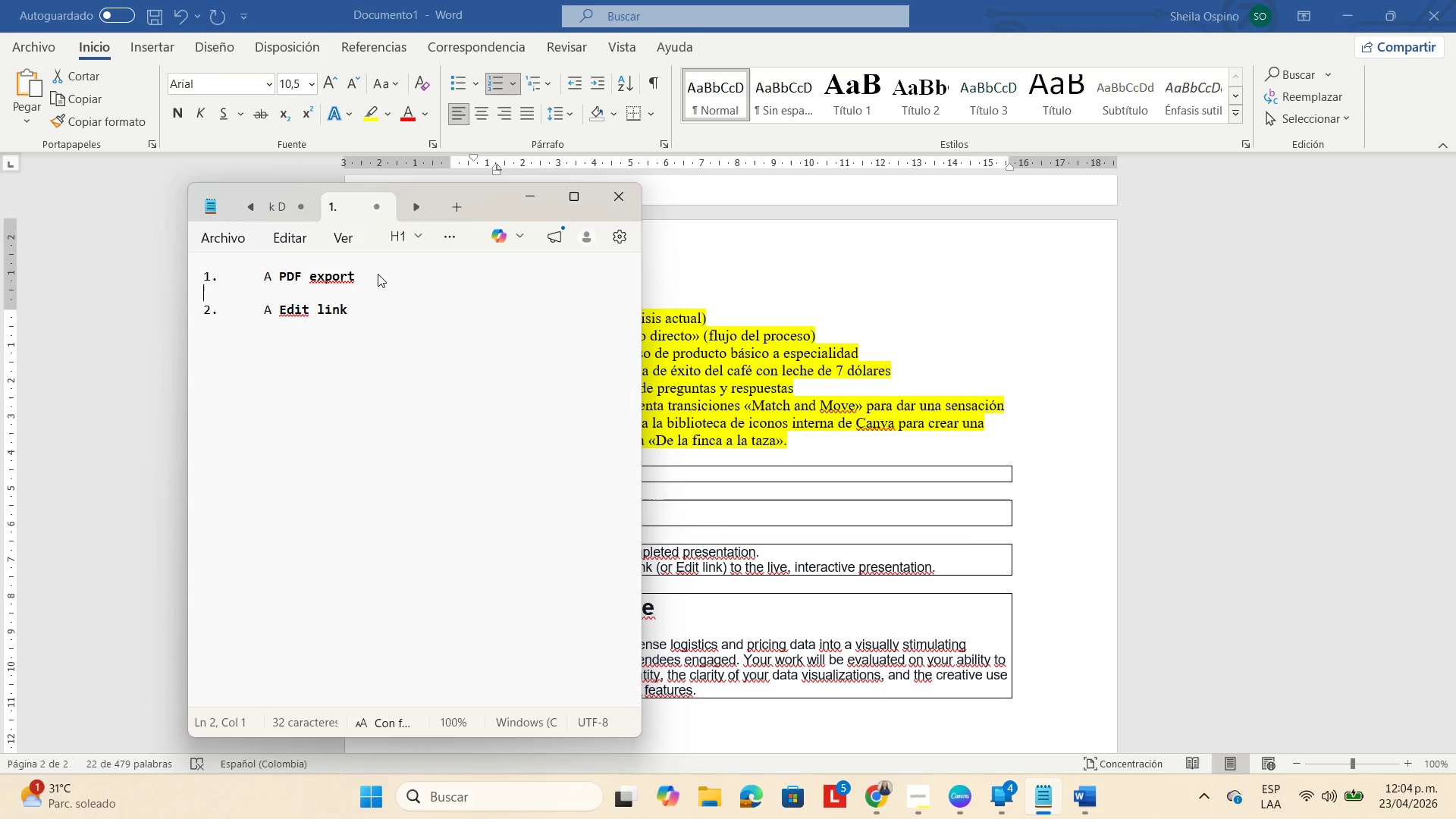 
key(Enter)
 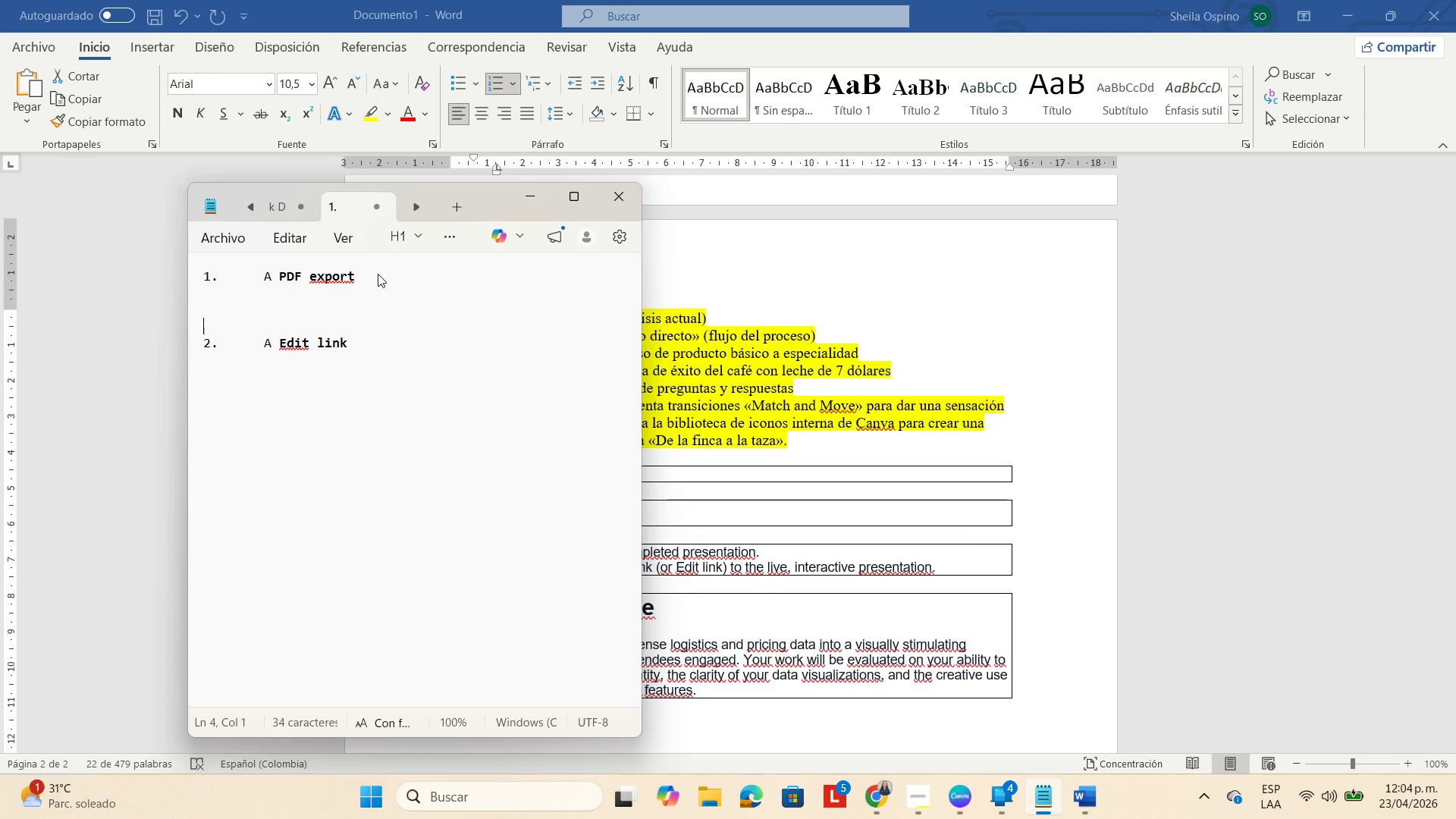 
key(Enter)
 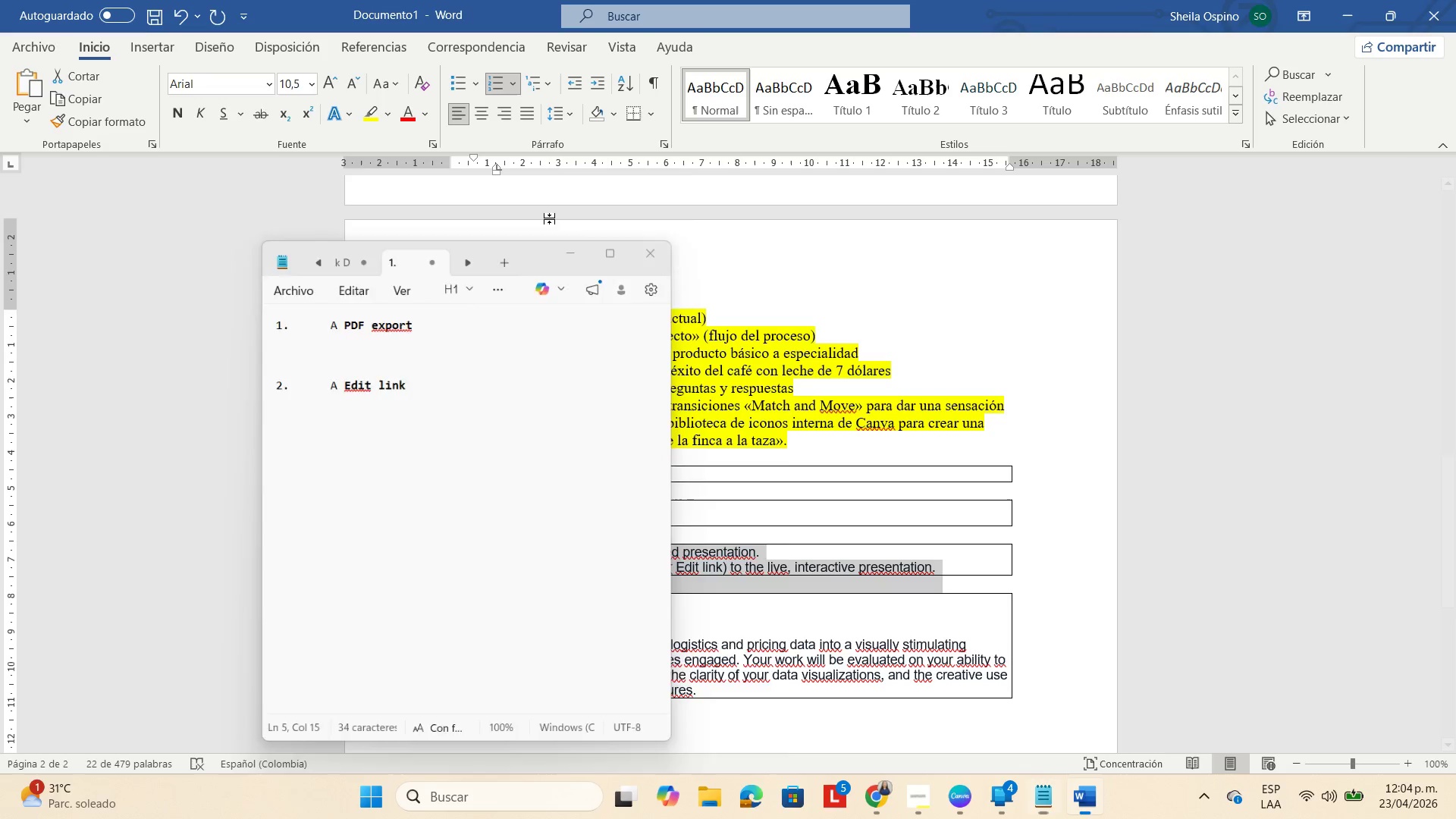 
scroll: coordinate [573, 494], scroll_direction: down, amount: 4.0
 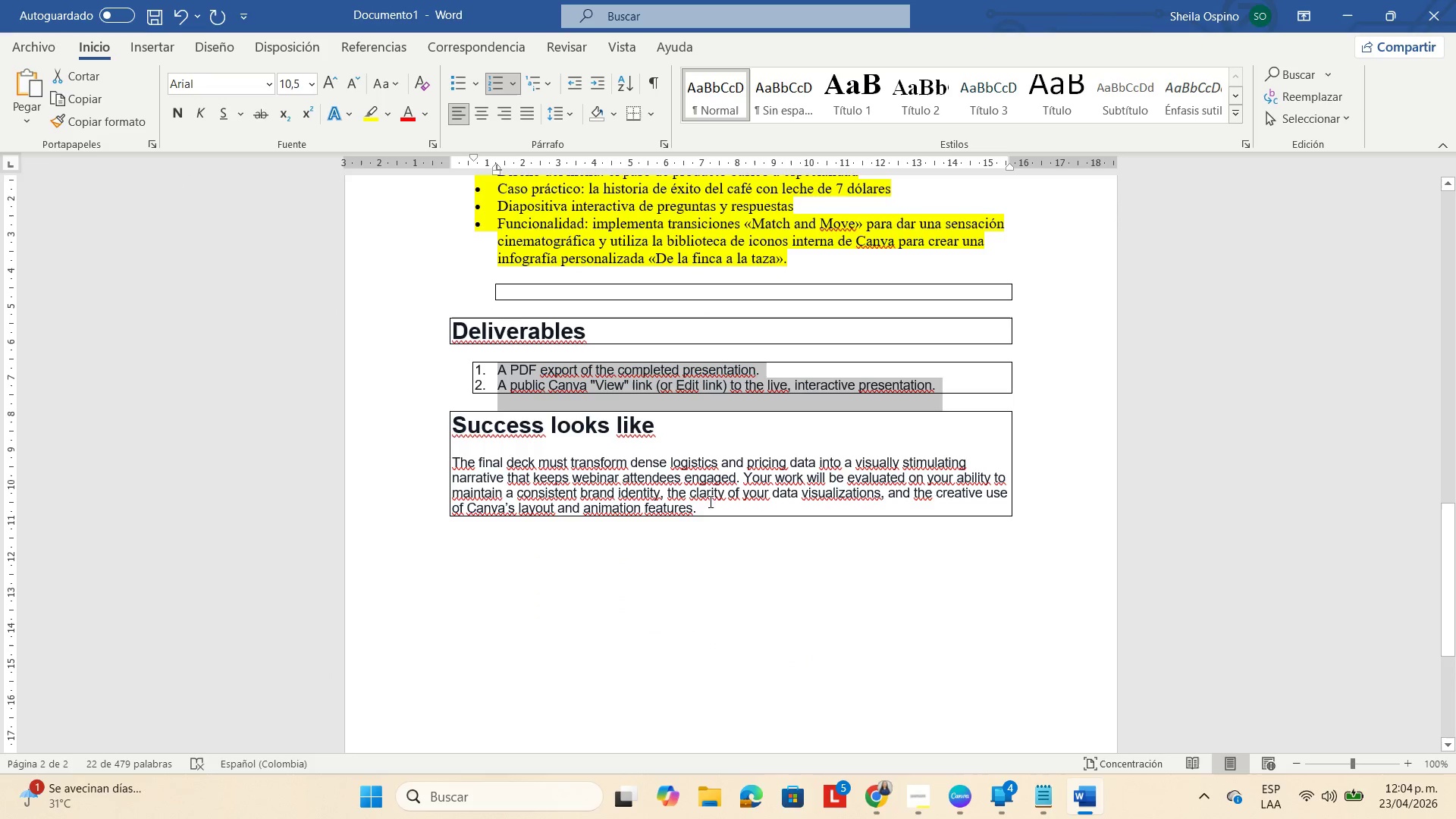 
left_click_drag(start_coordinate=[711, 512], to_coordinate=[453, 422])
 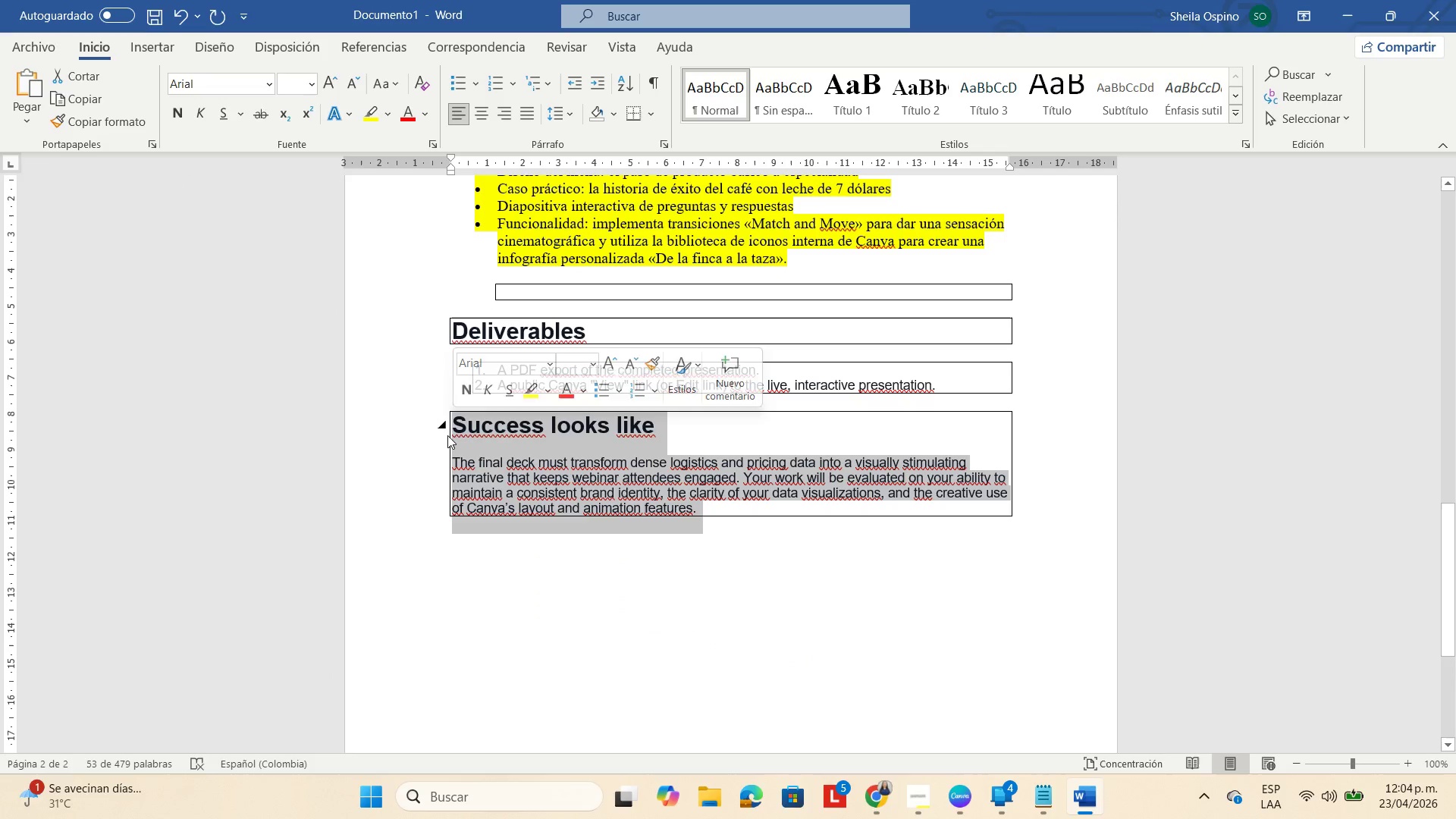 
hold_key(key=ControlLeft, duration=0.41)
 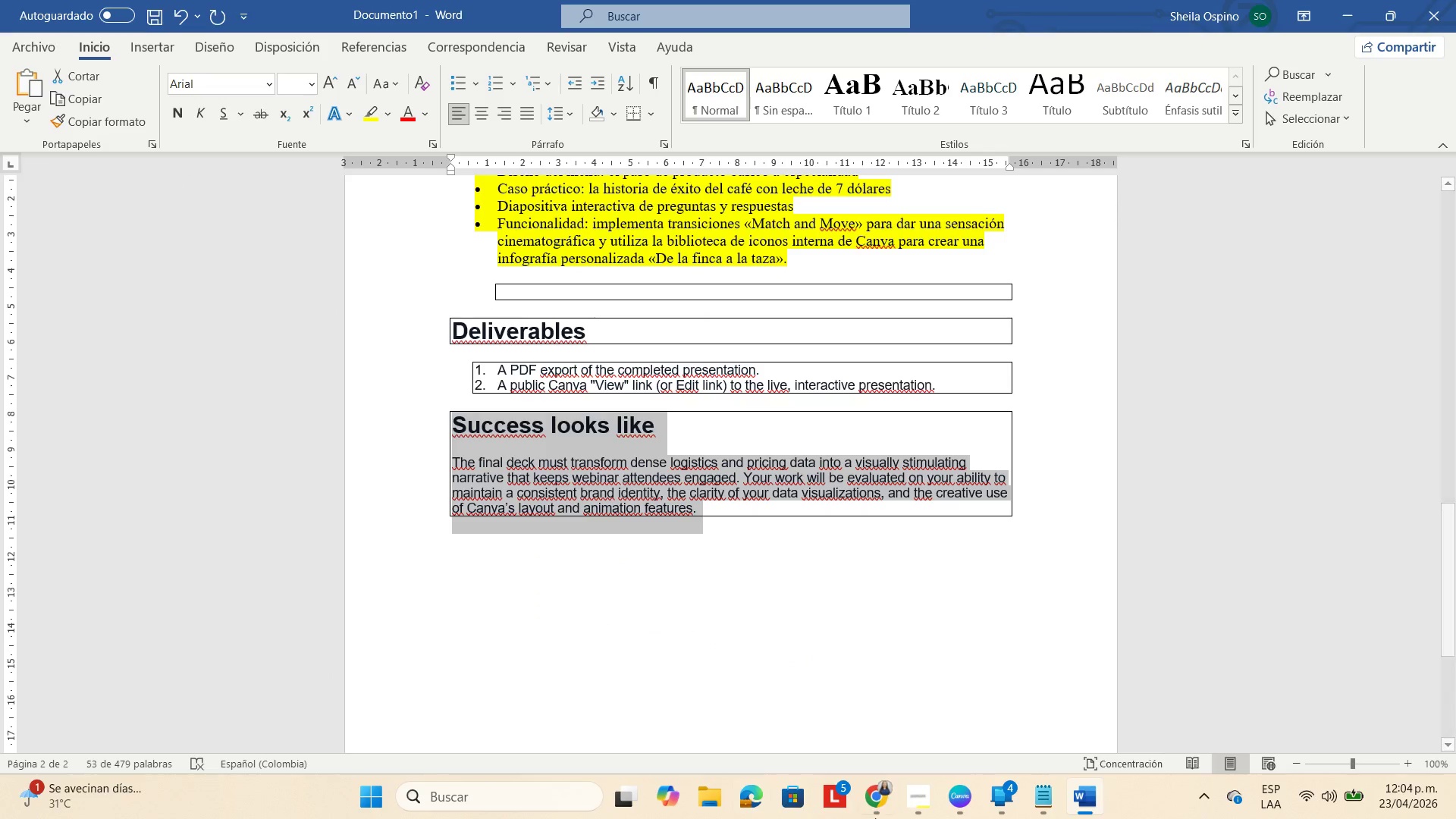 
hold_key(key=C, duration=0.31)
 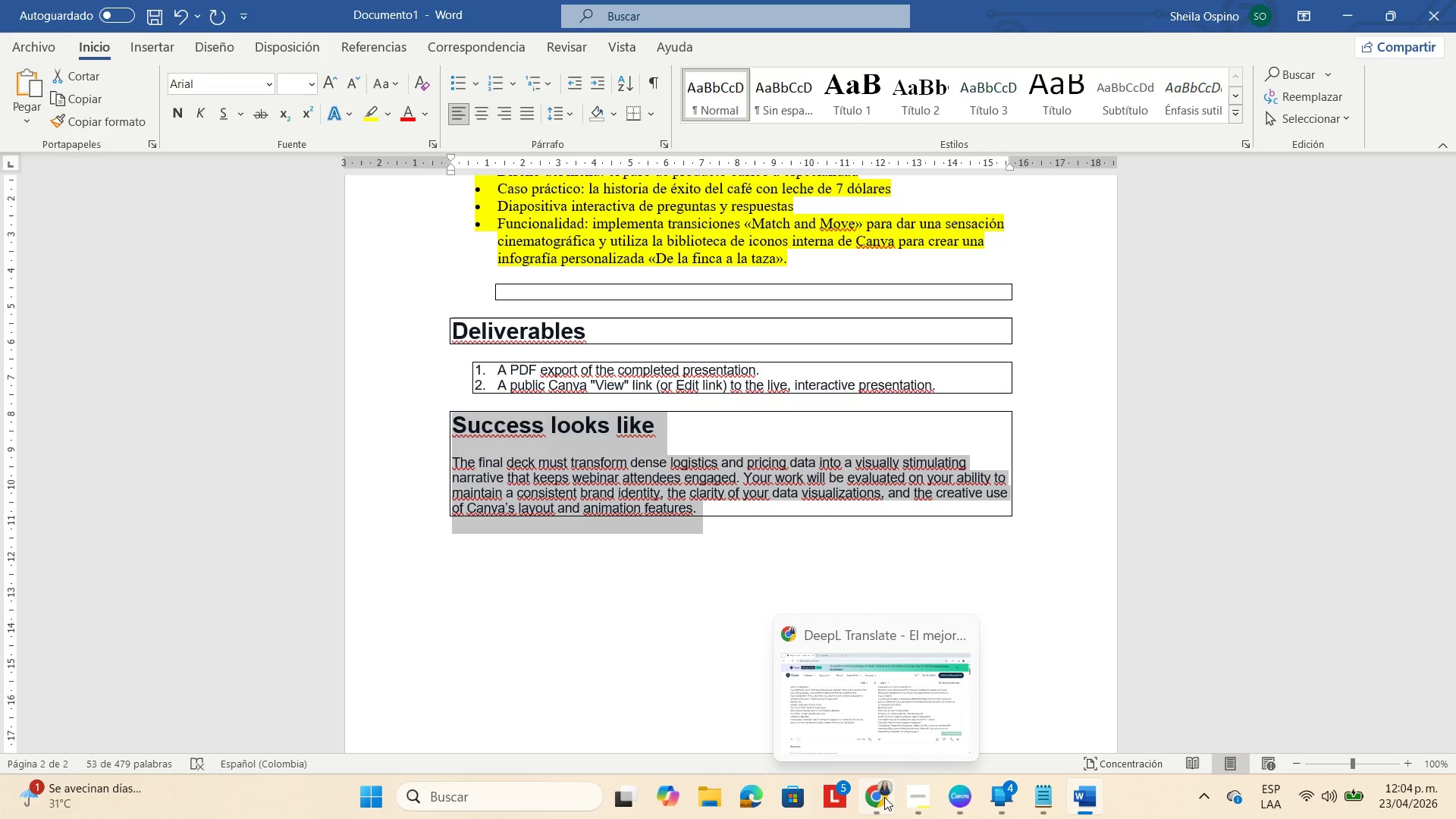 
left_click([912, 745])
 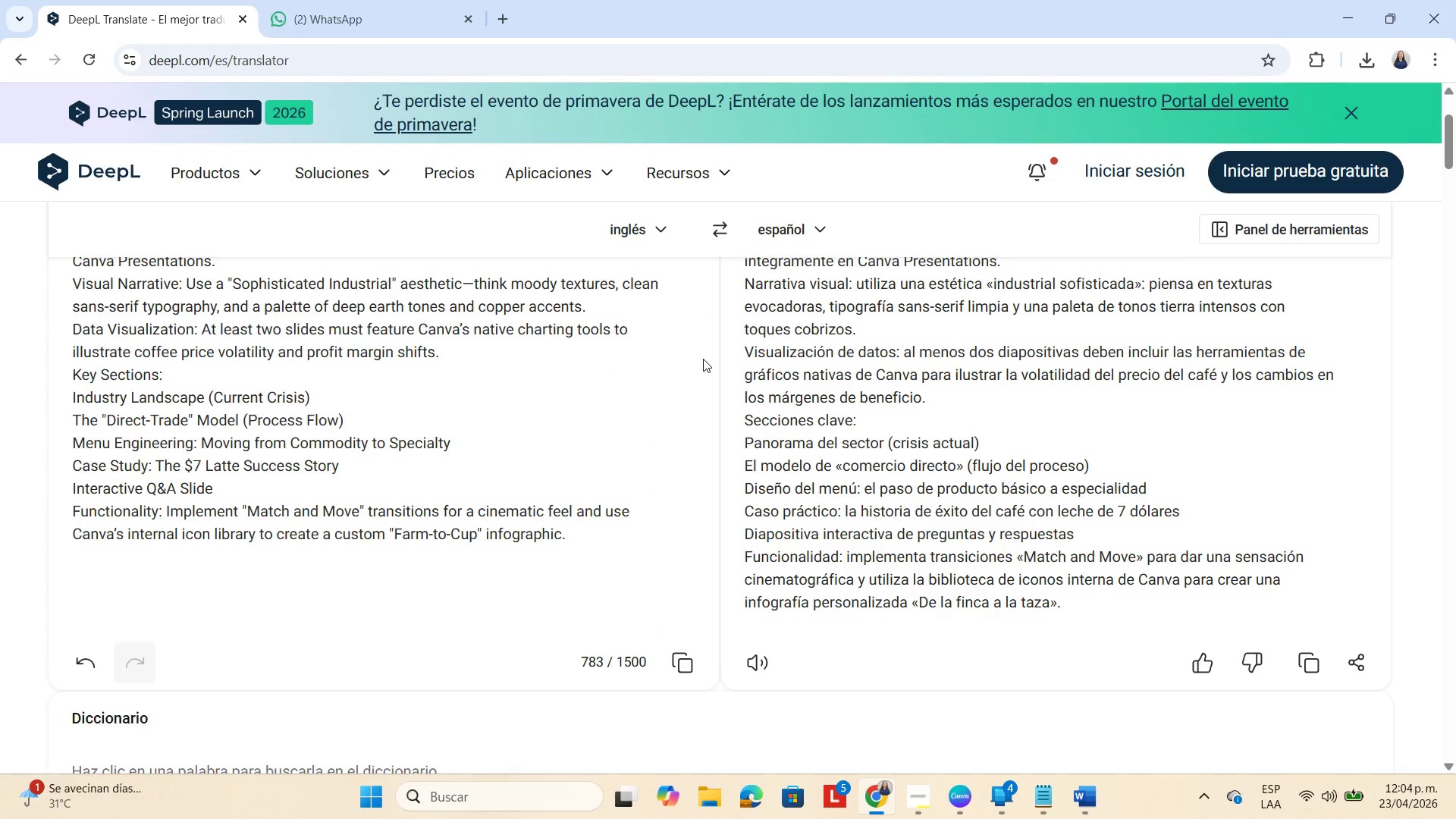 
scroll: coordinate [683, 364], scroll_direction: up, amount: 3.0
 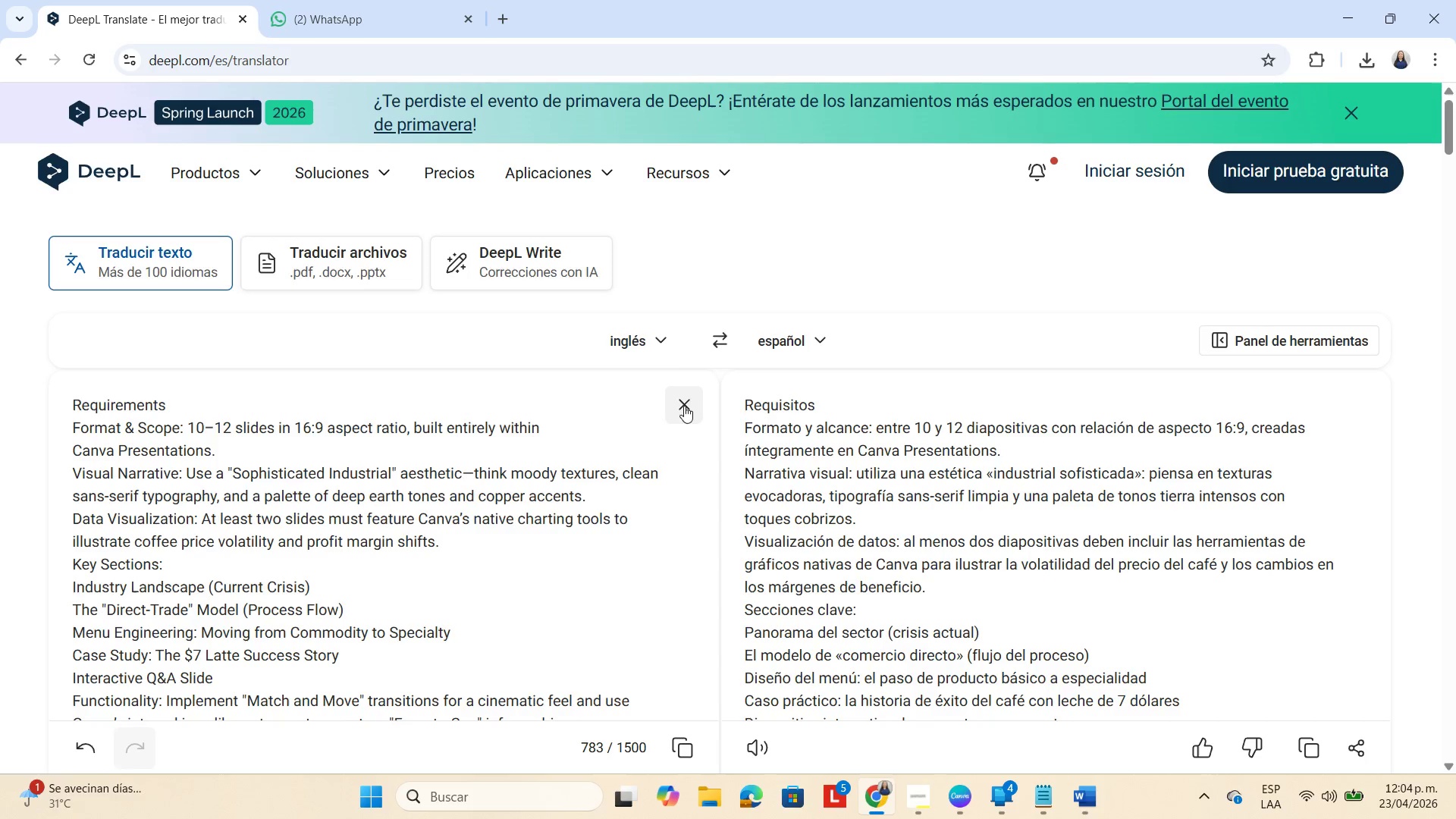 
left_click([682, 406])
 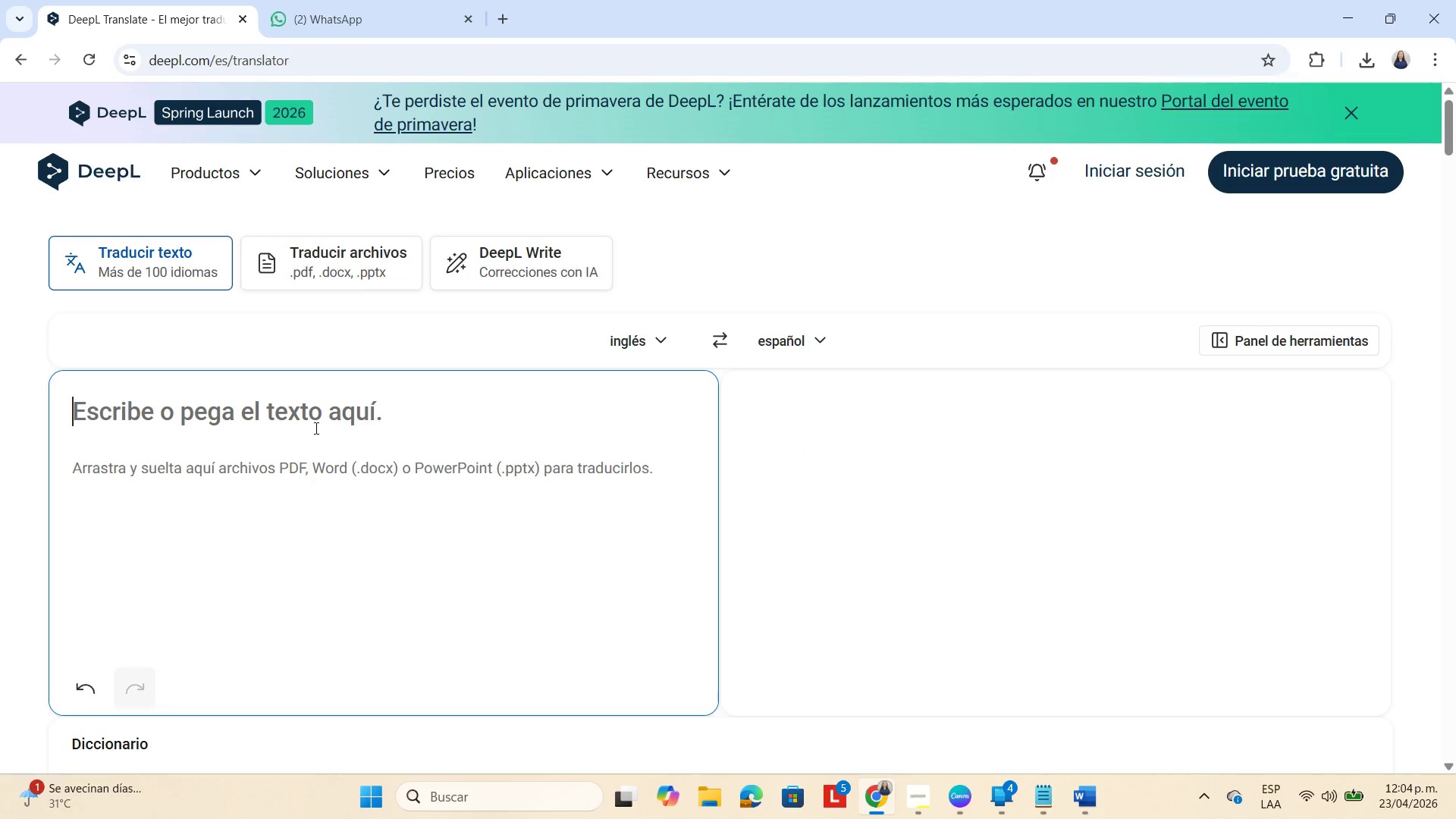 
key(Control+V)
 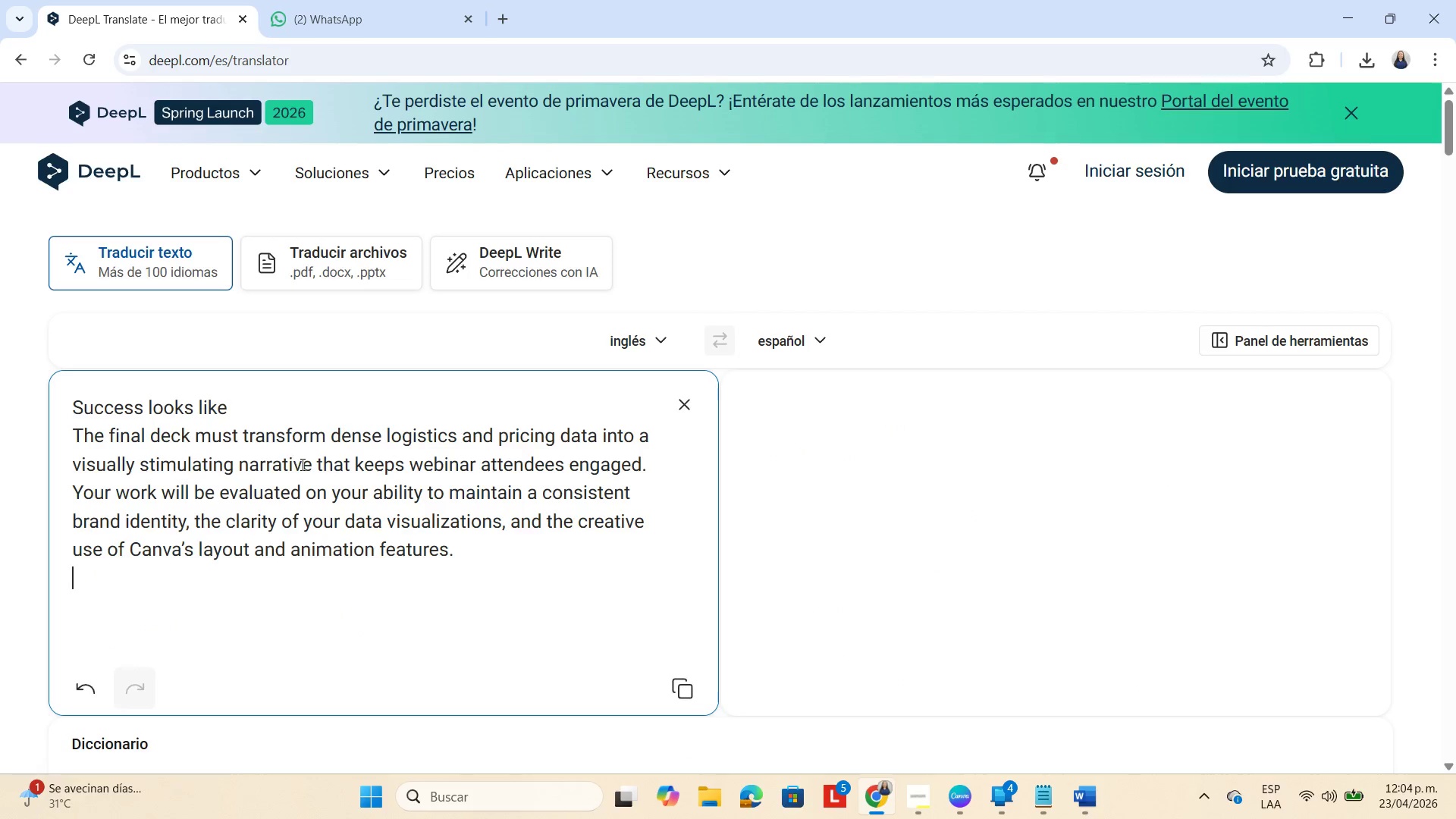 
key(Space)
 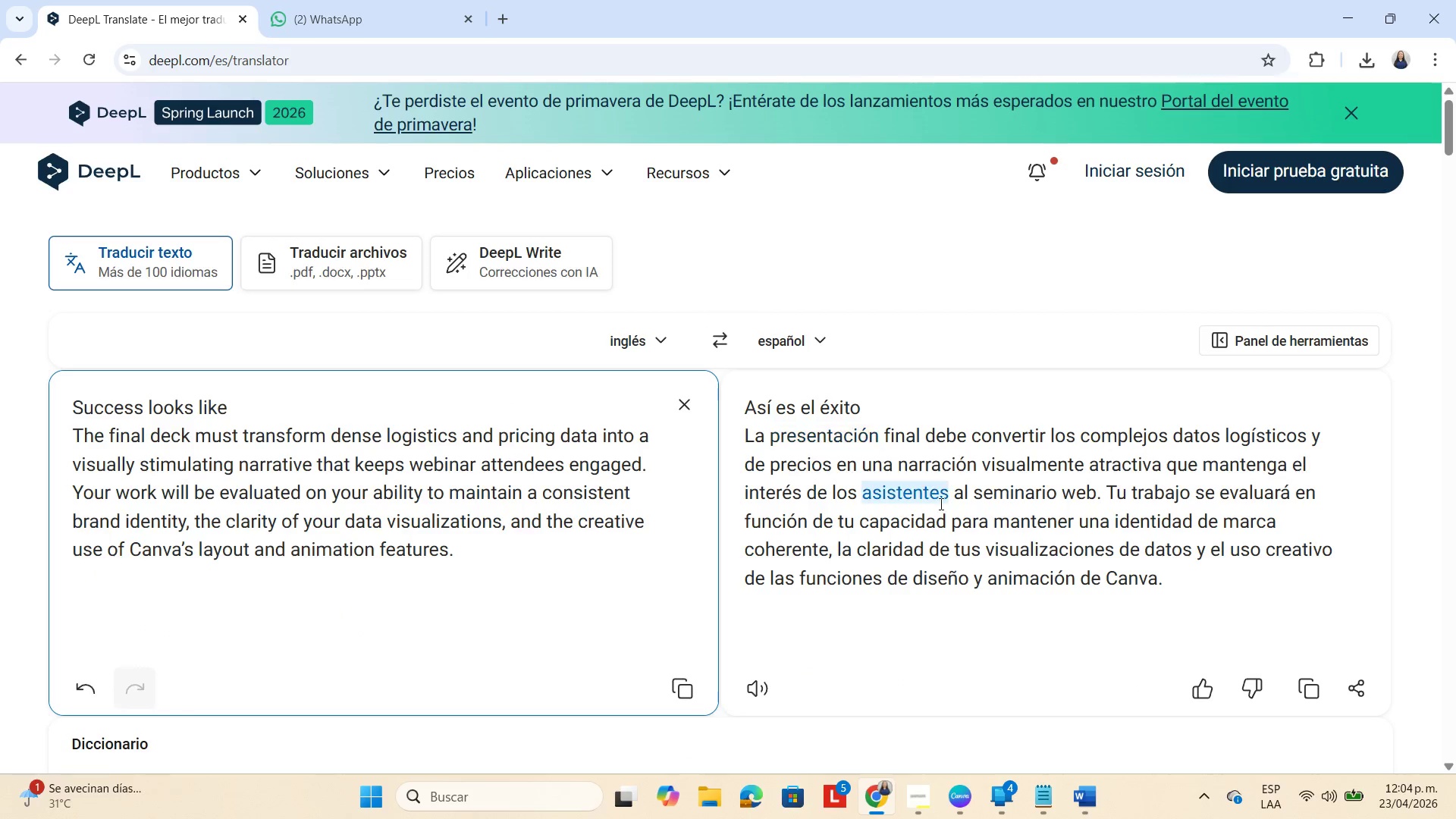 
left_click_drag(start_coordinate=[1206, 596], to_coordinate=[745, 398])
 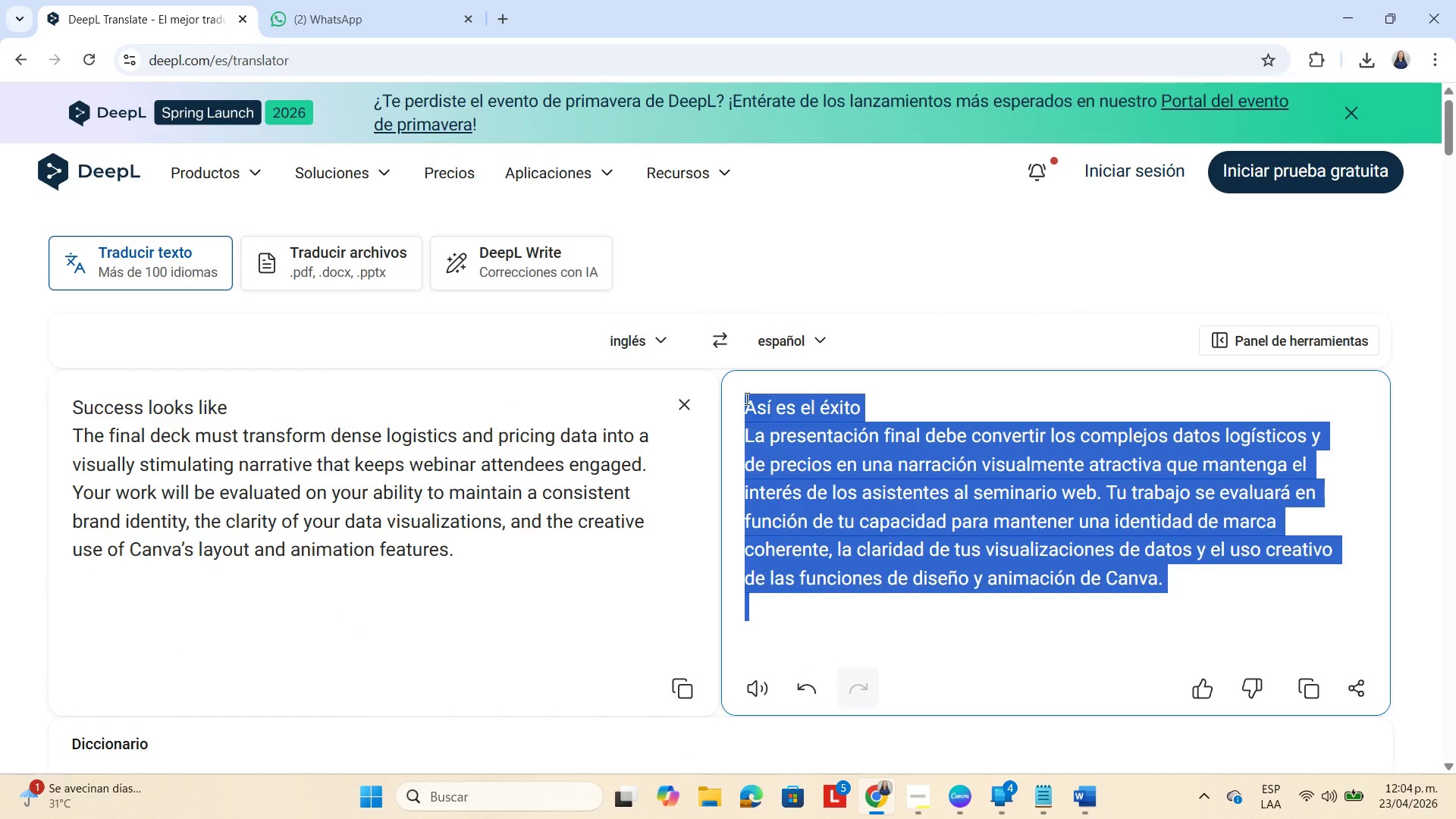 
key(Control+C)
 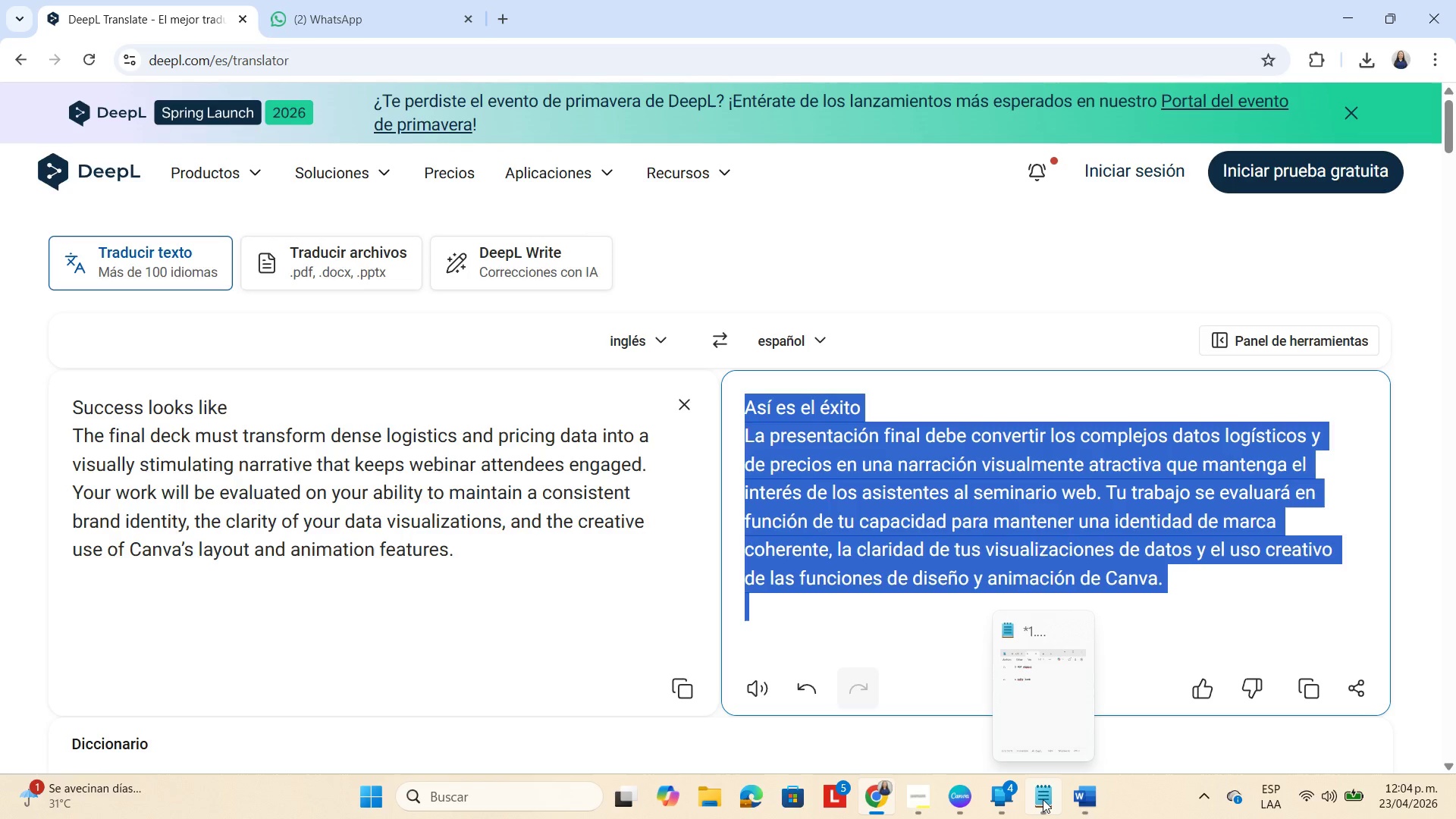 
left_click([1072, 803])
 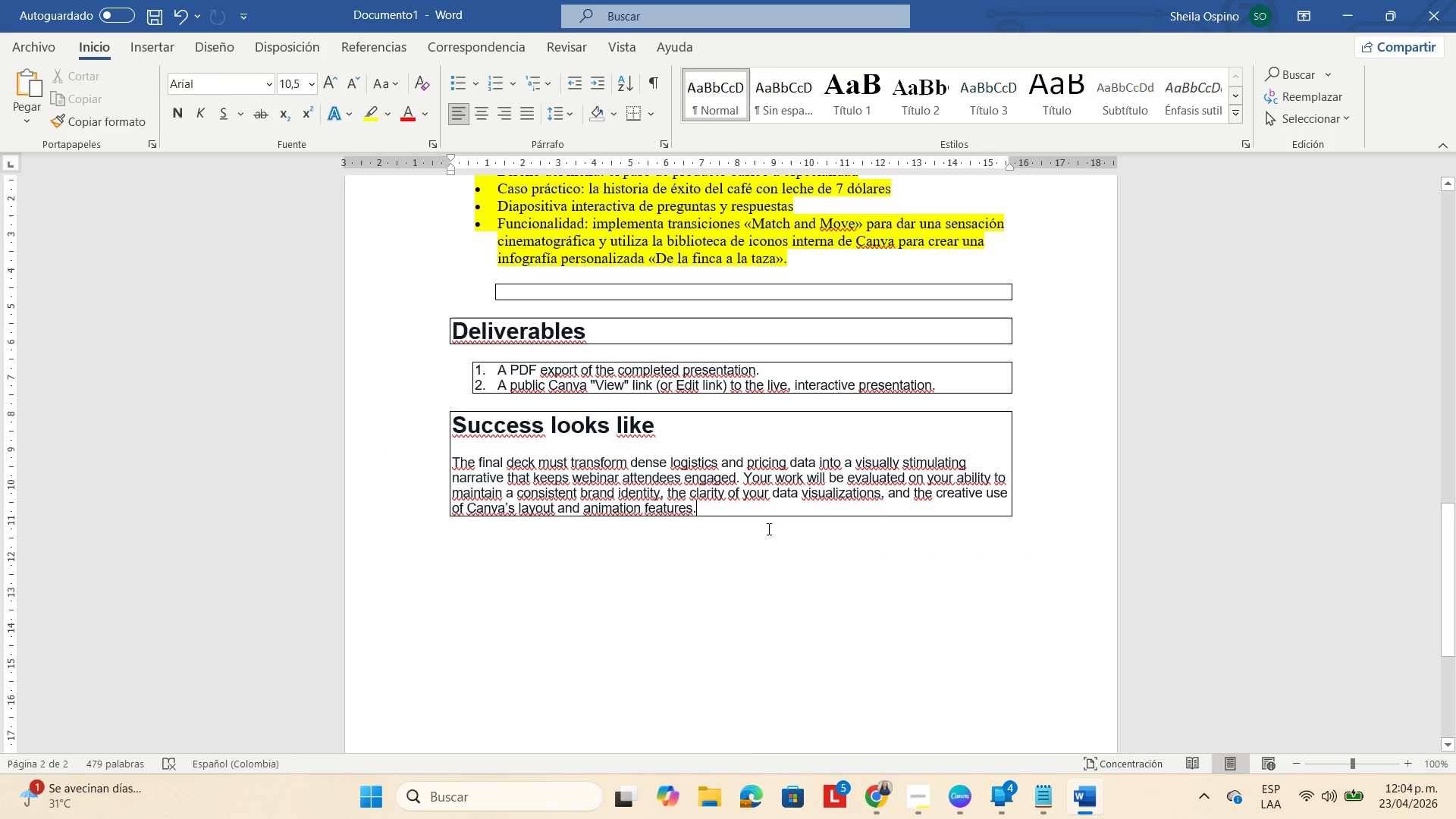 
key(Enter)
 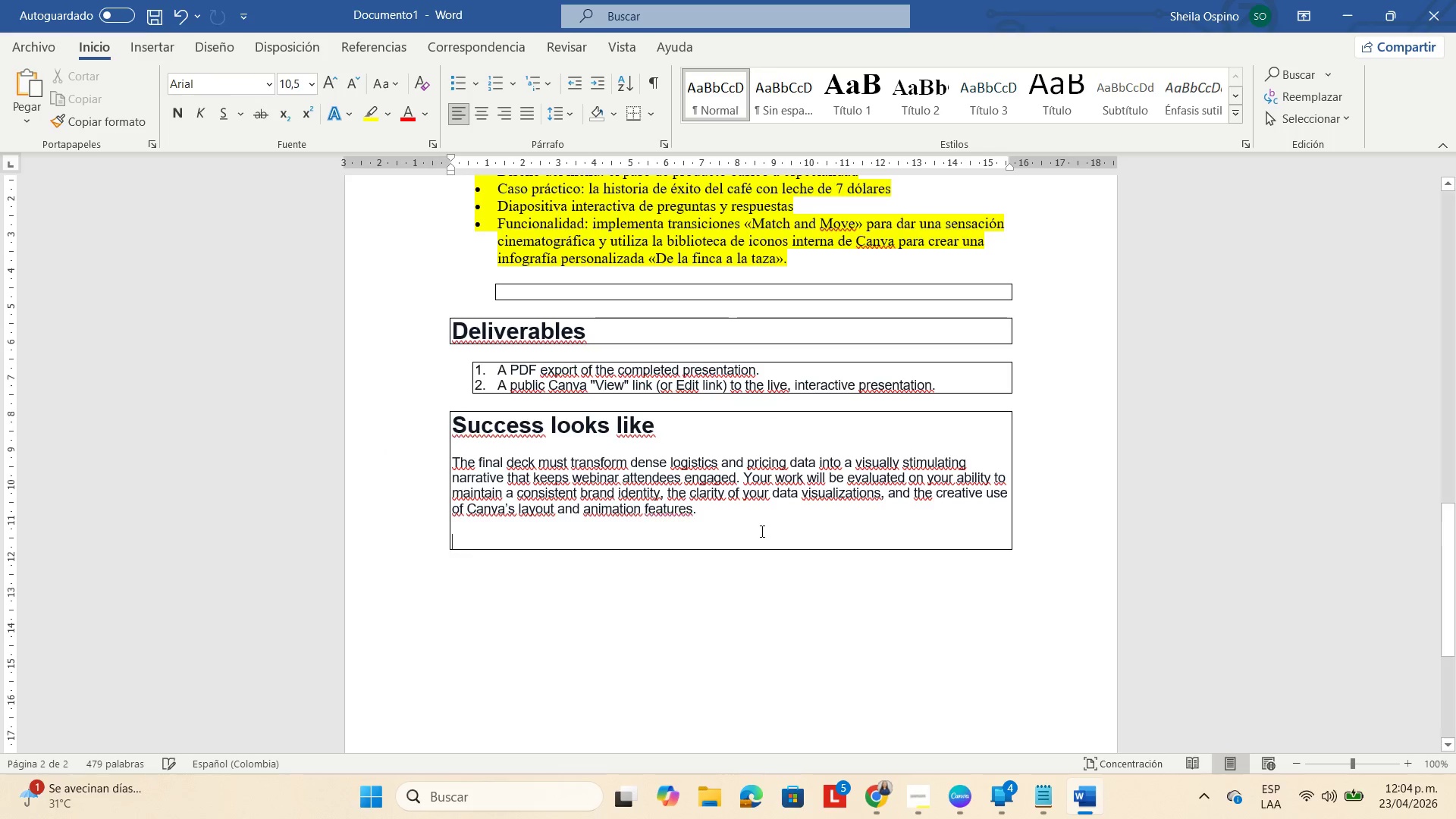 
key(Enter)
 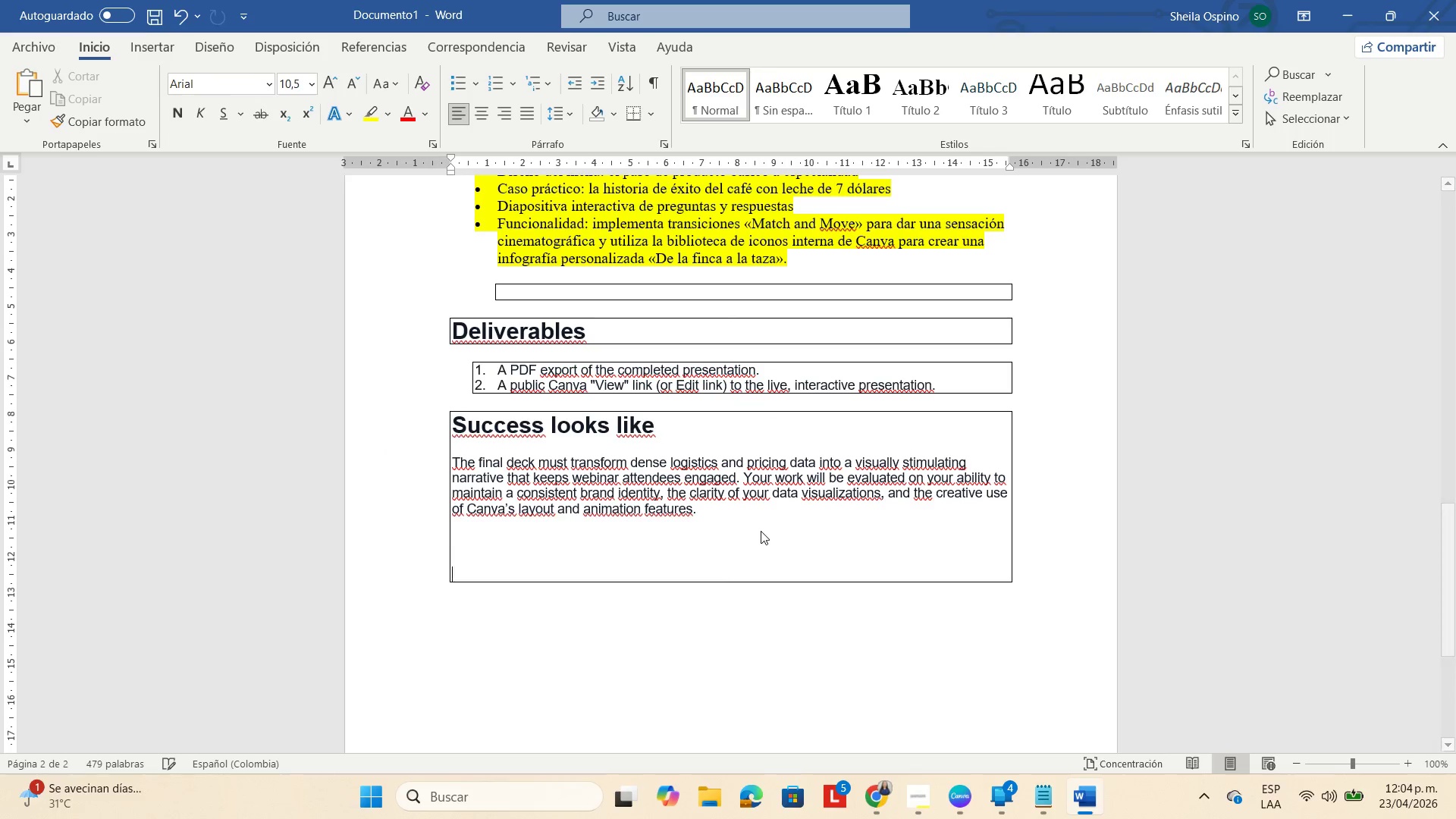 
key(Enter)
 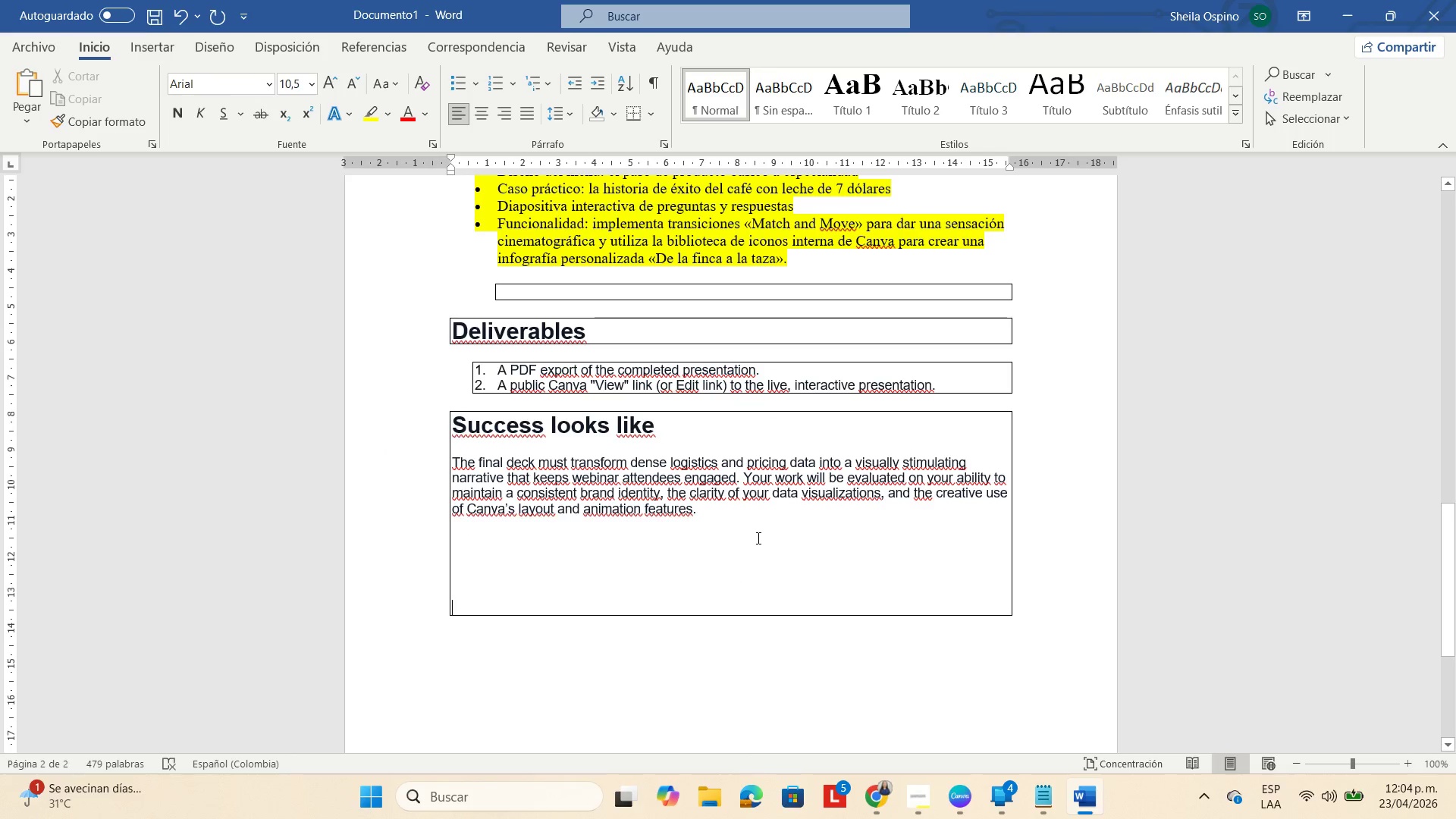 
key(Backspace)
 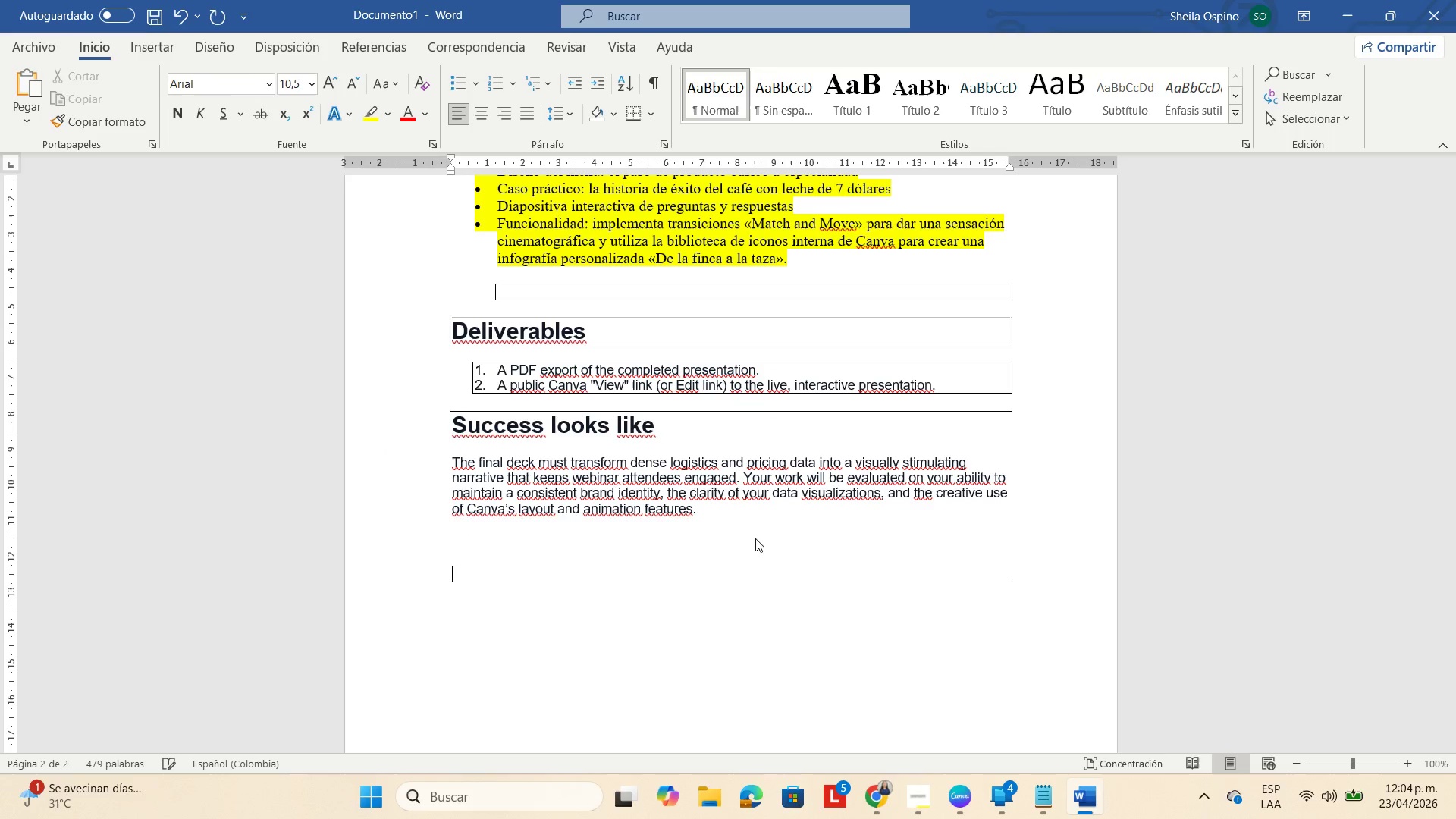 
key(Backspace)
 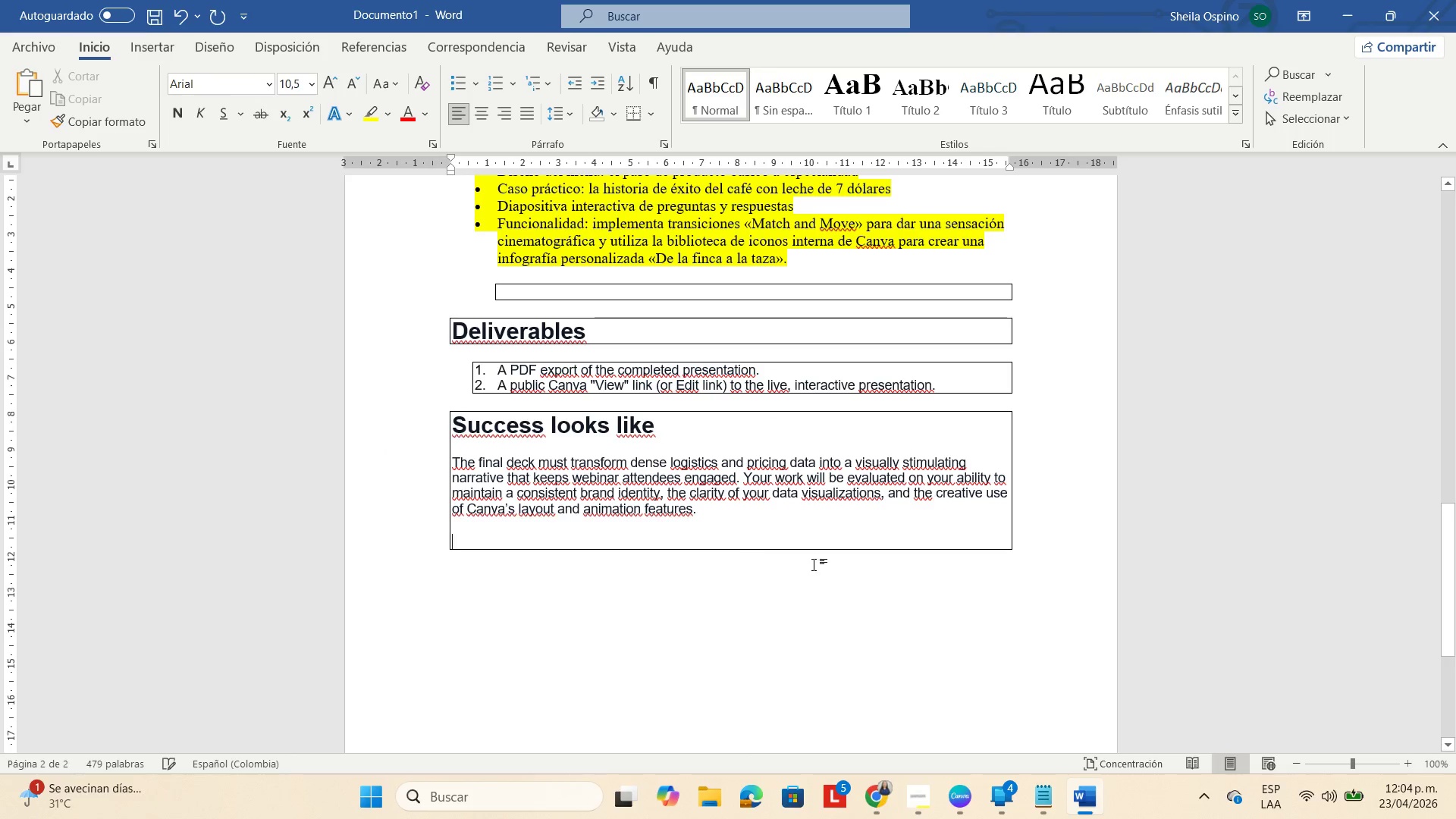 
key(Control+V)
 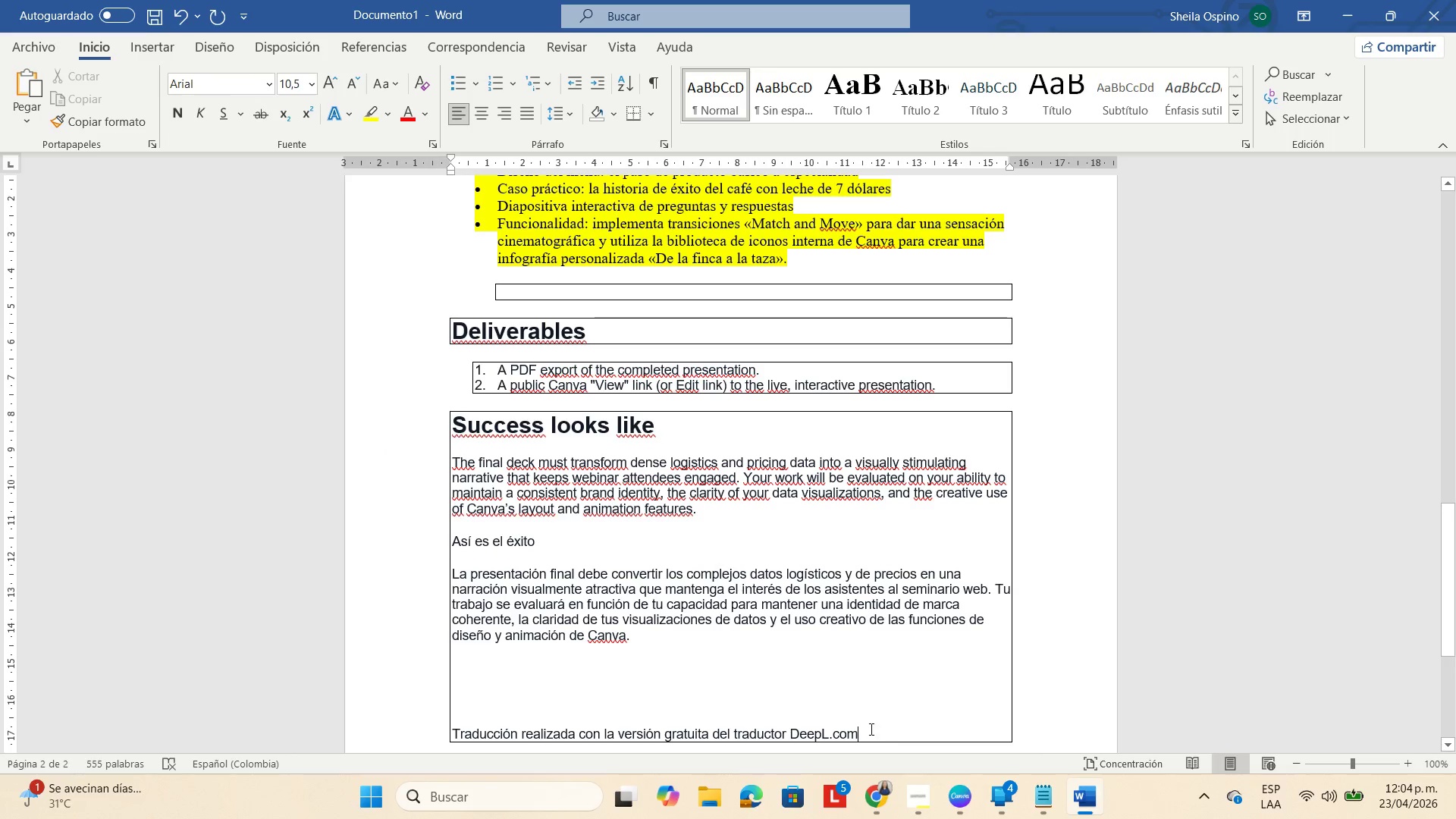 
left_click([845, 708])
 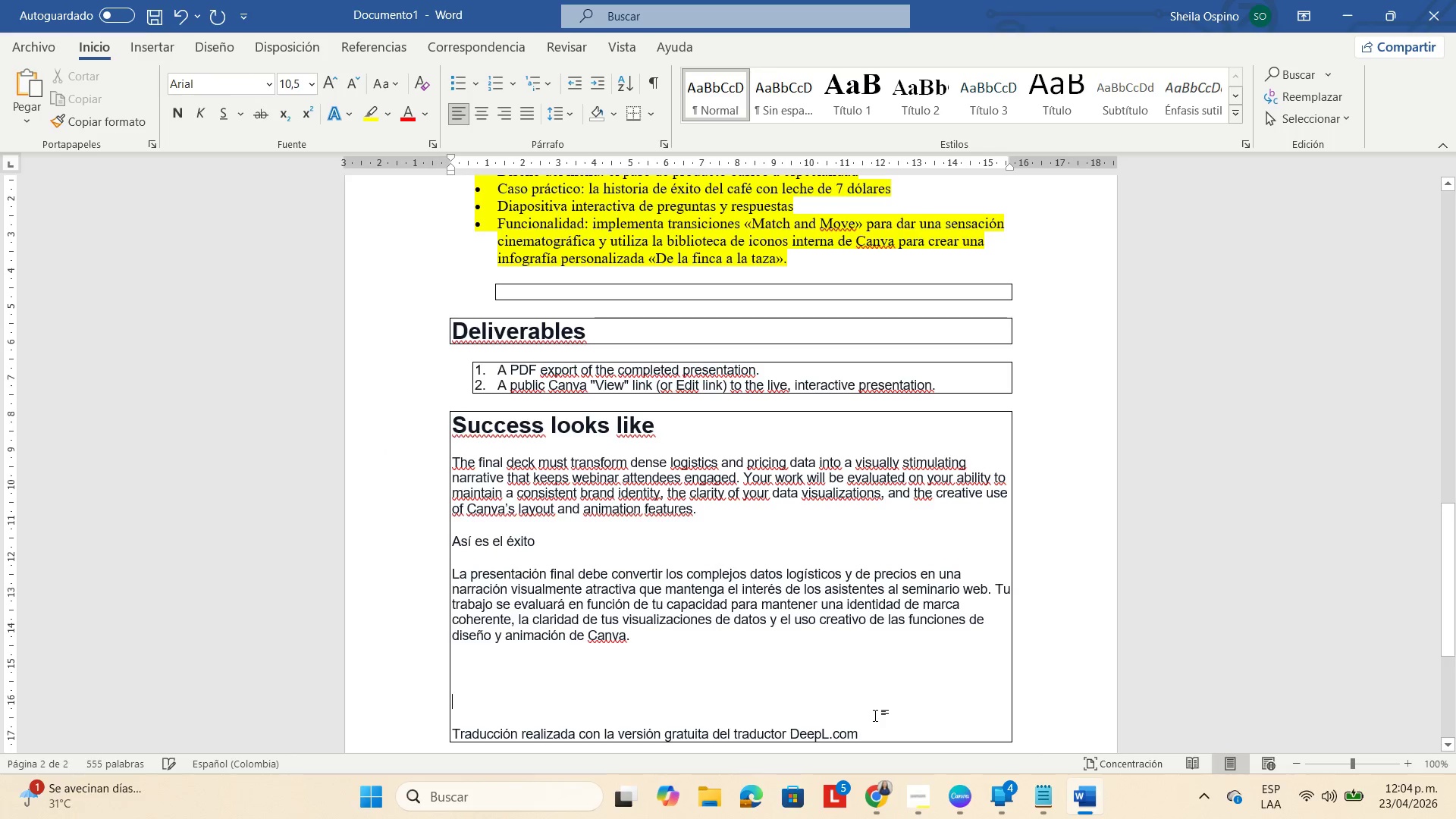 
left_click_drag(start_coordinate=[875, 715], to_coordinate=[674, 720])
 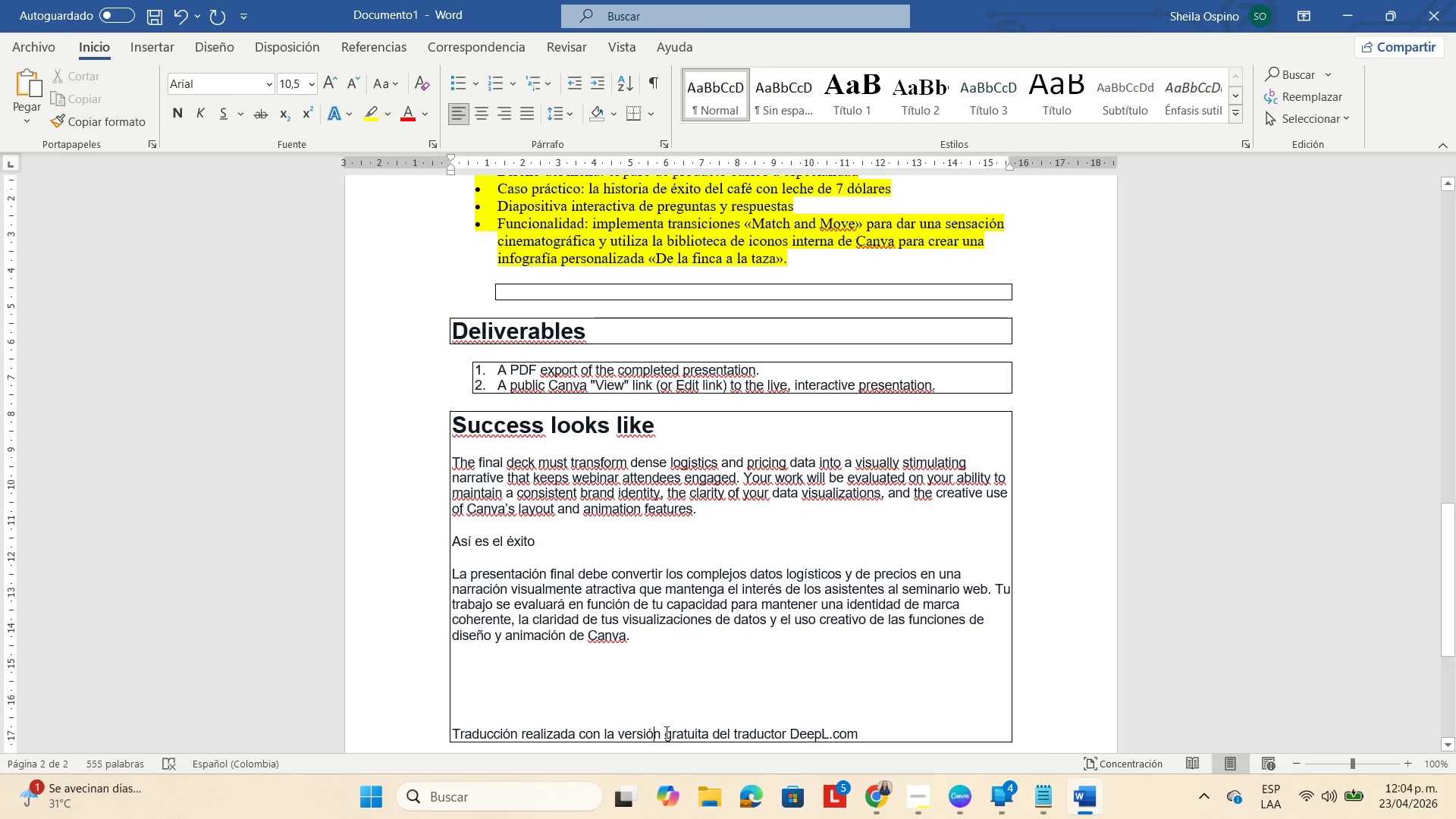 
left_click_drag(start_coordinate=[665, 732], to_coordinate=[670, 725])
 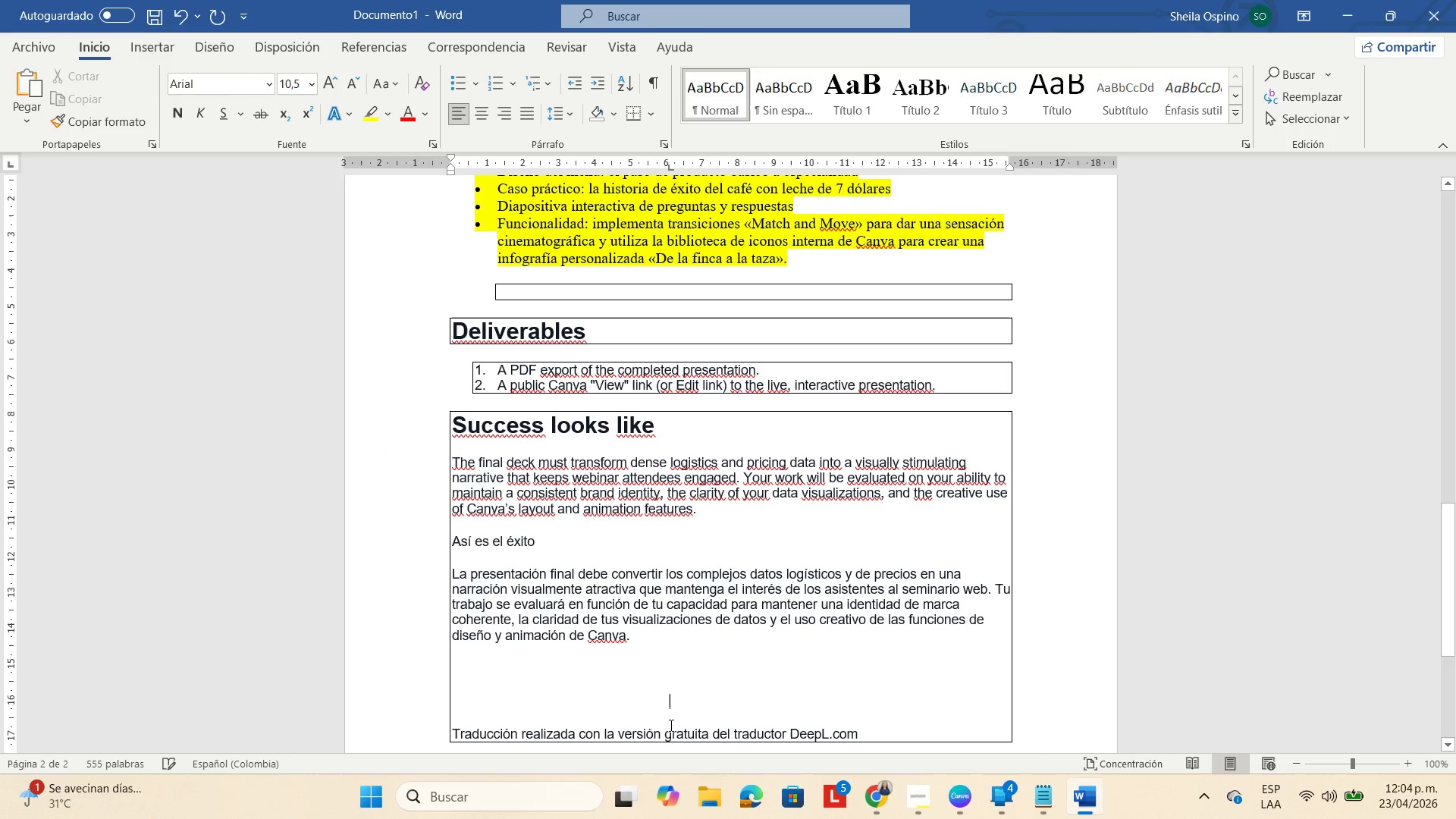 
triple_click([670, 725])
 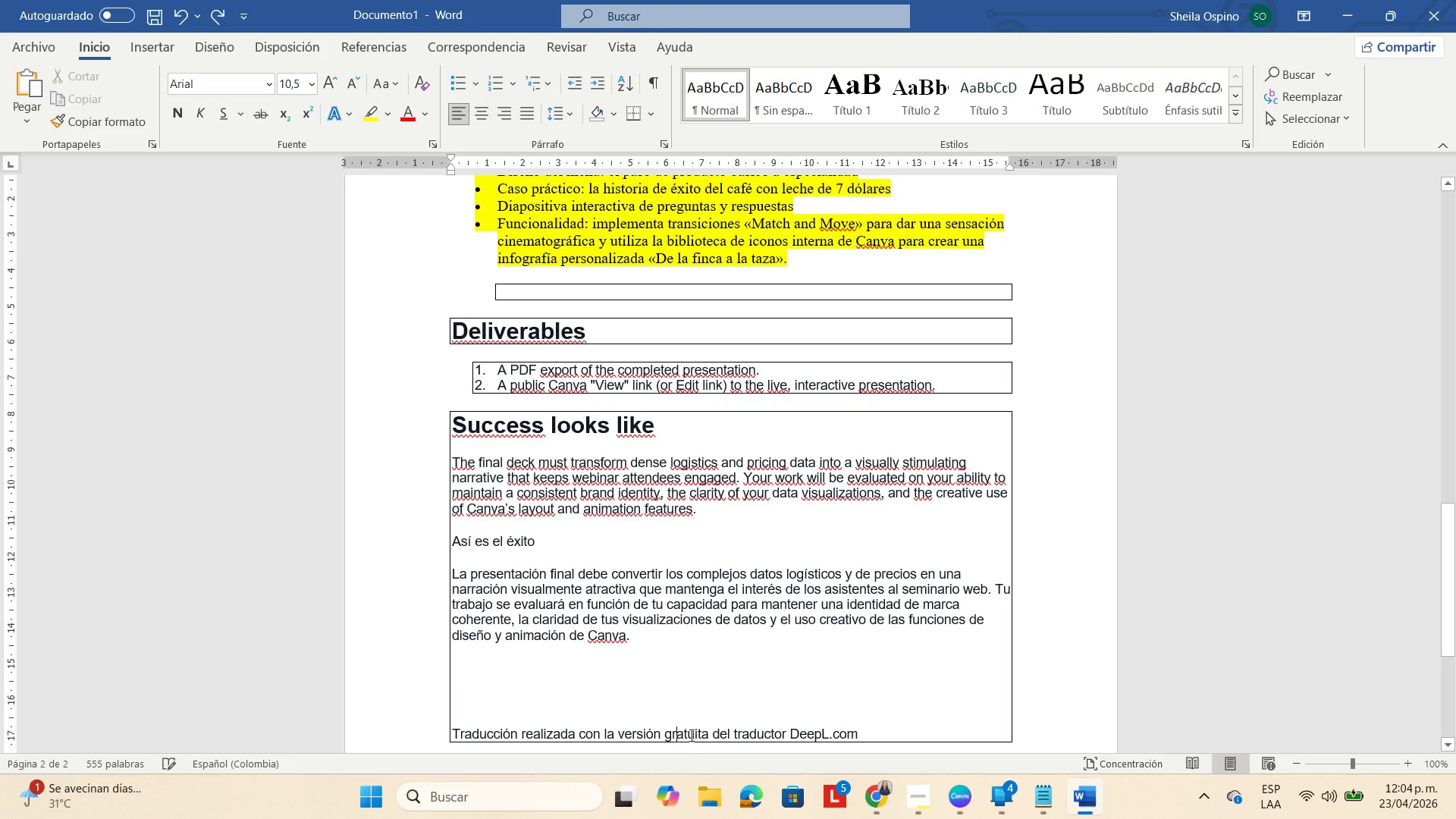 
double_click([692, 733])
 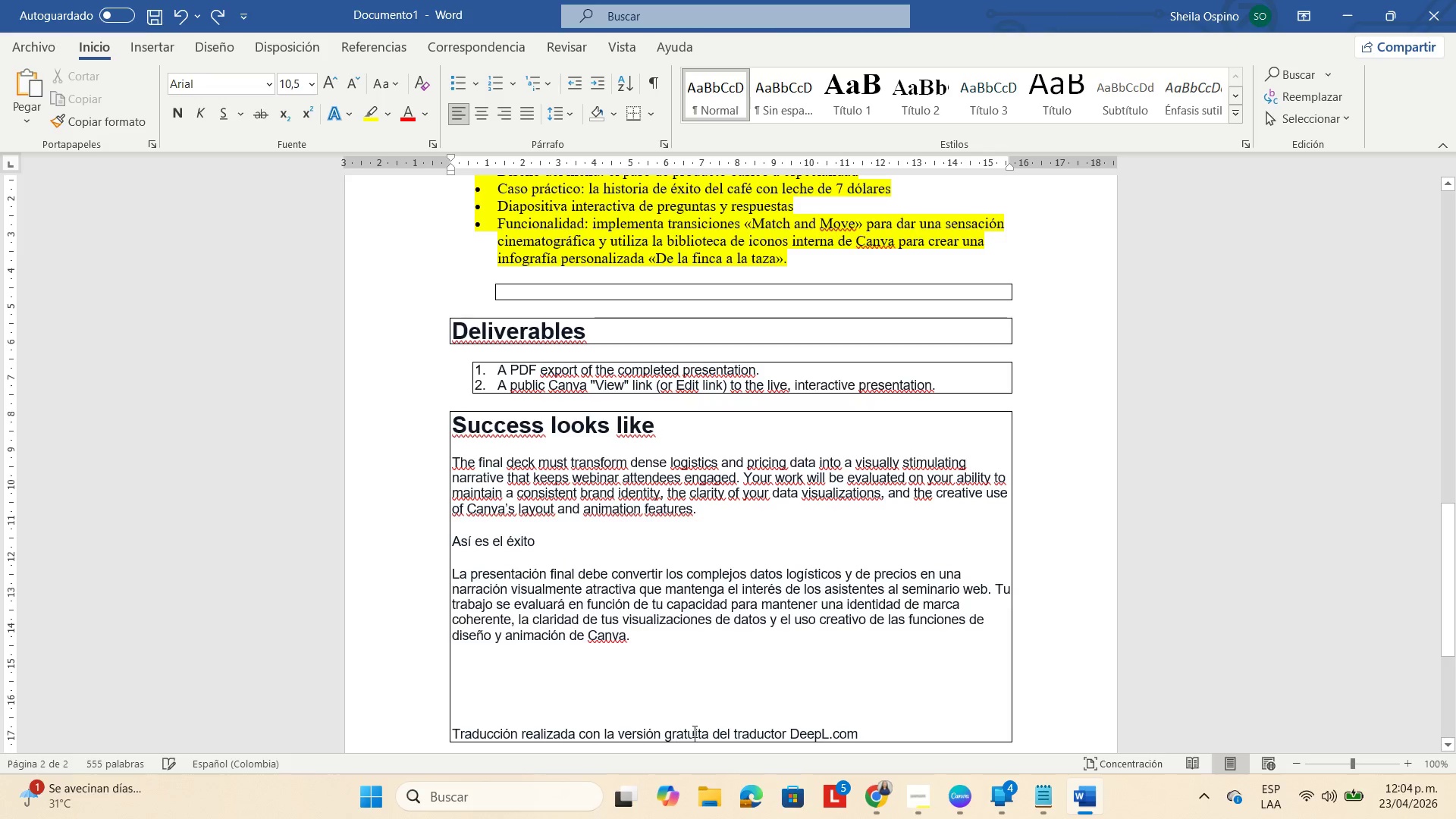 
left_click_drag(start_coordinate=[693, 731], to_coordinate=[694, 727])
 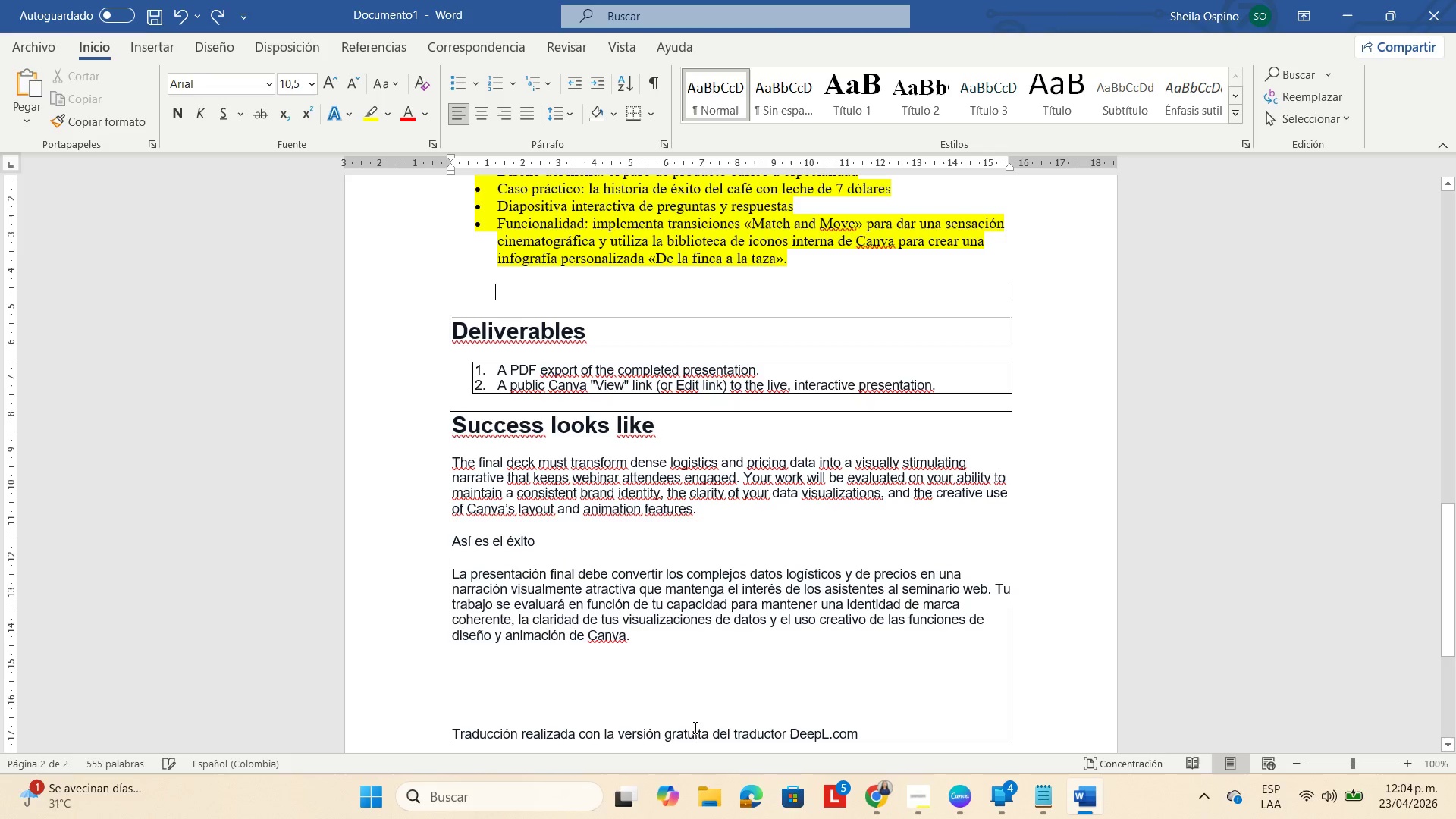 
triple_click([694, 727])
 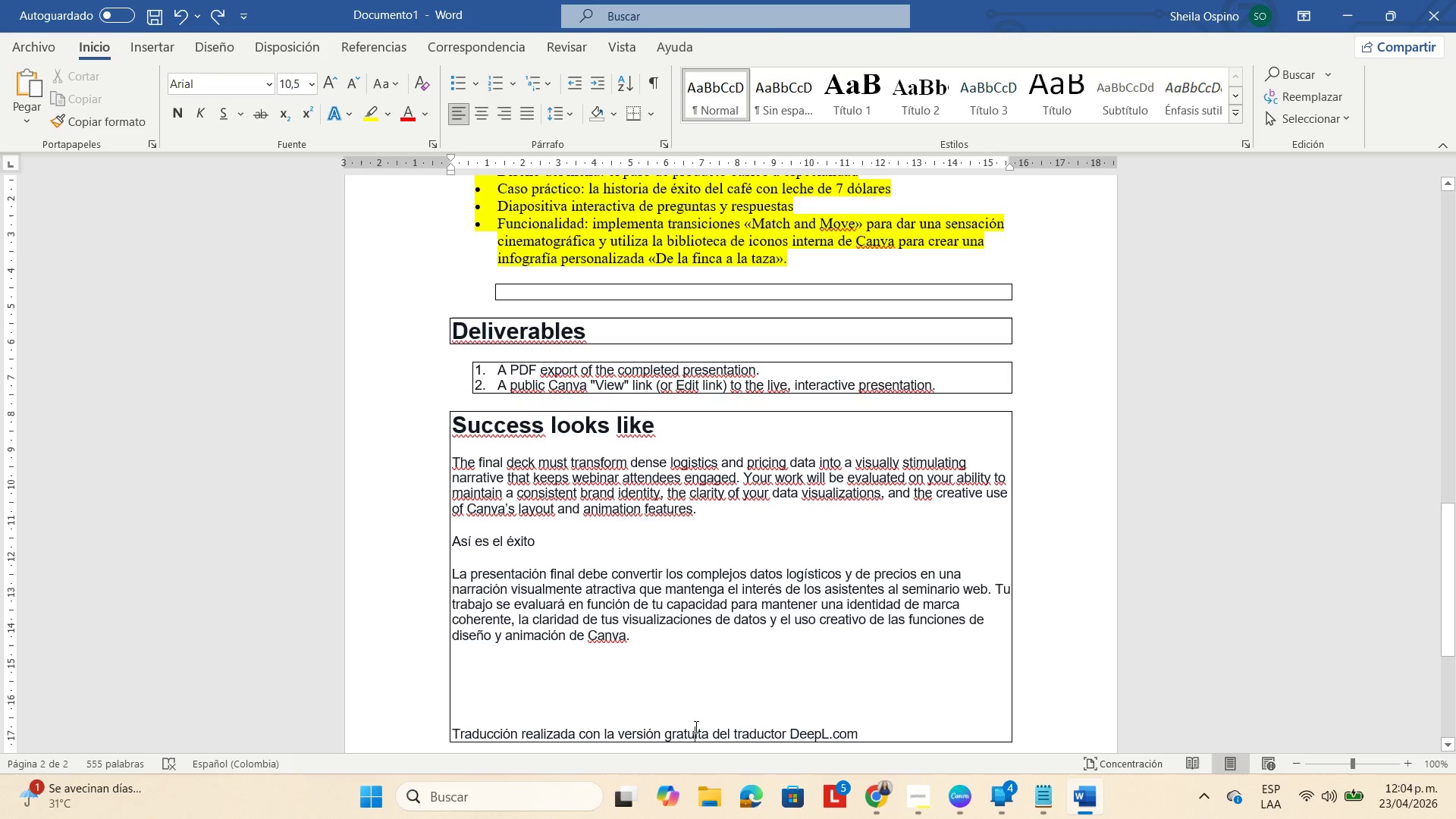 
triple_click([695, 726])
 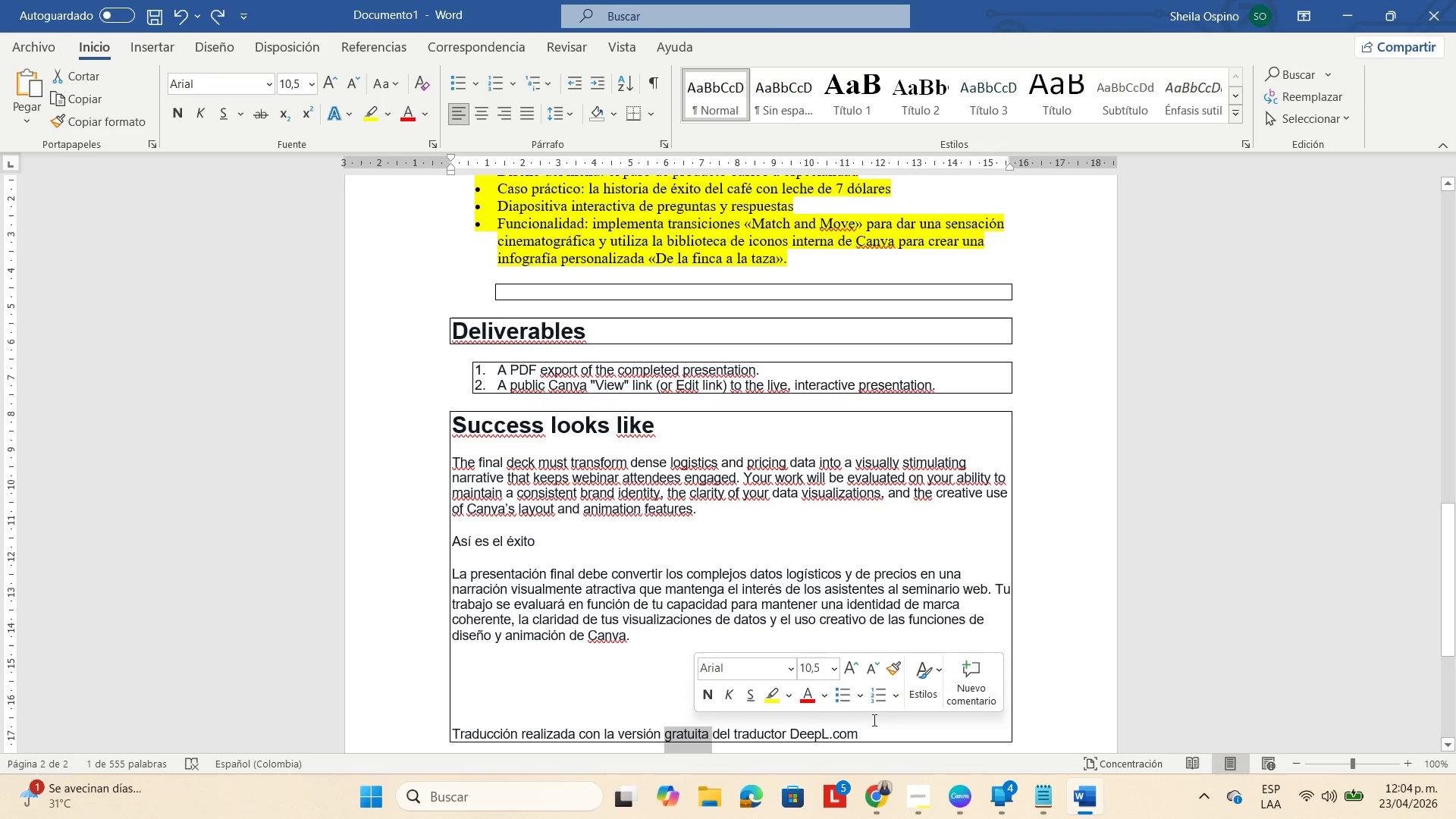 
left_click([873, 720])
 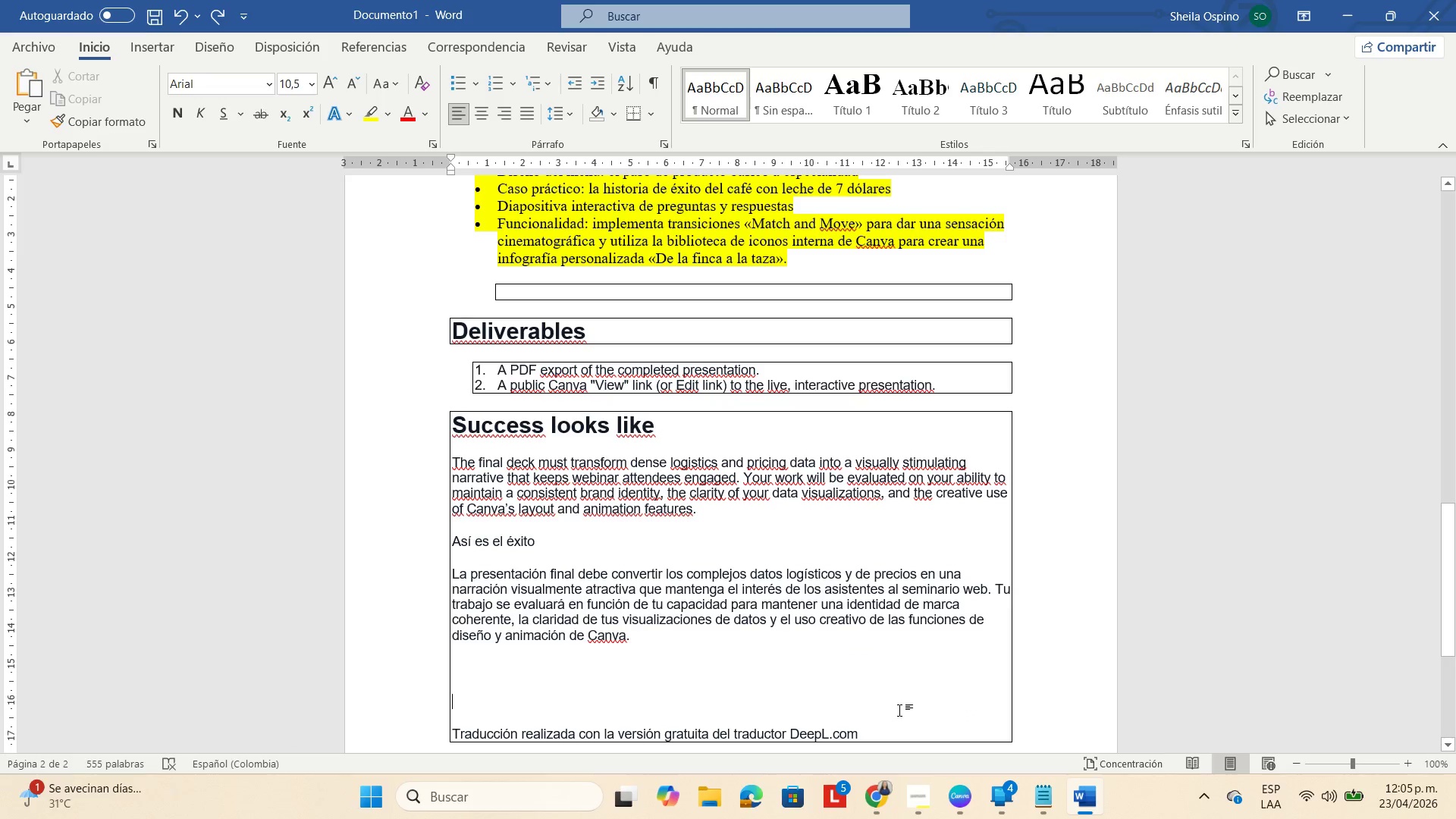 
double_click([900, 710])
 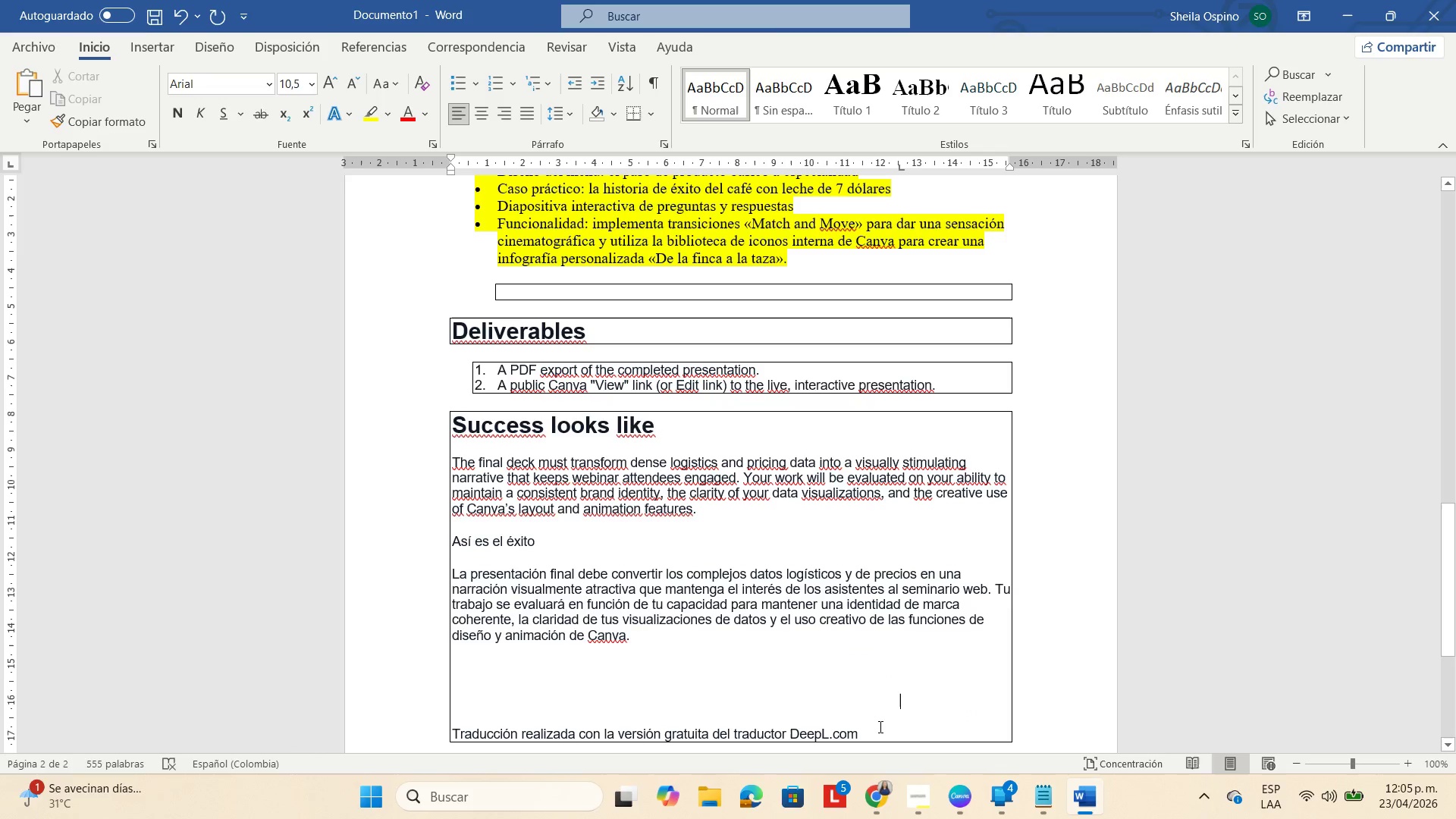 
left_click_drag(start_coordinate=[862, 747], to_coordinate=[376, 739])
 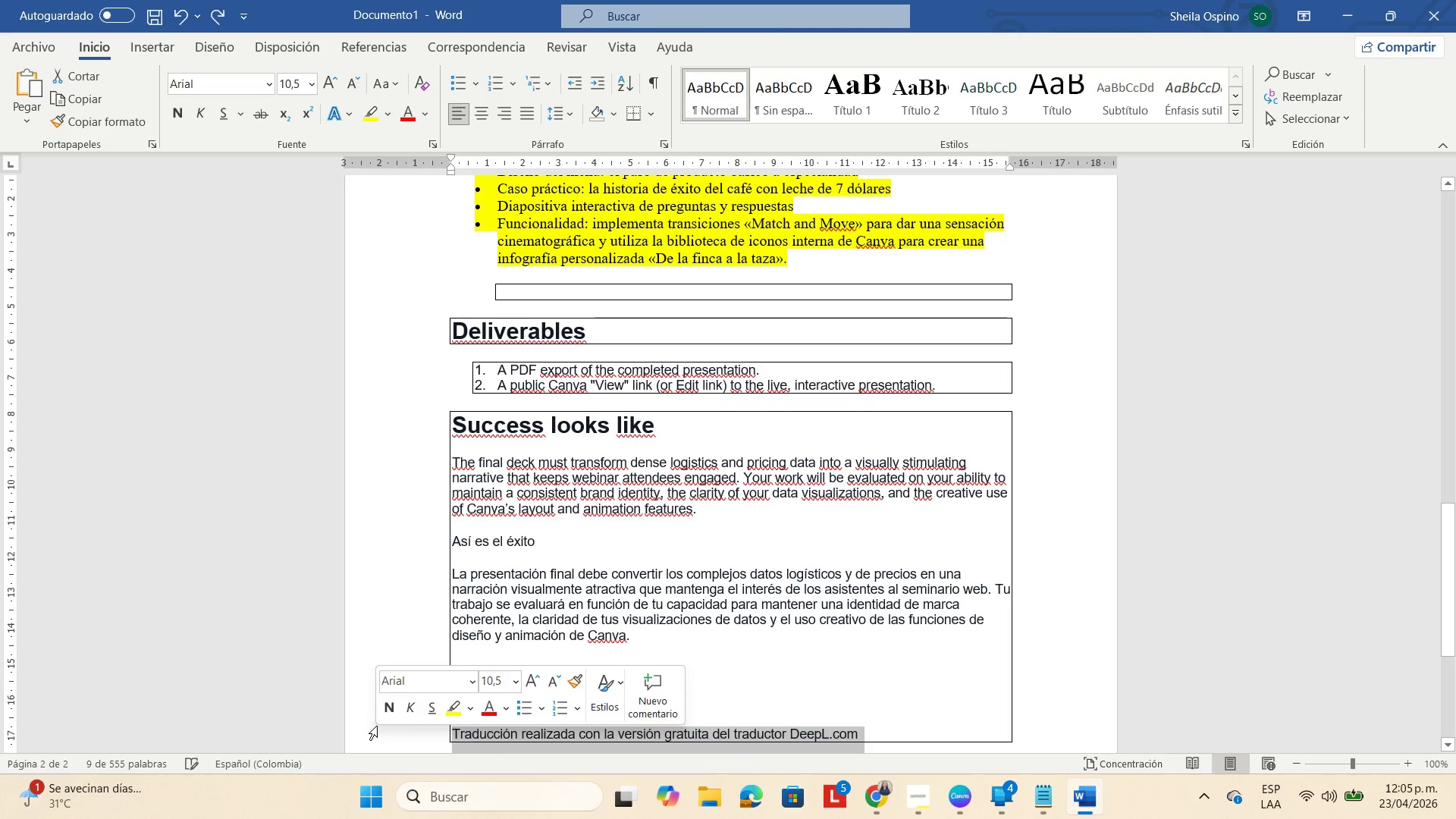 
key(Backspace)
 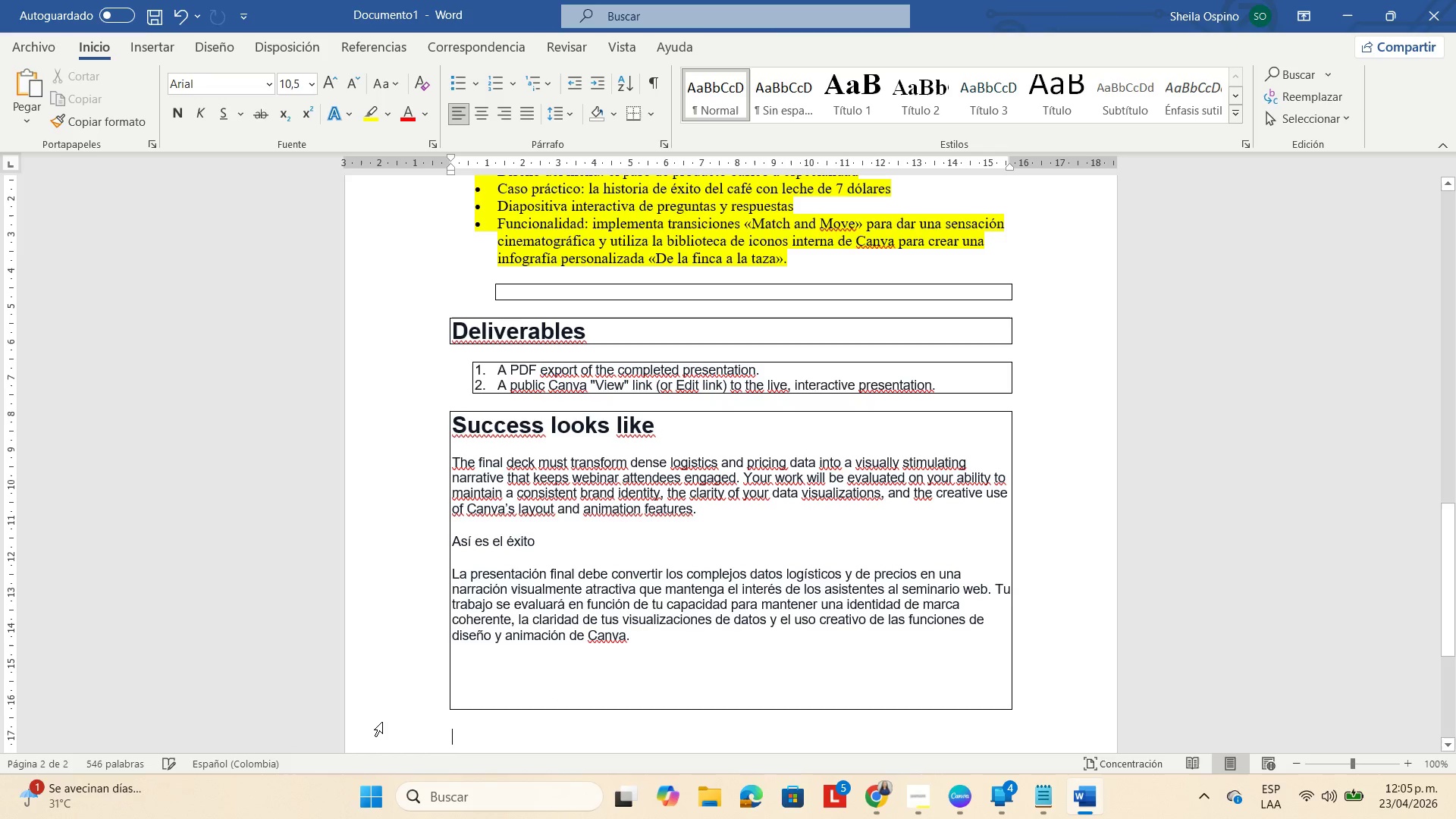 
key(Backspace)
 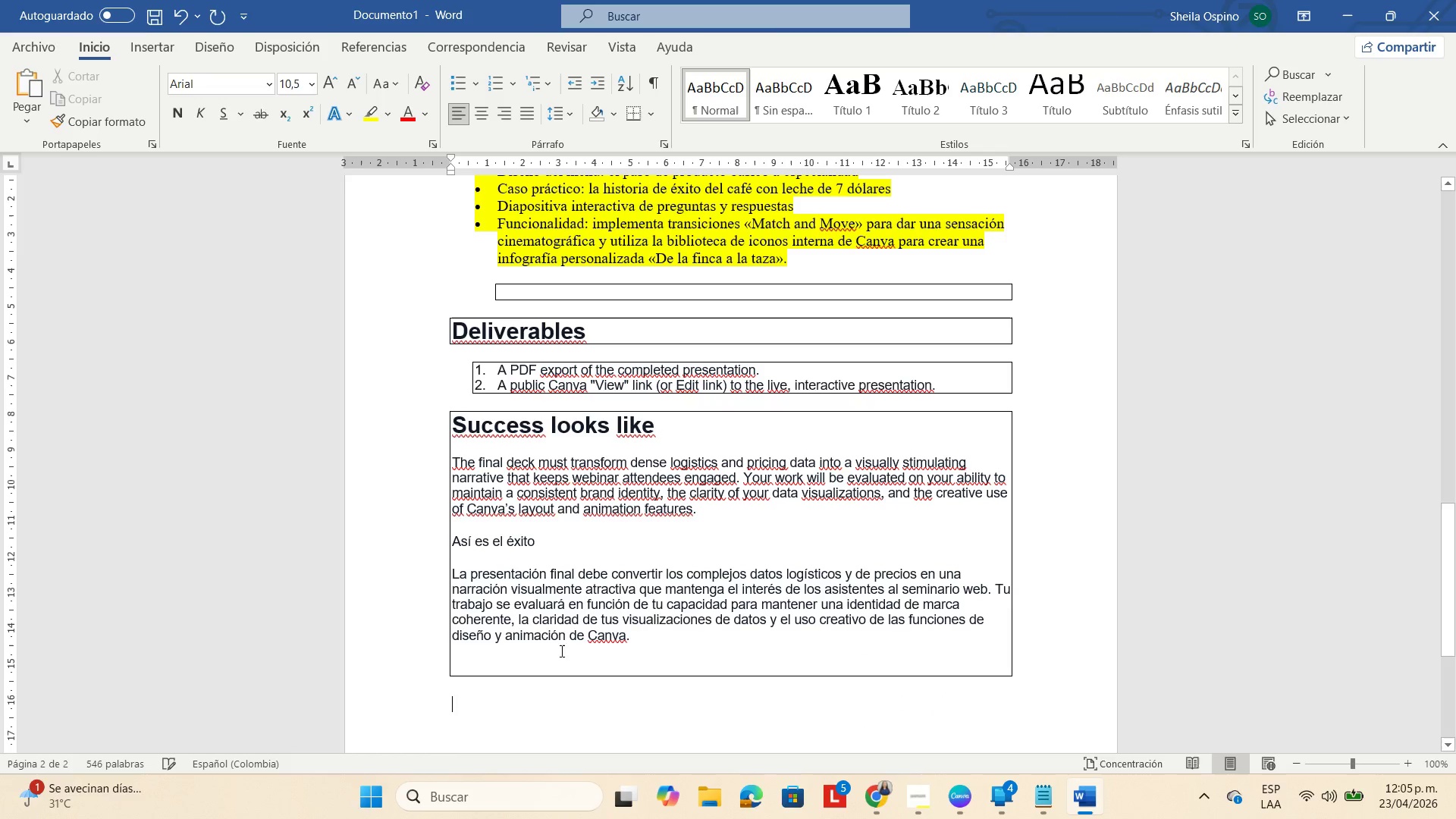 
key(Backspace)
 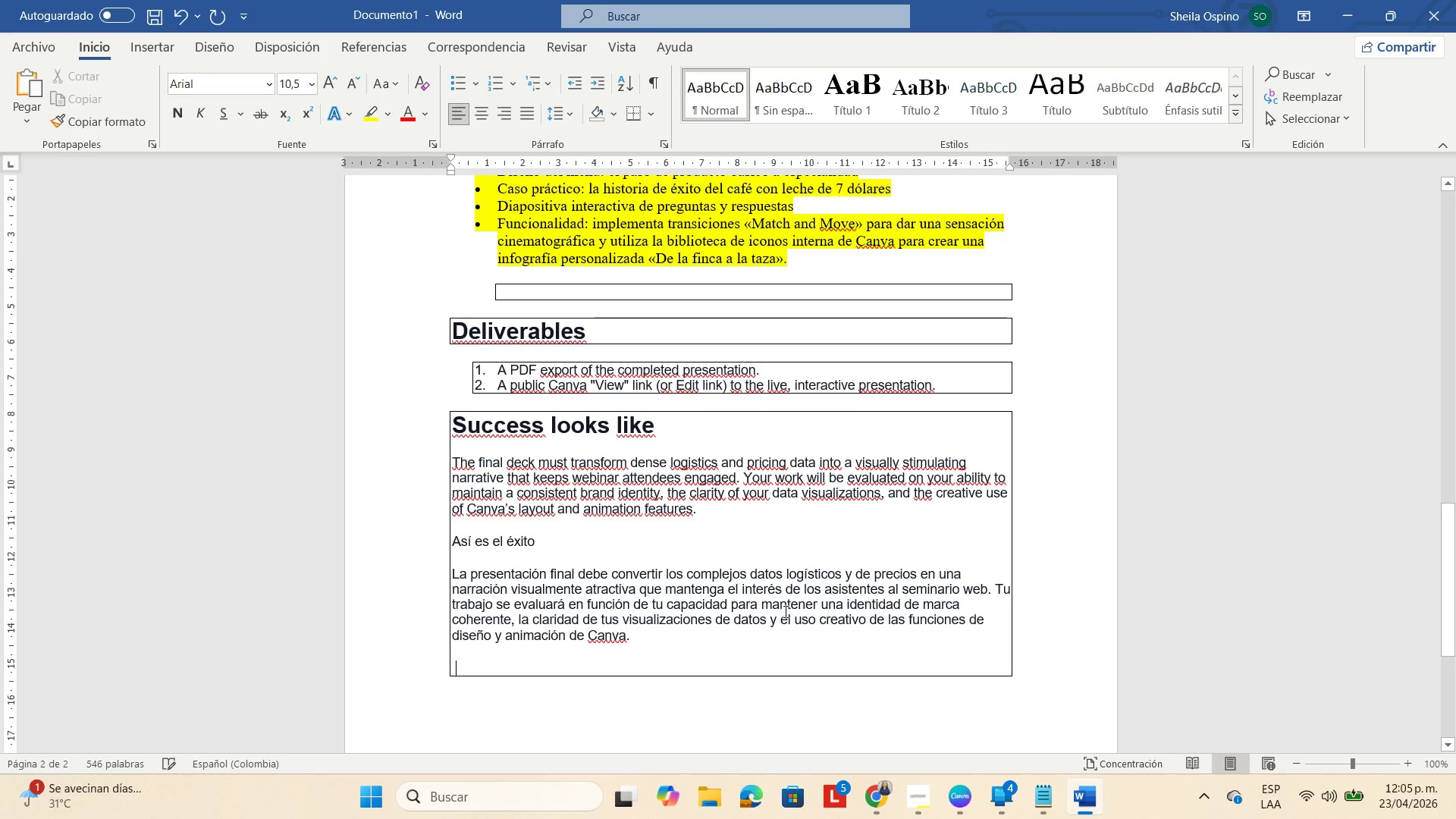 
key(Backspace)
 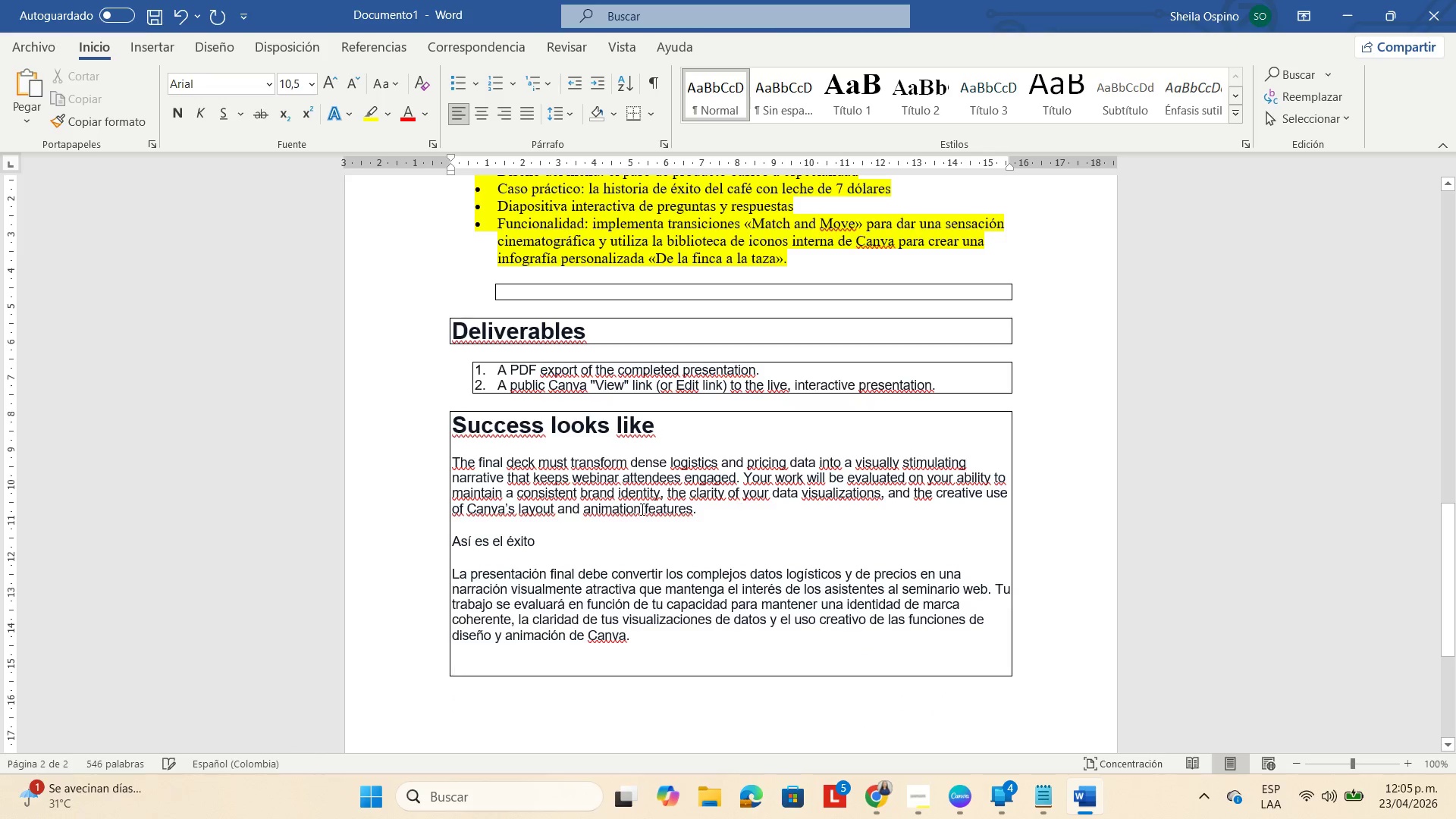 
left_click_drag(start_coordinate=[642, 527], to_coordinate=[647, 519])
 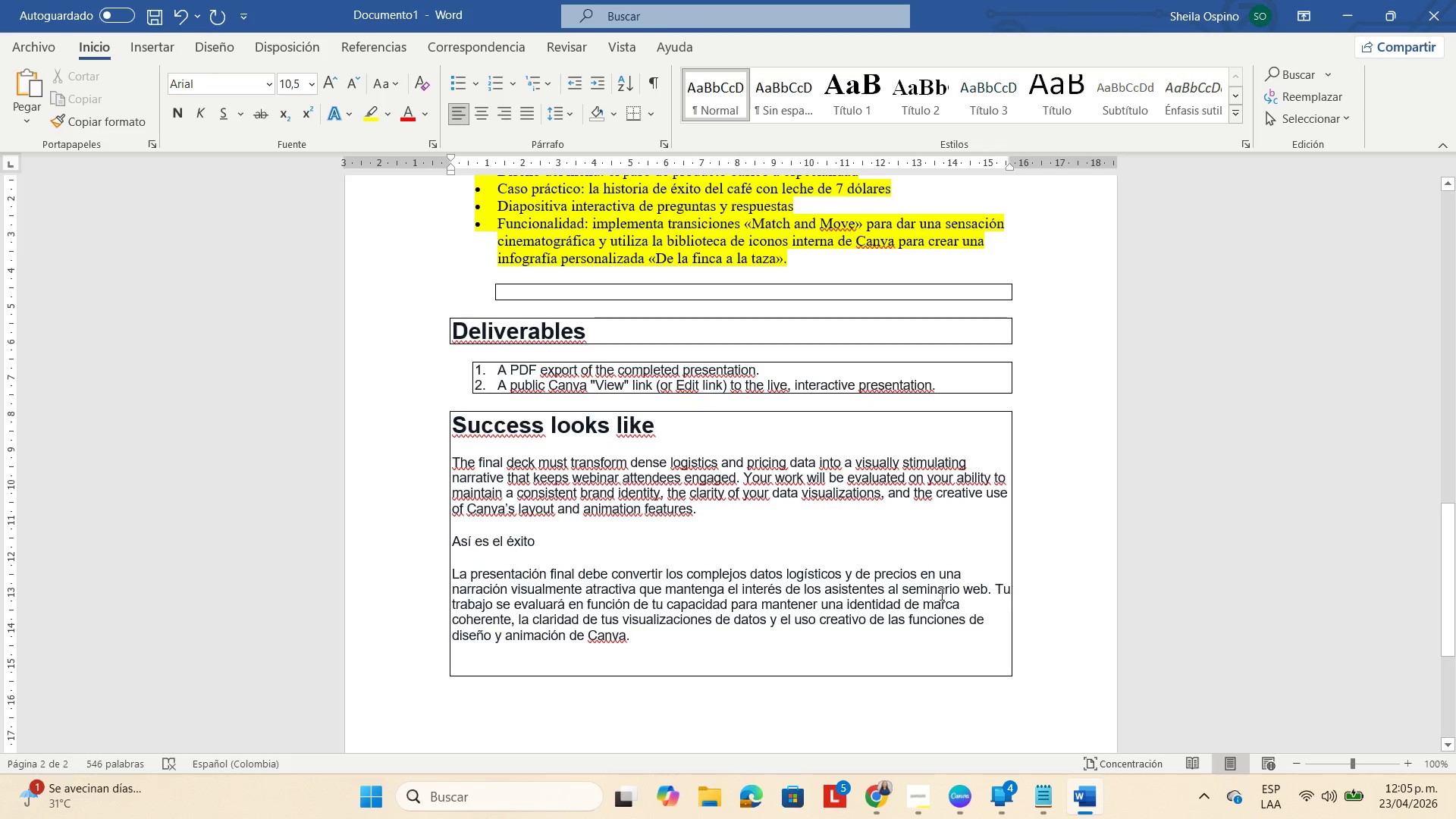 
wait(10.2)
 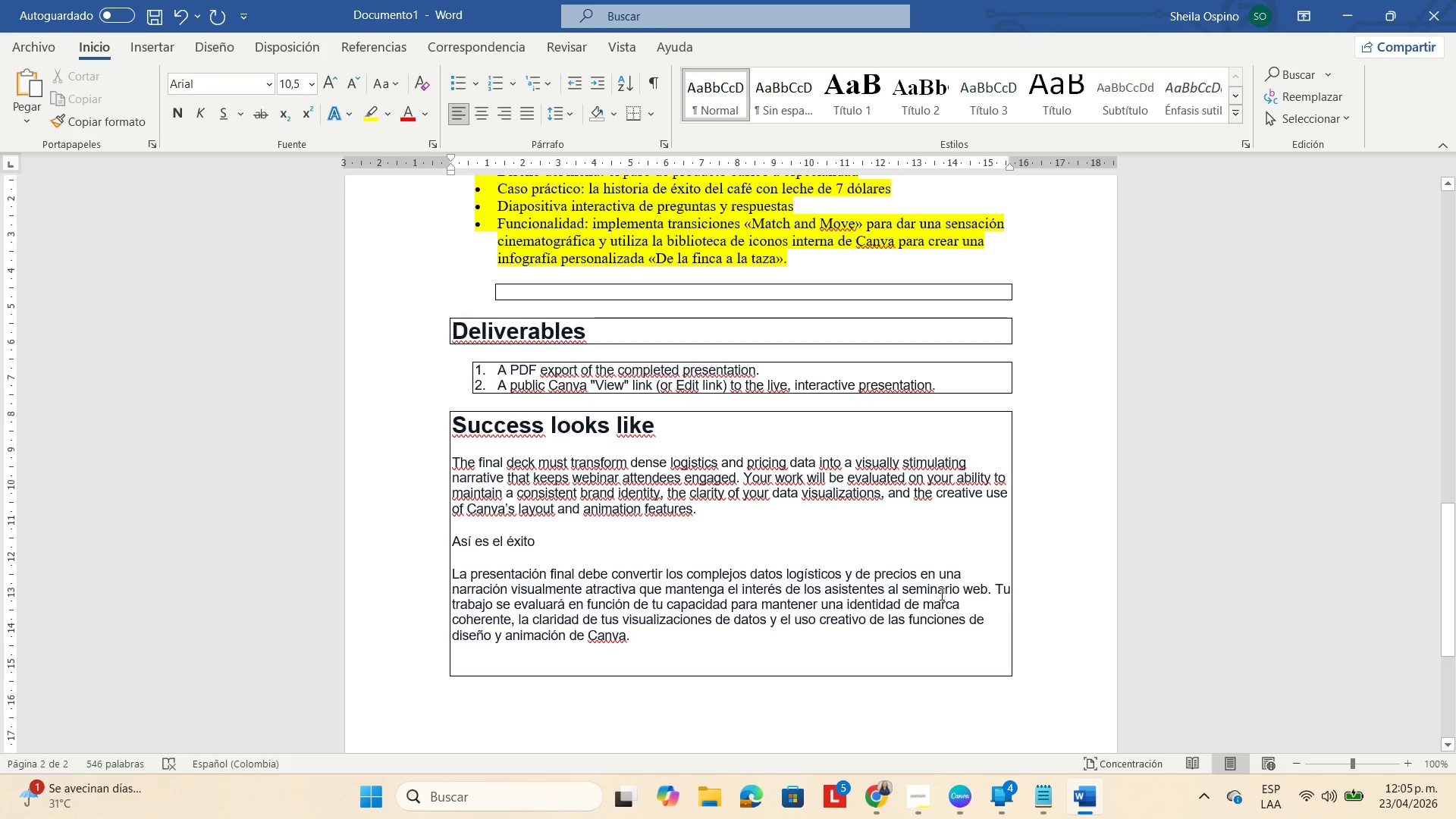 
scroll: coordinate [648, 625], scroll_direction: up, amount: 4.0
 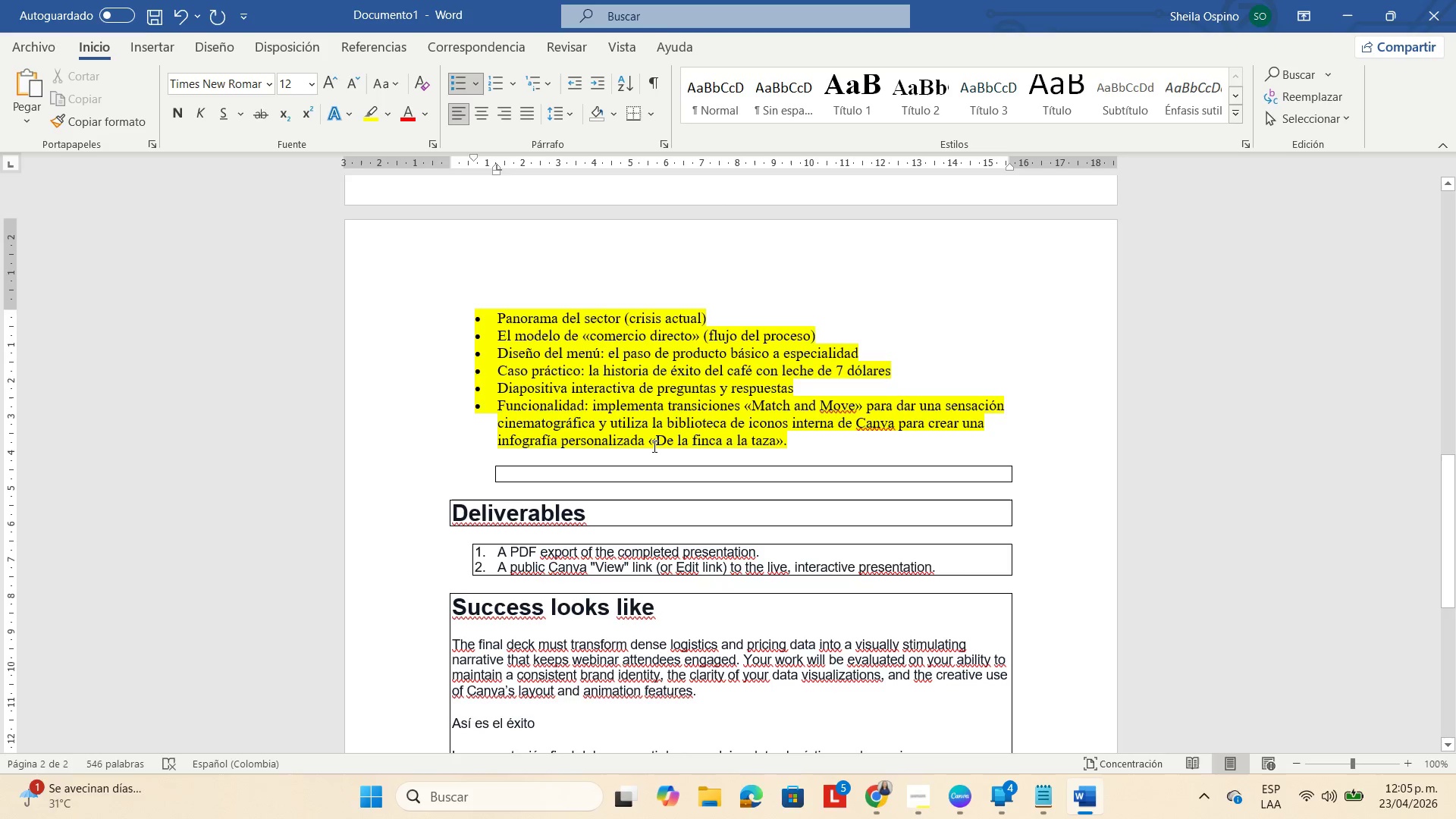 
left_click_drag(start_coordinate=[653, 441], to_coordinate=[778, 444])
 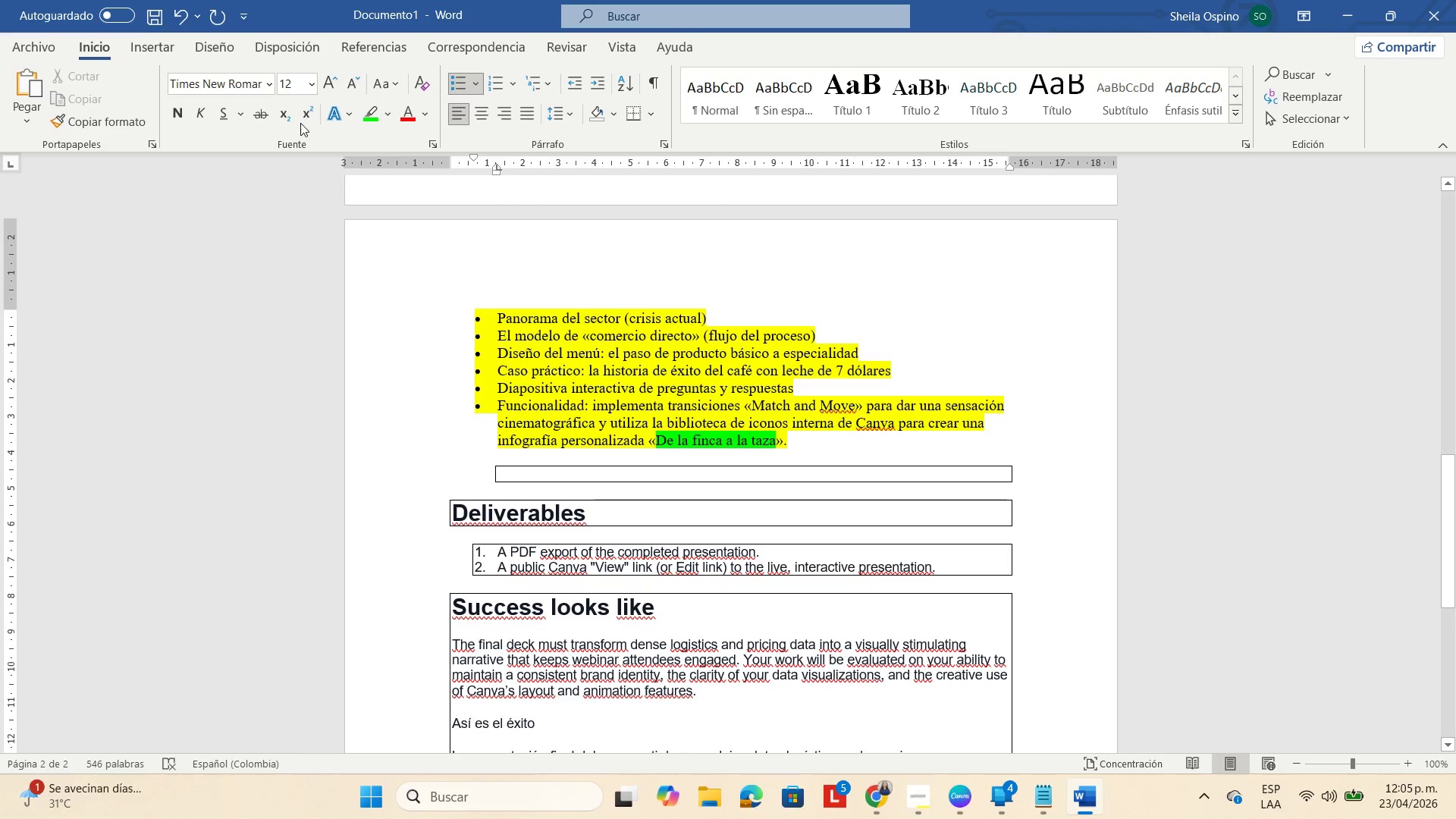 
left_click([187, 119])
 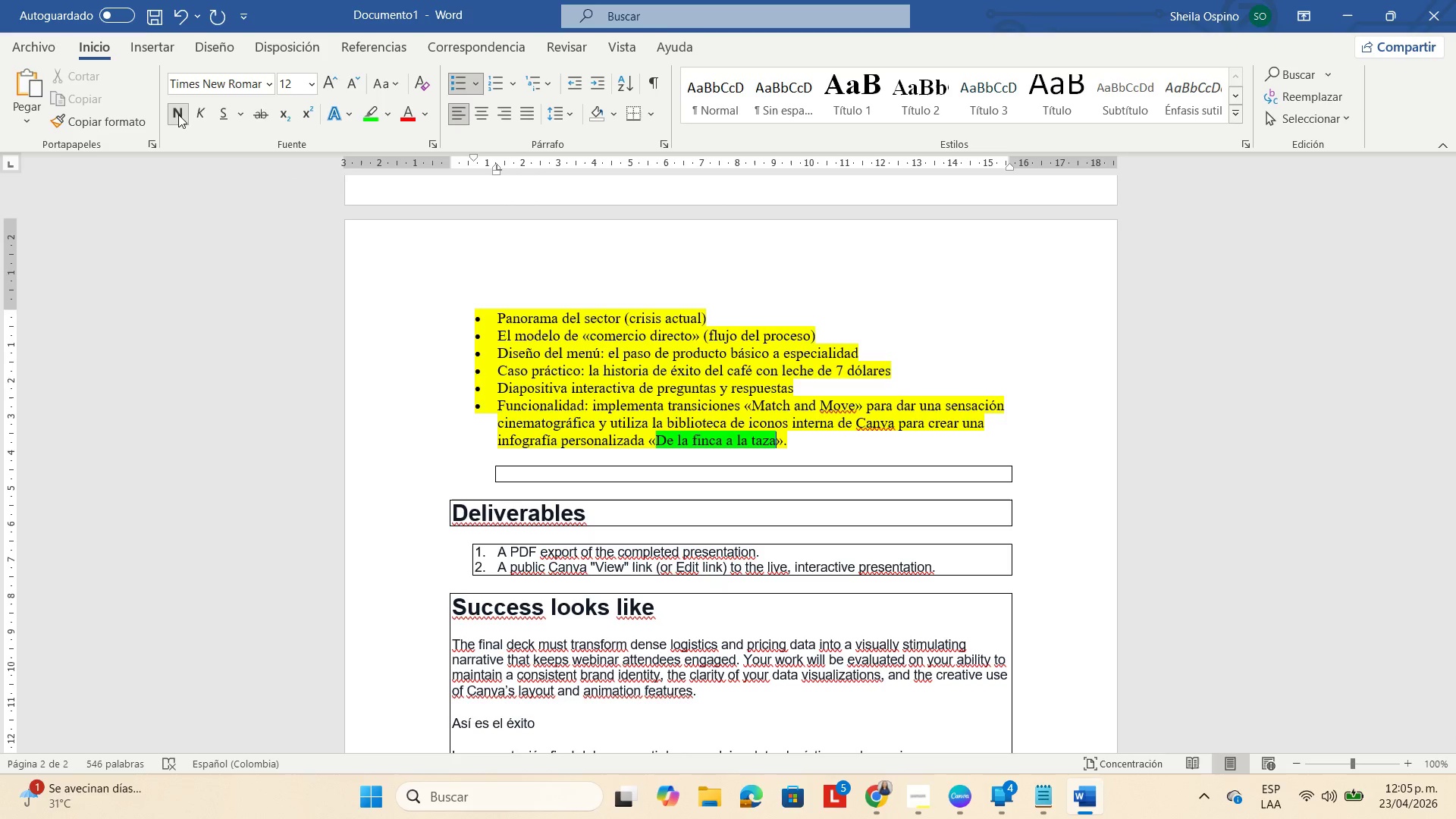 
left_click([952, 468])
 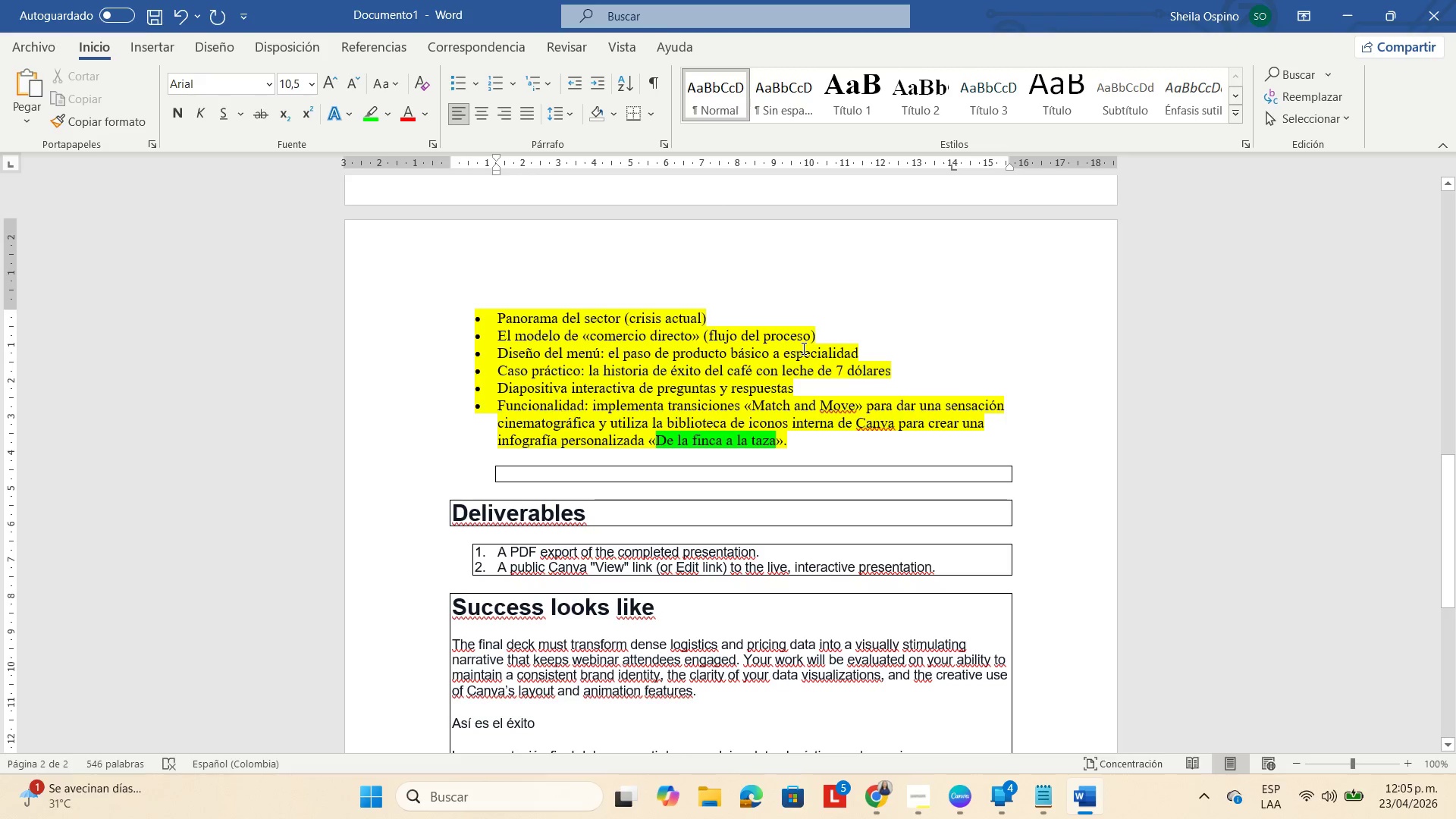 
scroll: coordinate [810, 349], scroll_direction: up, amount: 14.0
 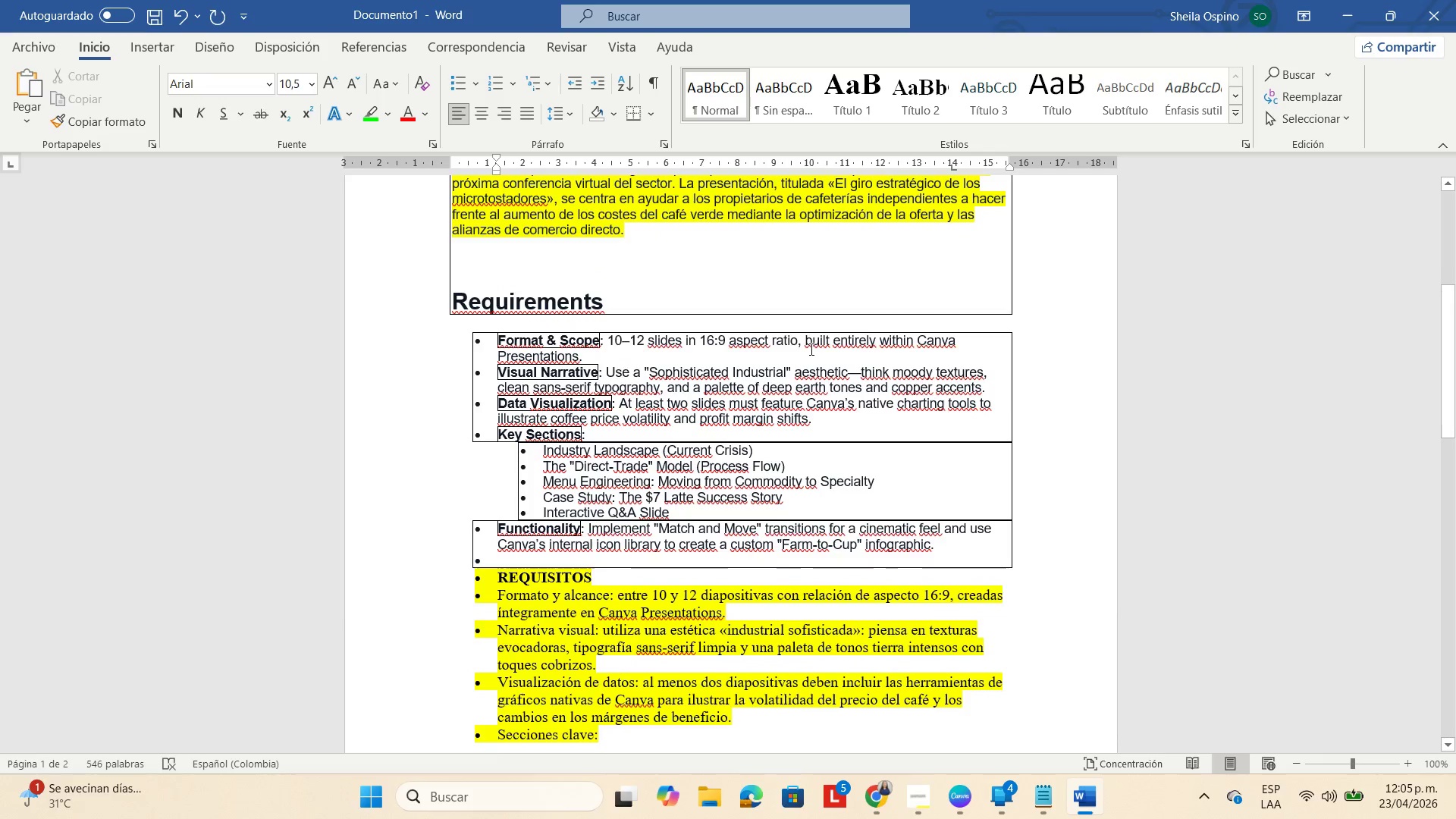 
scroll: coordinate [823, 352], scroll_direction: up, amount: 8.0
 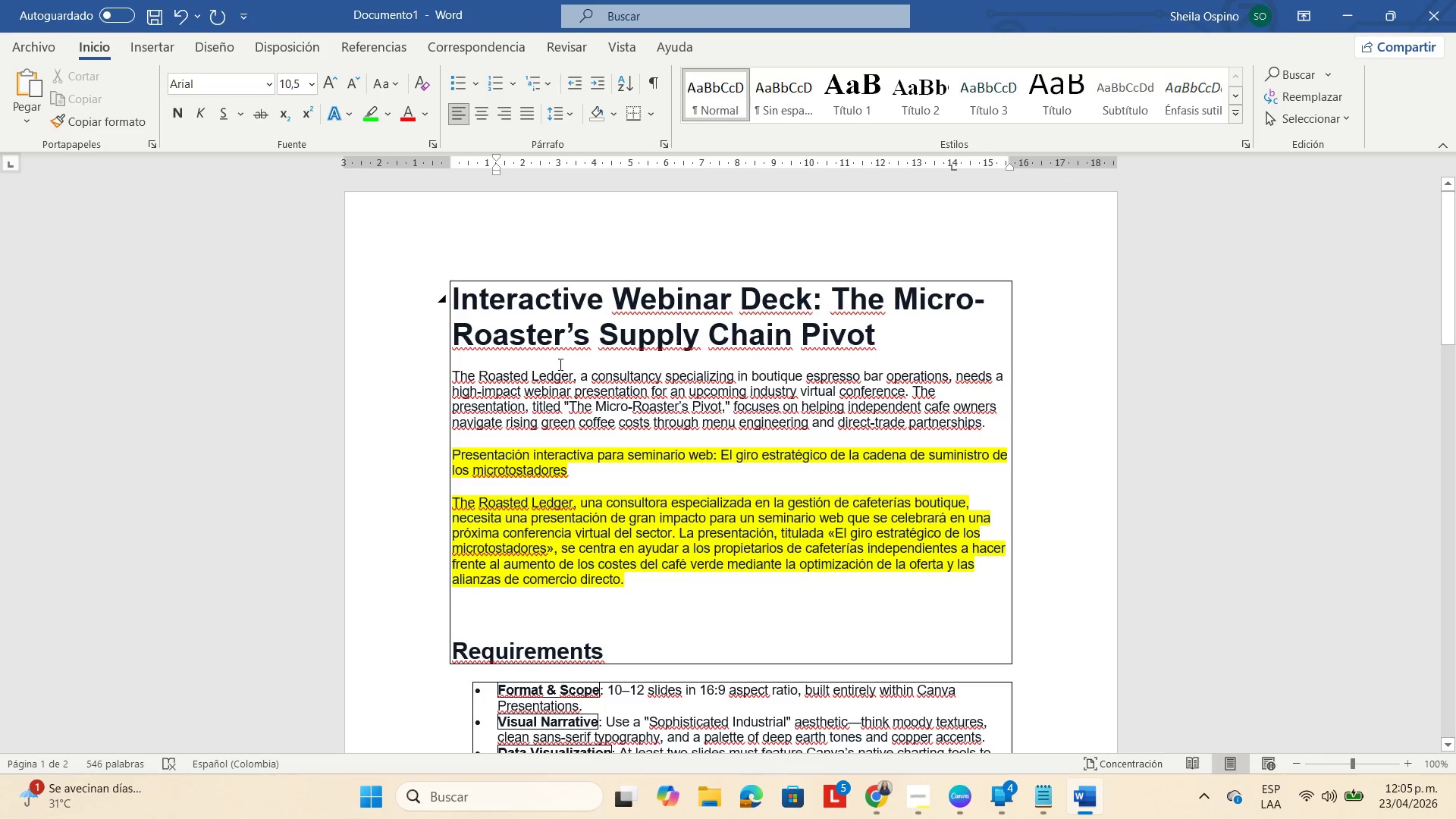 
wait(8.8)
 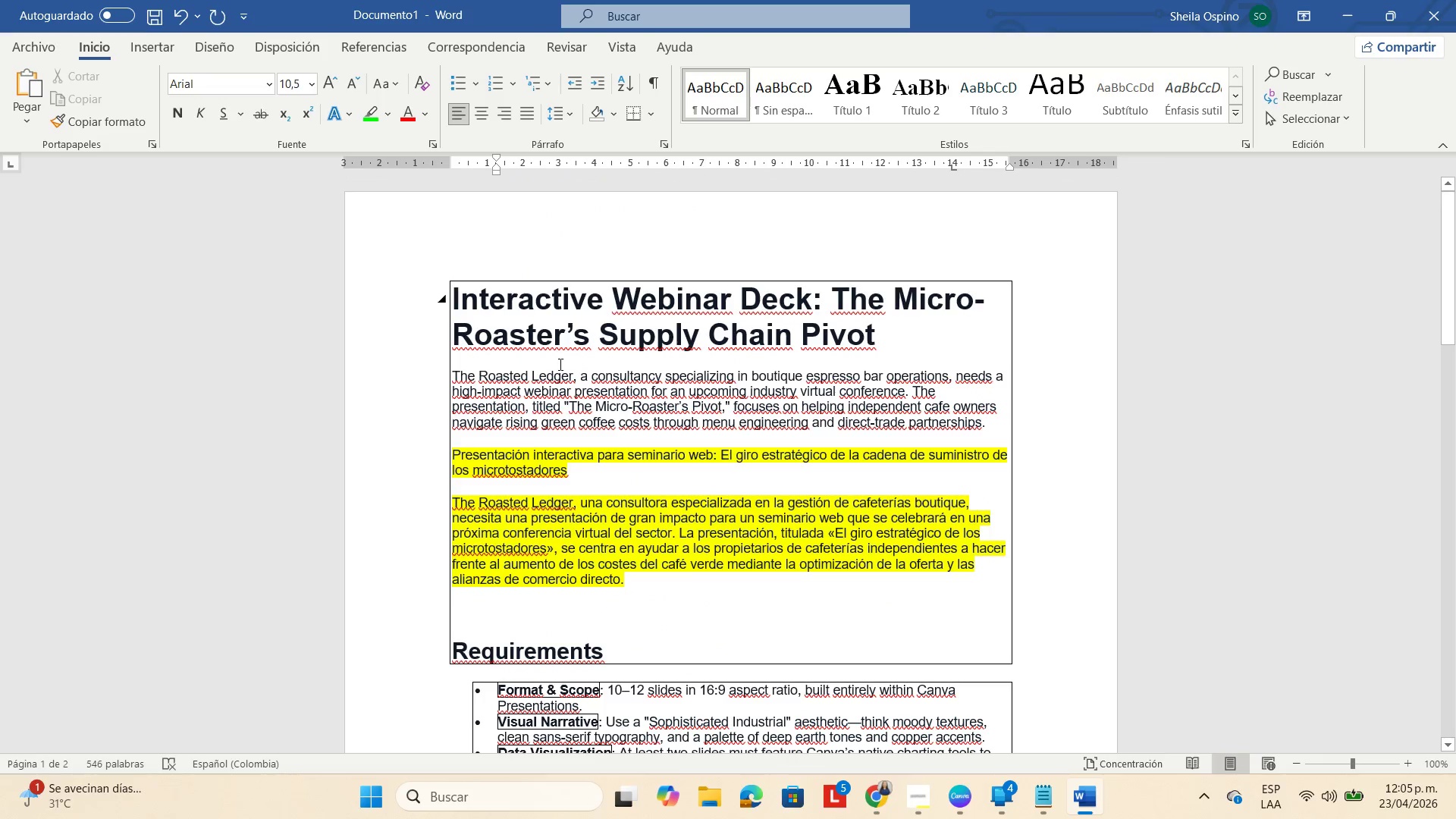 
left_click([943, 802])
 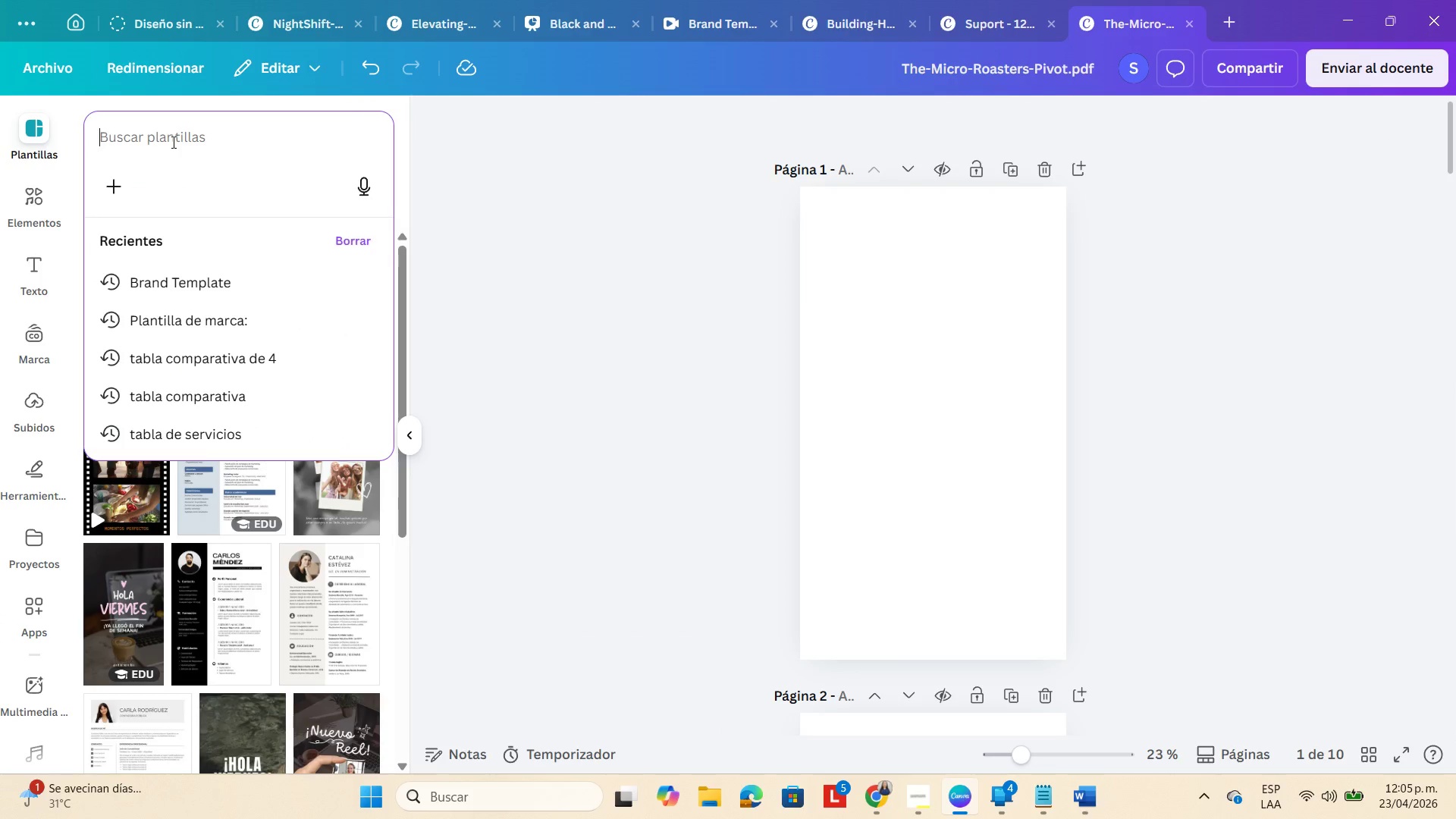 
wait(7.02)
 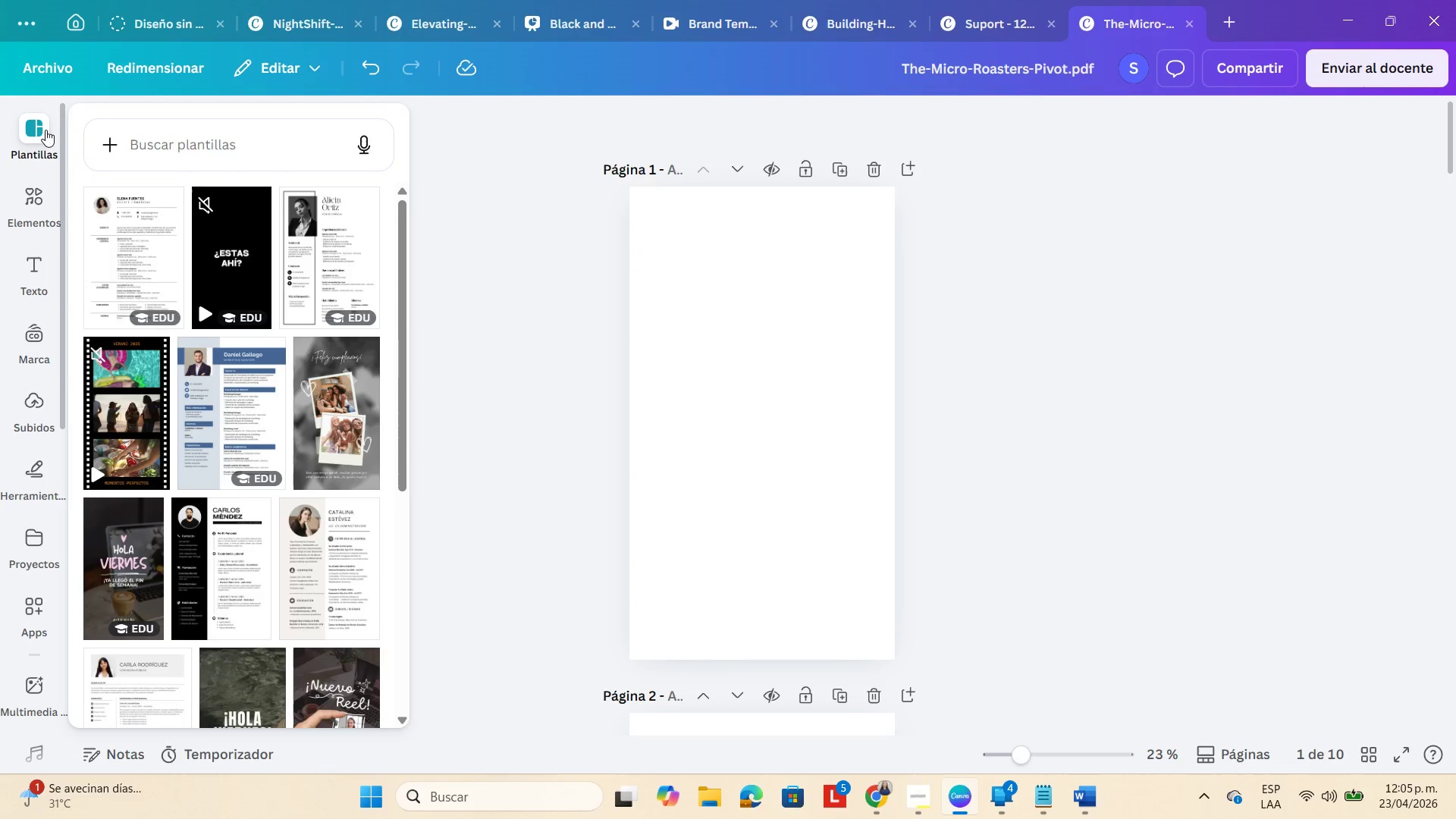 
type(el caf;e)
 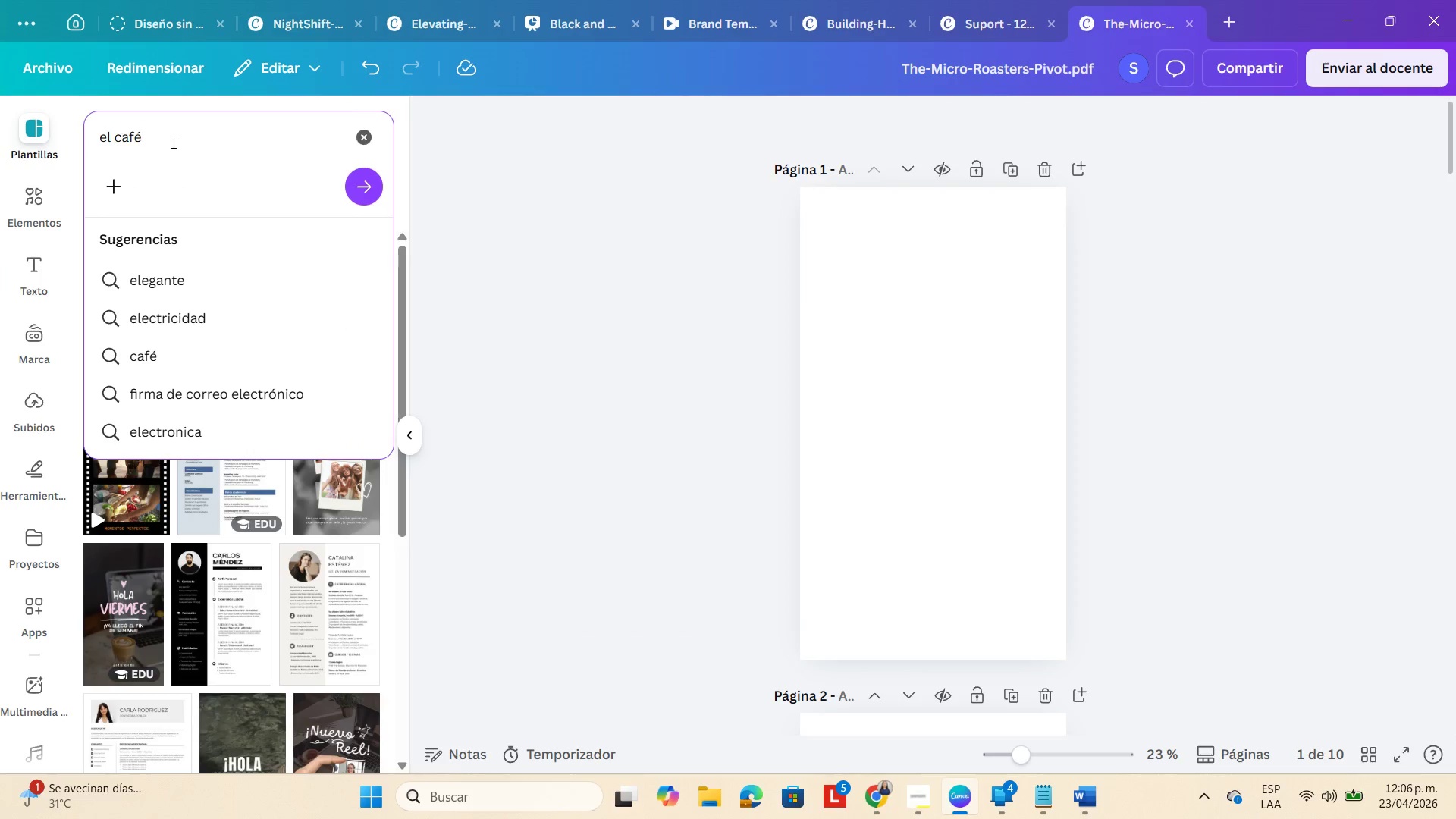 
key(Enter)
 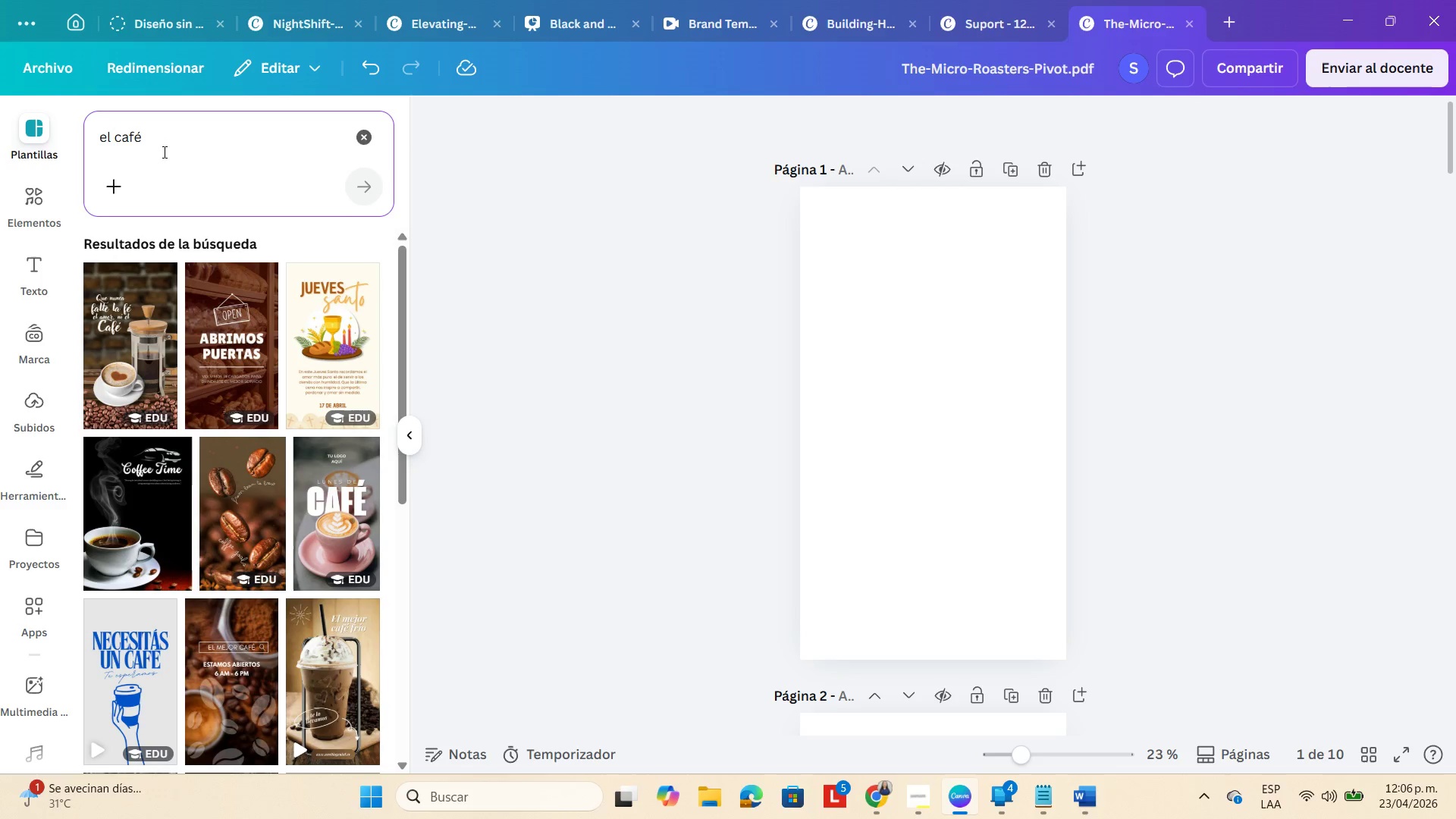 
scroll: coordinate [312, 528], scroll_direction: down, amount: 14.0
 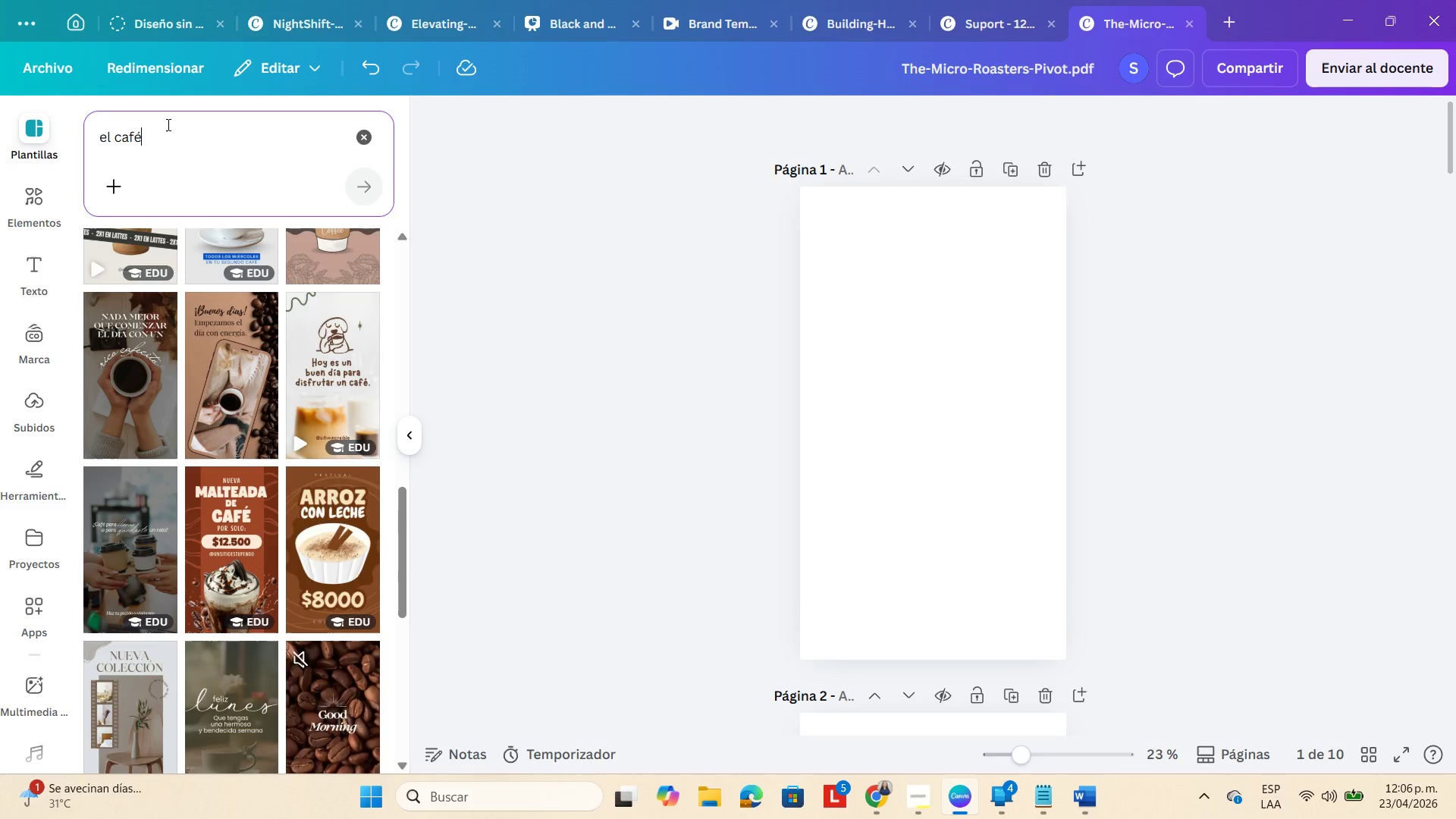 
left_click([167, 124])
 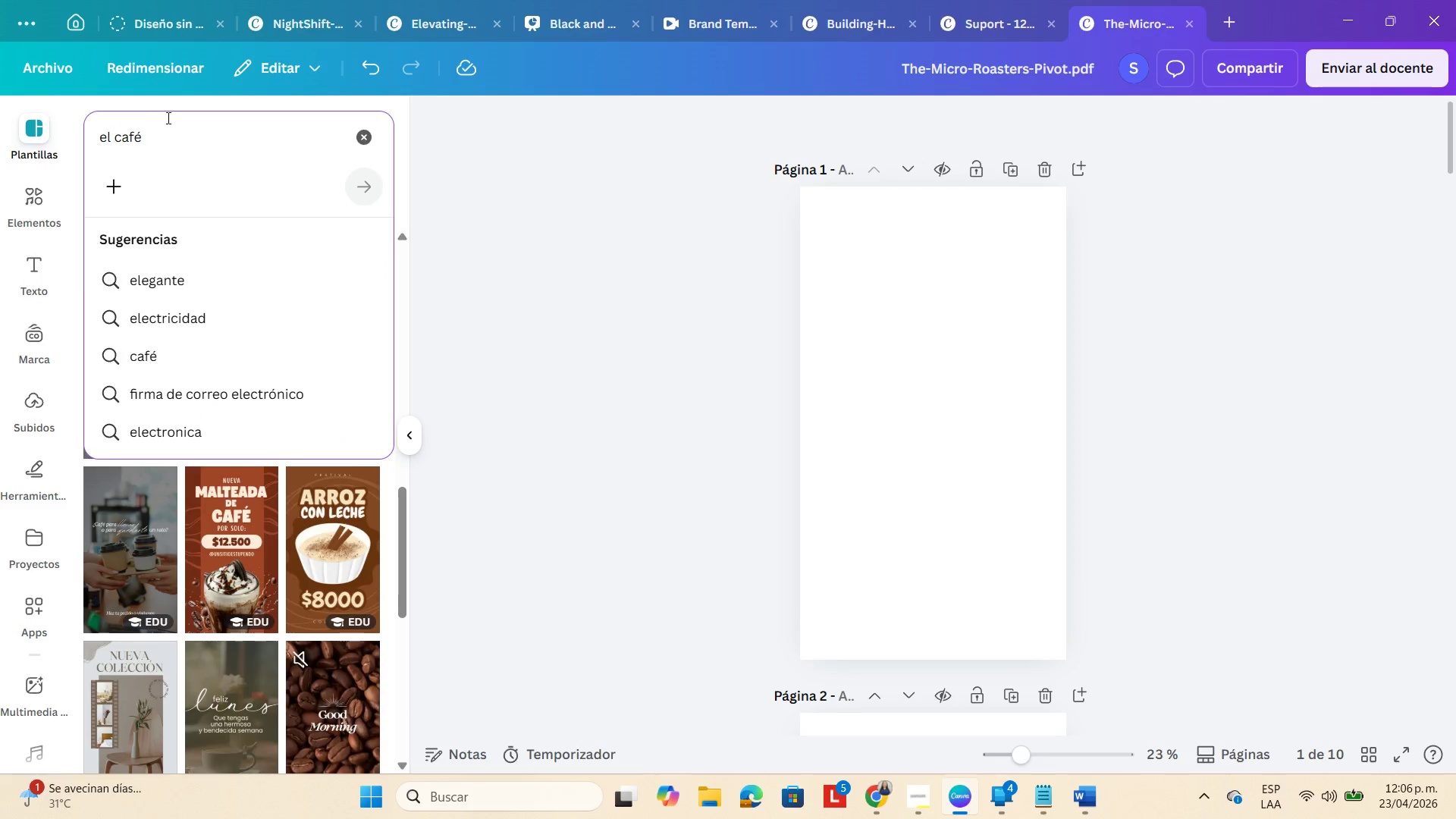 
double_click([168, 115])
 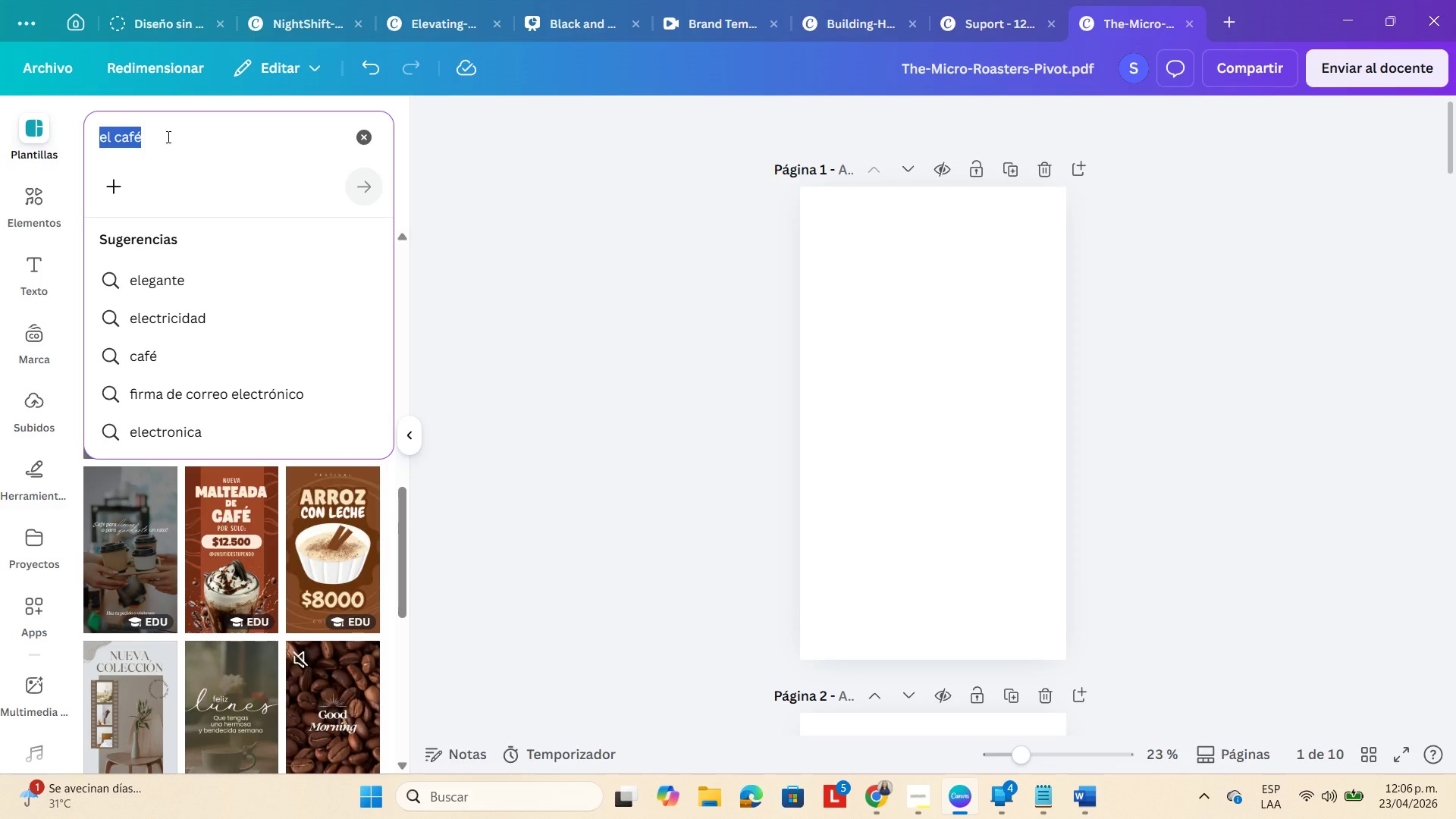 
key(Backspace)
type(procesamiento de caf;e)
 